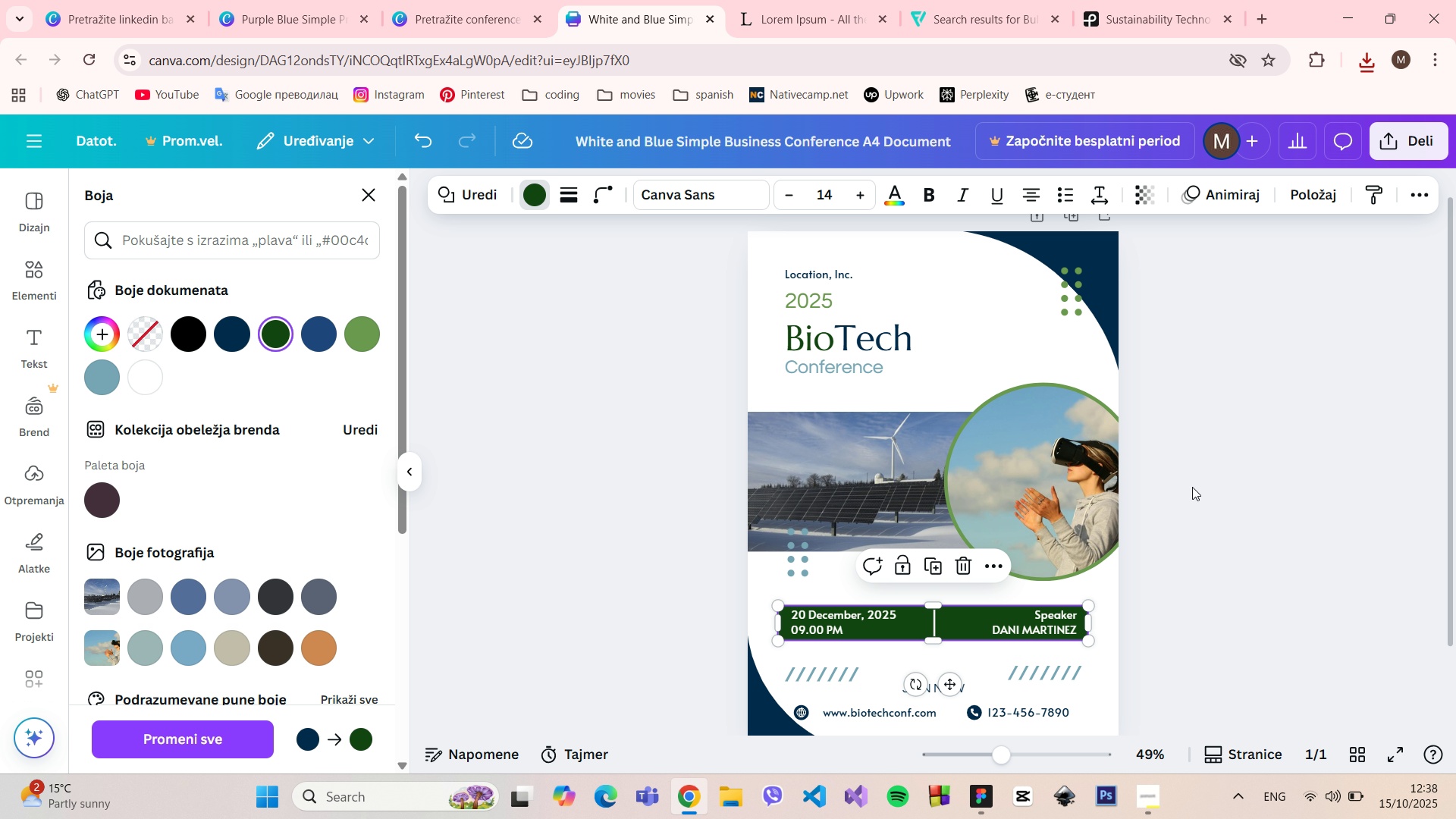 
left_click([1212, 487])
 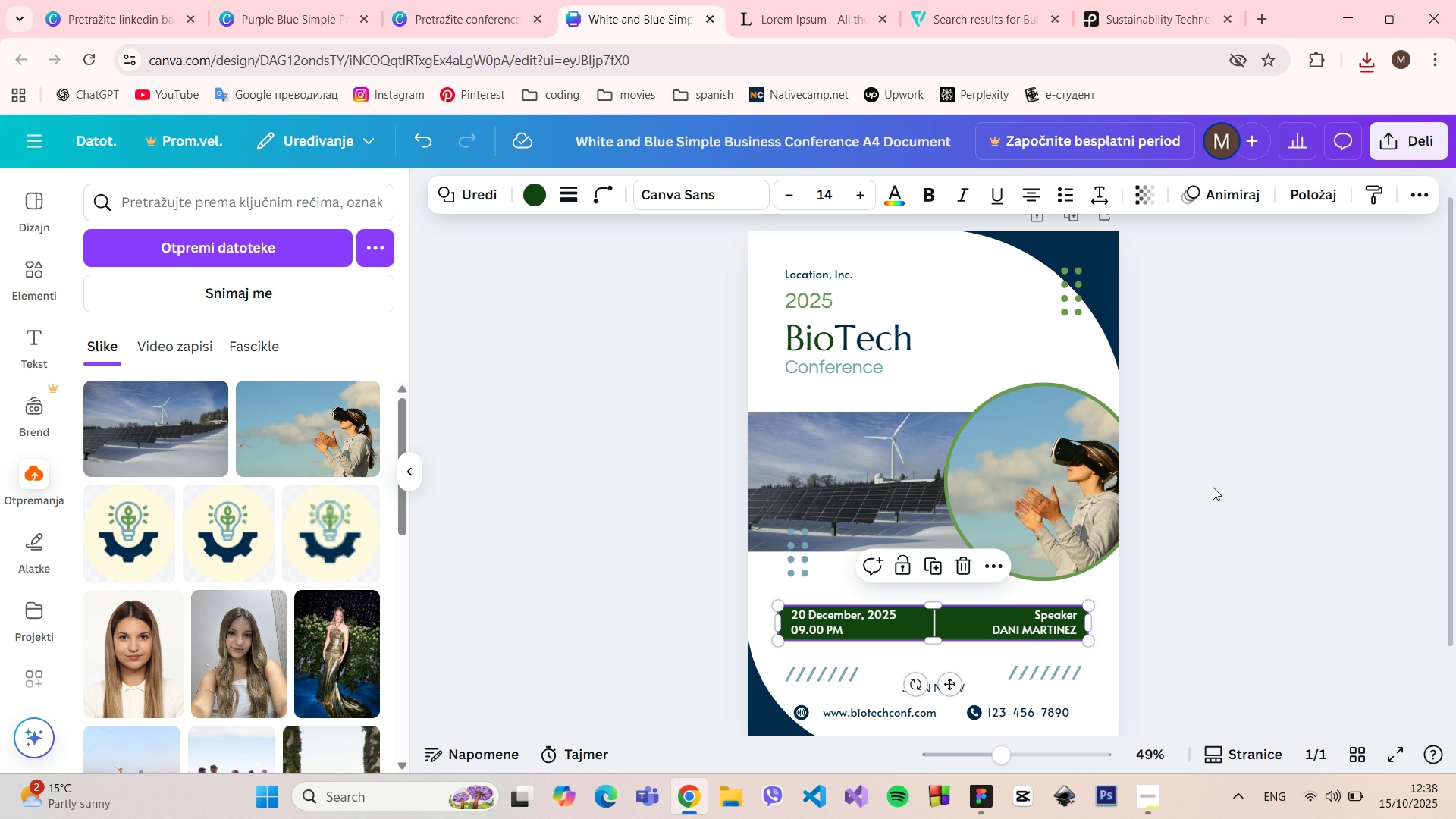 
left_click([1213, 487])
 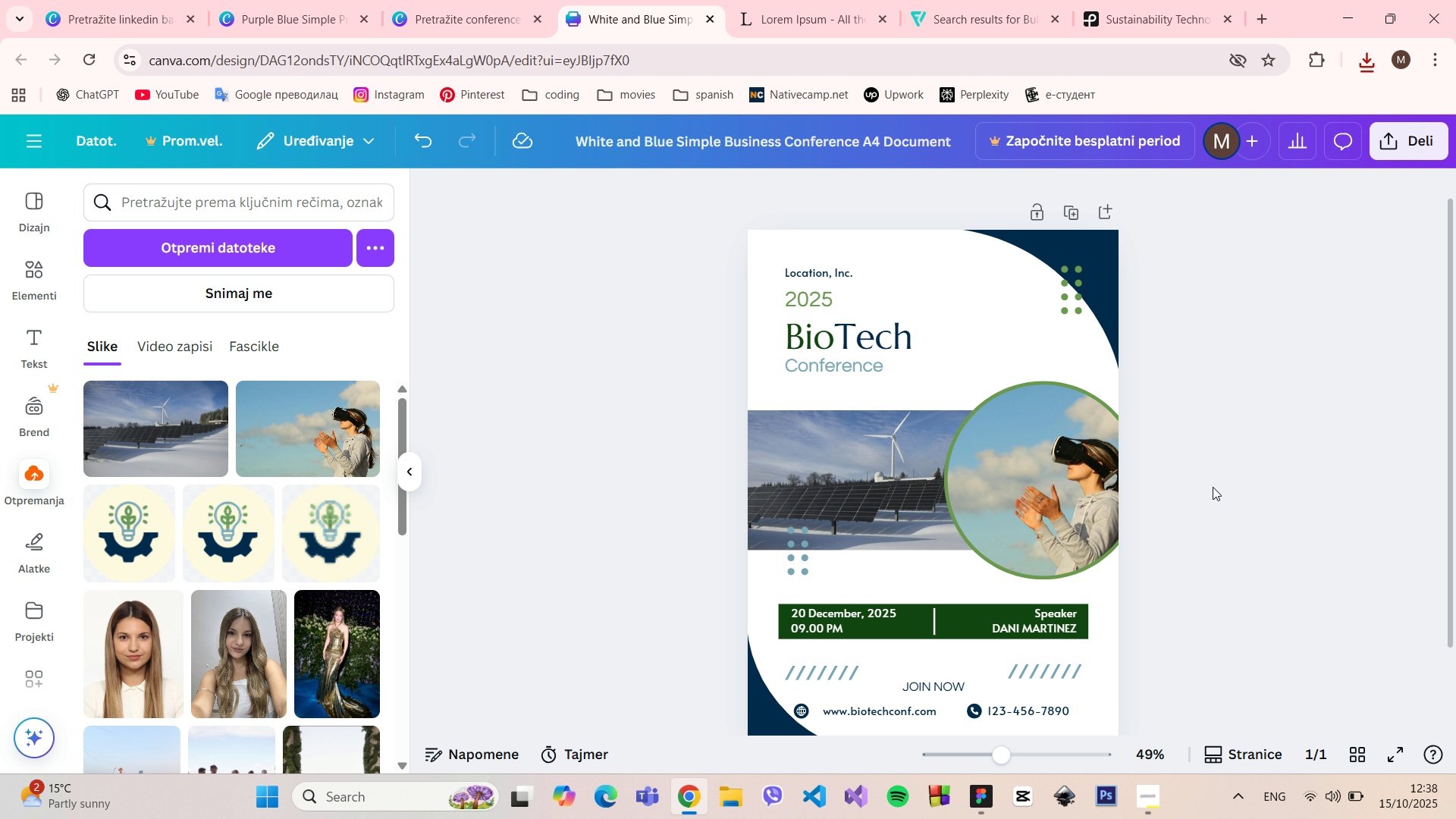 
scroll: coordinate [1213, 487], scroll_direction: down, amount: 1.0
 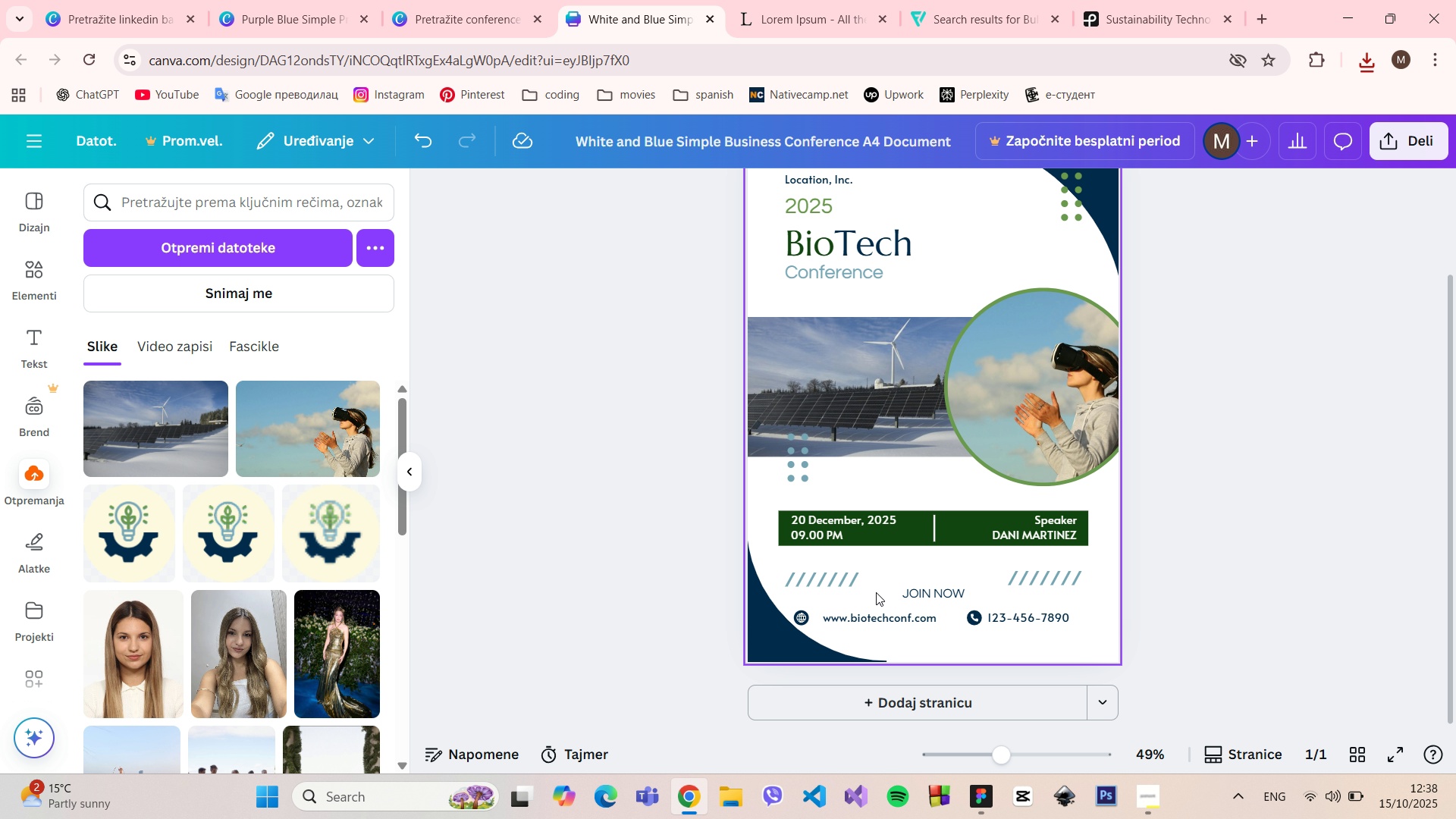 
left_click([830, 579])
 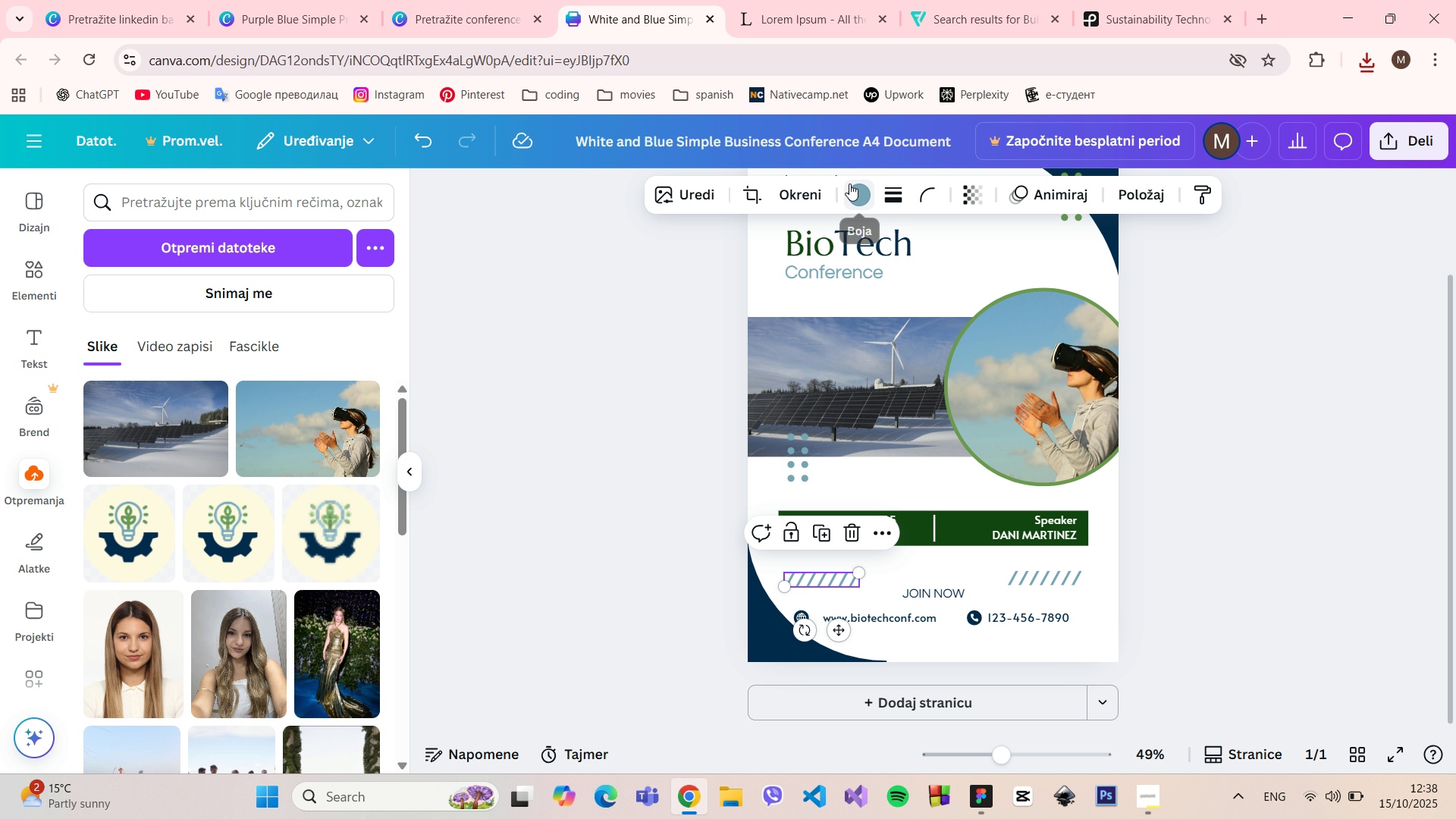 
left_click([853, 187])
 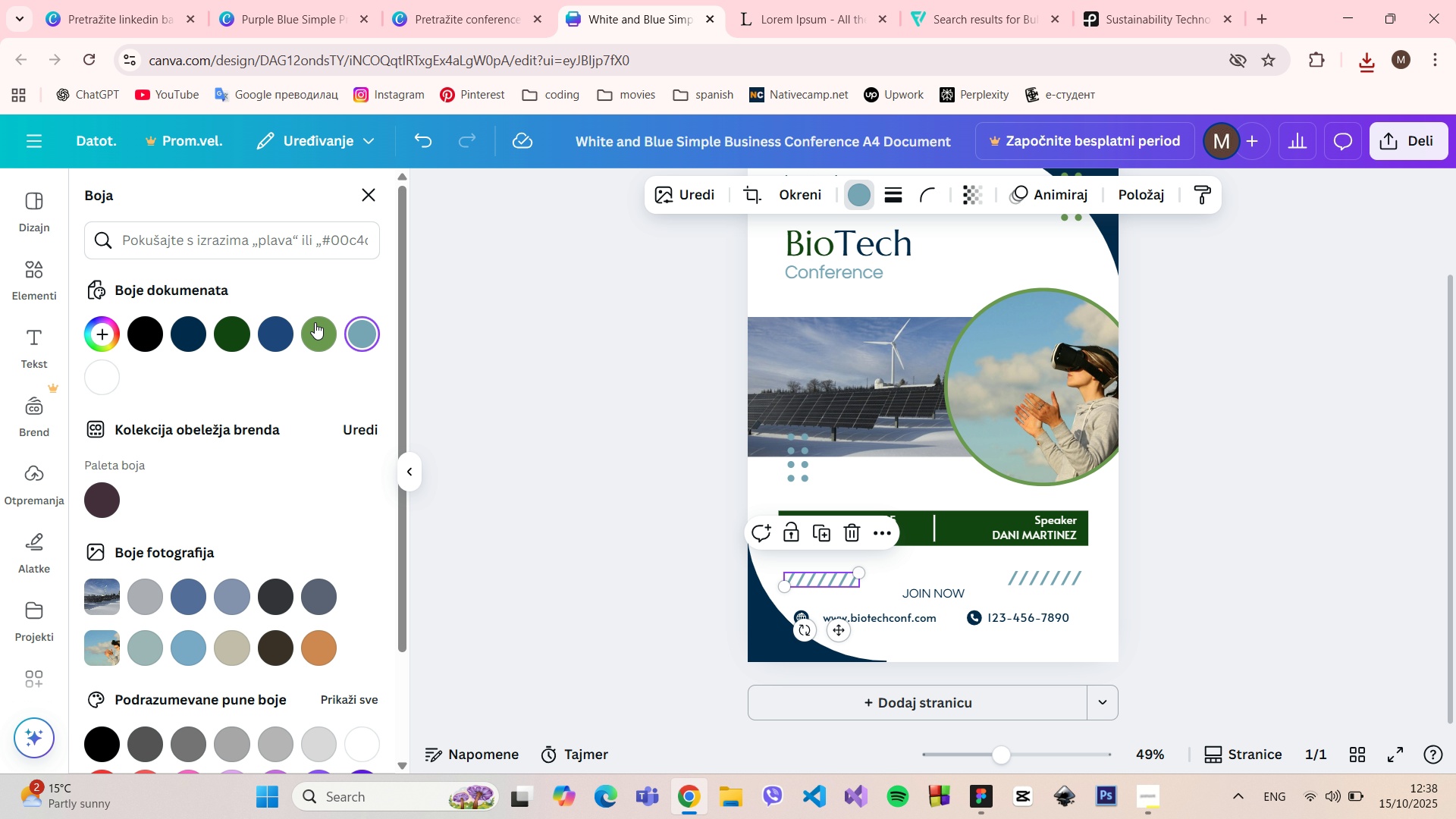 
left_click([320, 322])
 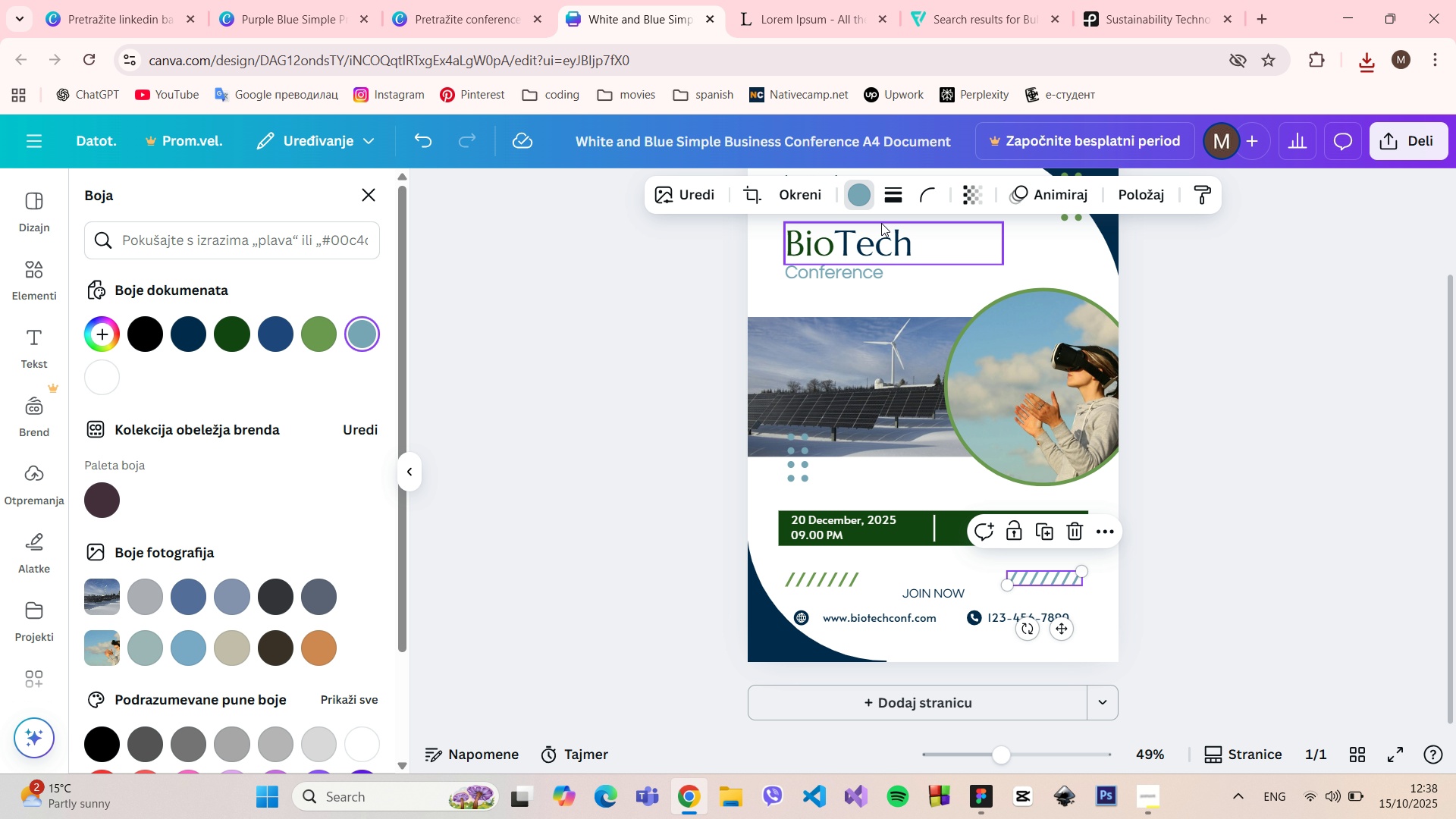 
left_click([855, 202])
 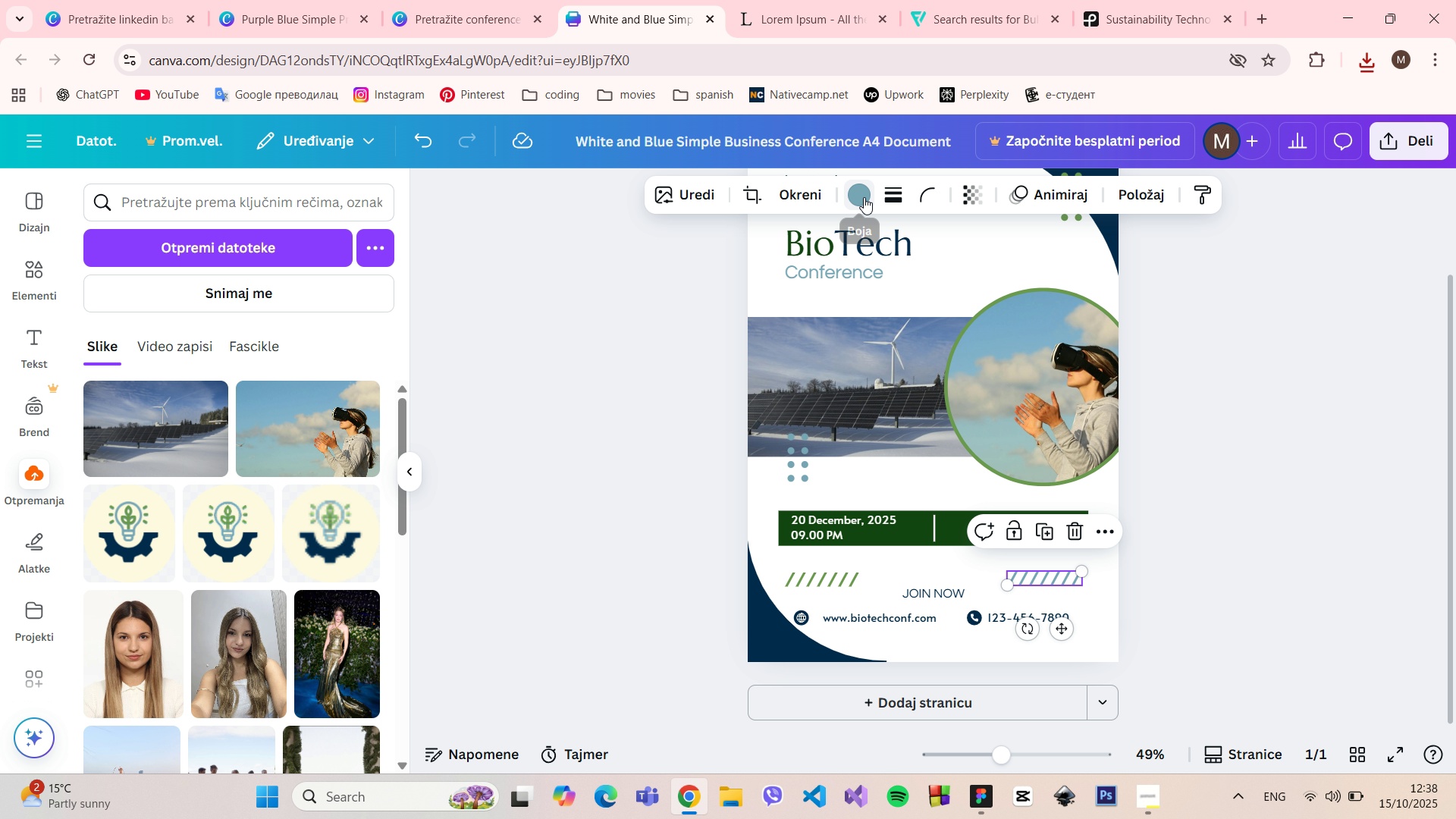 
left_click([864, 197])
 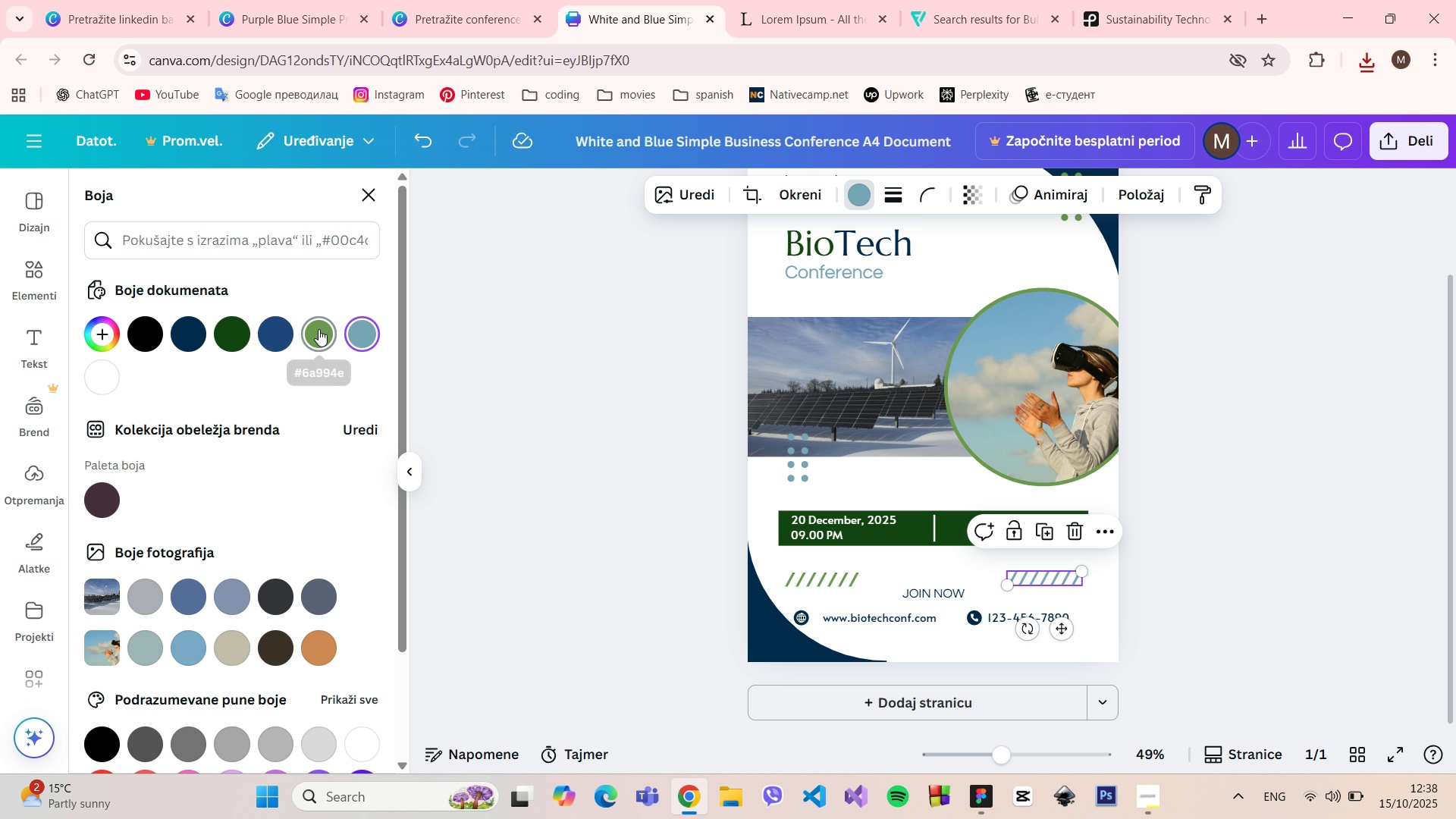 
left_click([318, 329])
 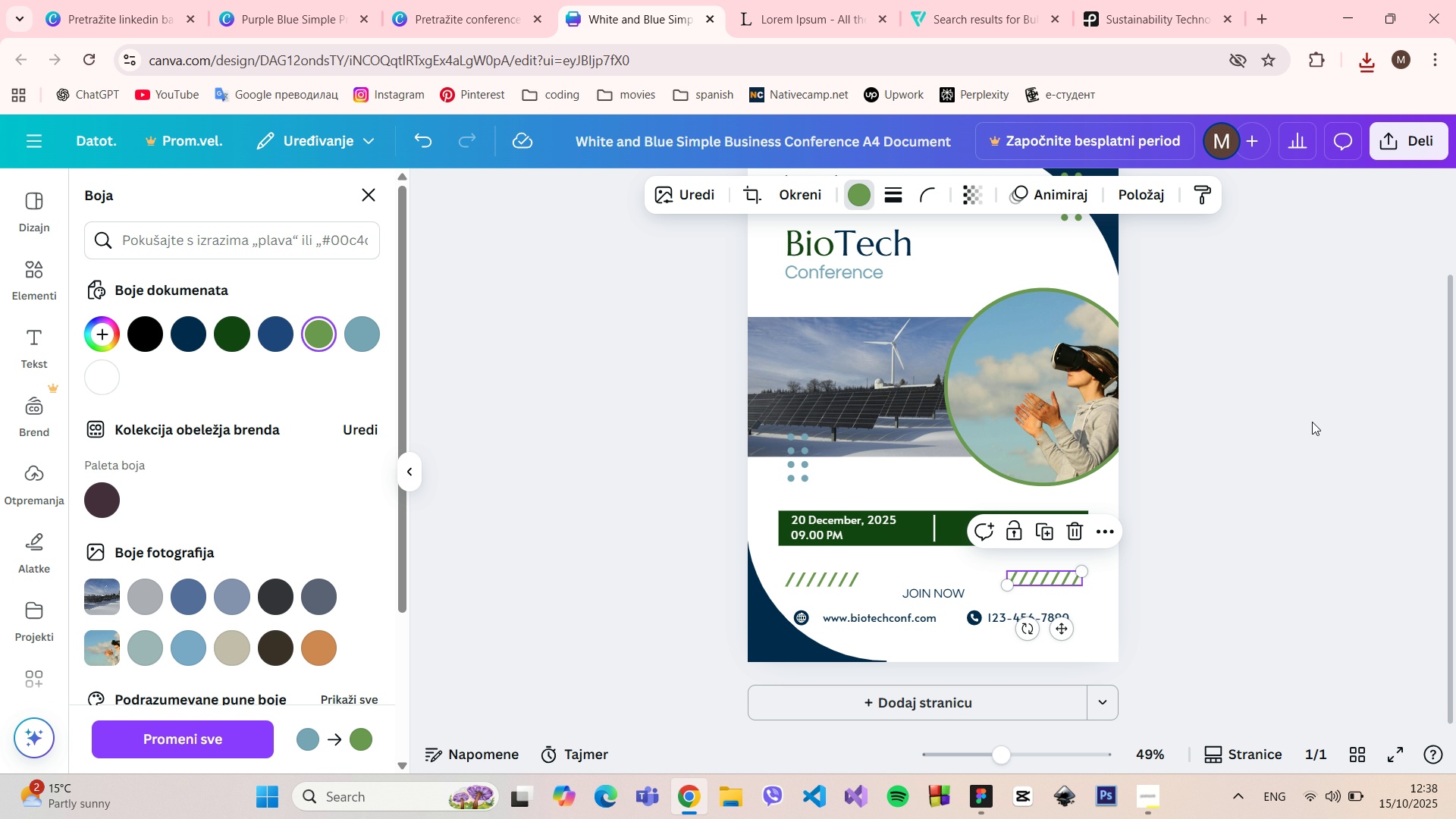 
left_click([1312, 422])
 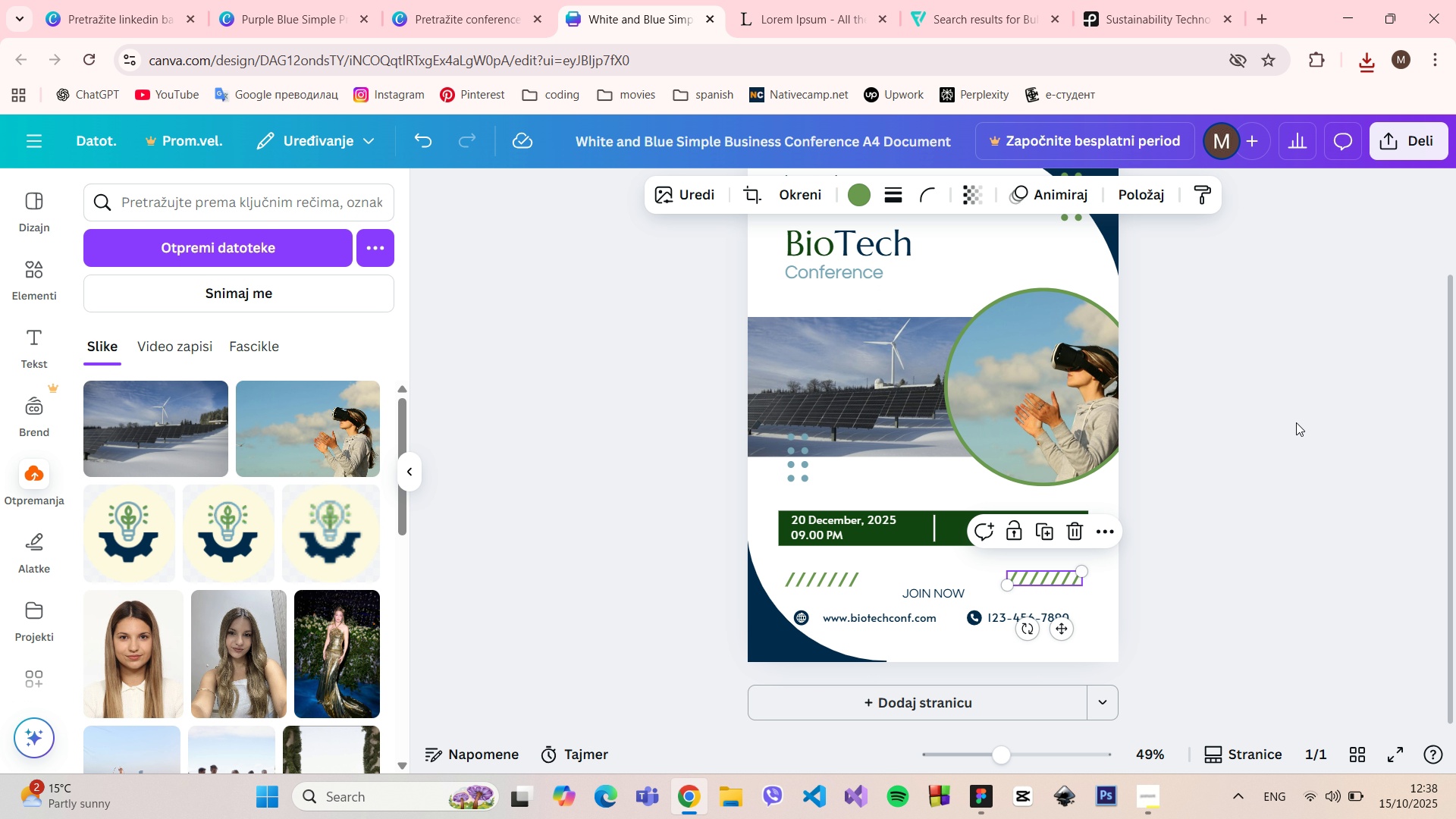 
scroll: coordinate [1295, 422], scroll_direction: up, amount: 2.0
 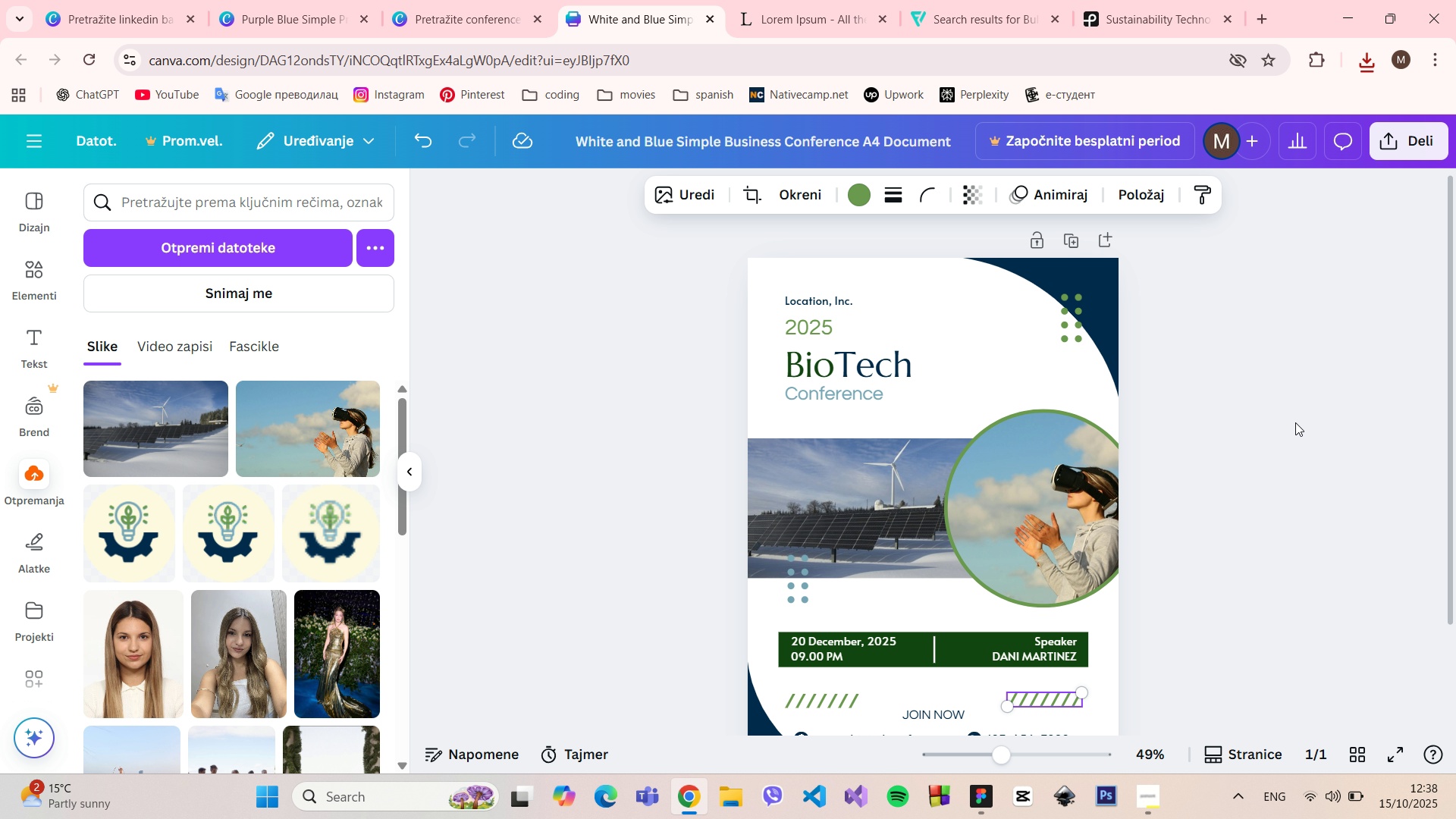 
scroll: coordinate [1295, 422], scroll_direction: down, amount: 1.0
 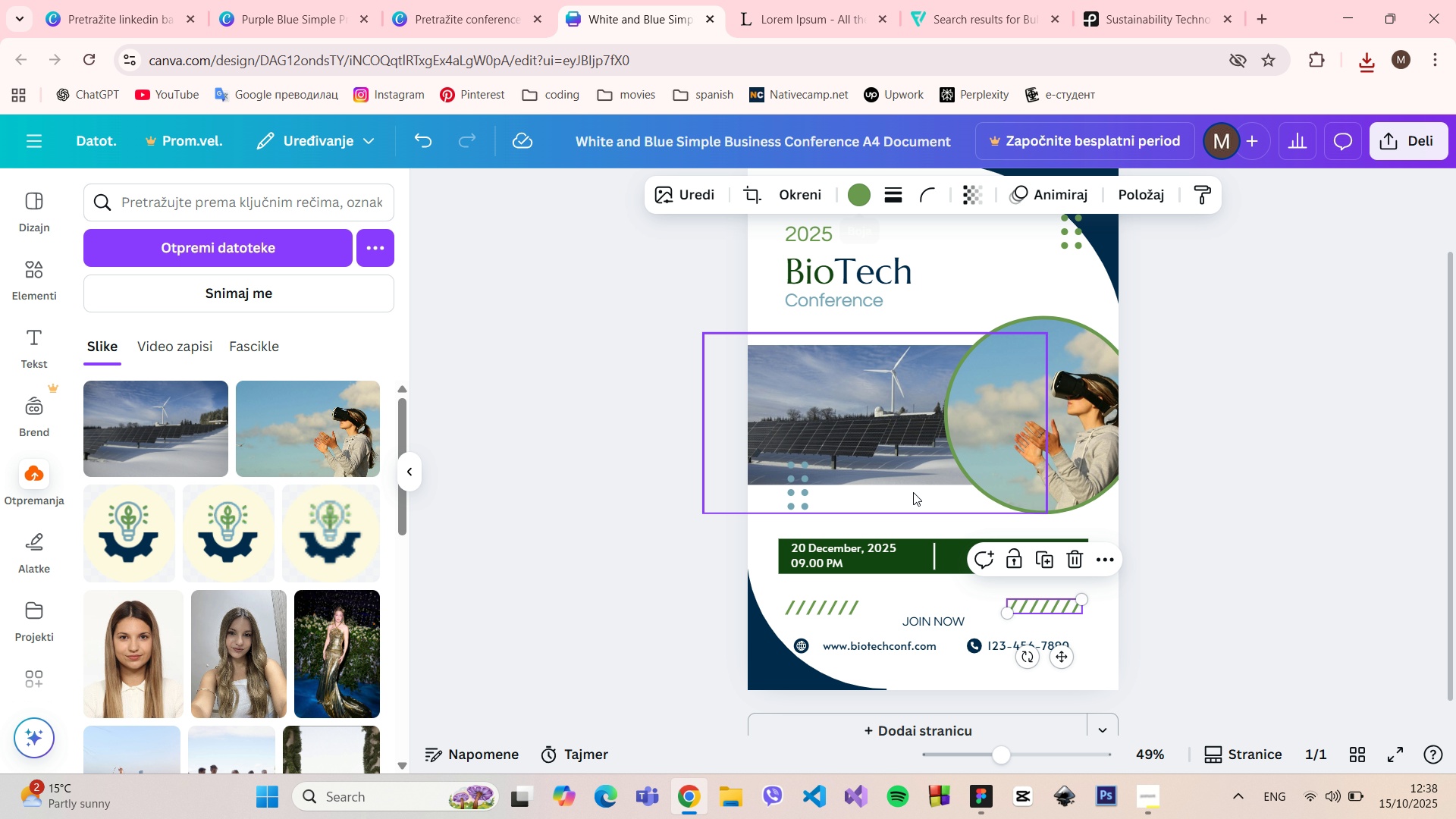 
left_click([961, 601])
 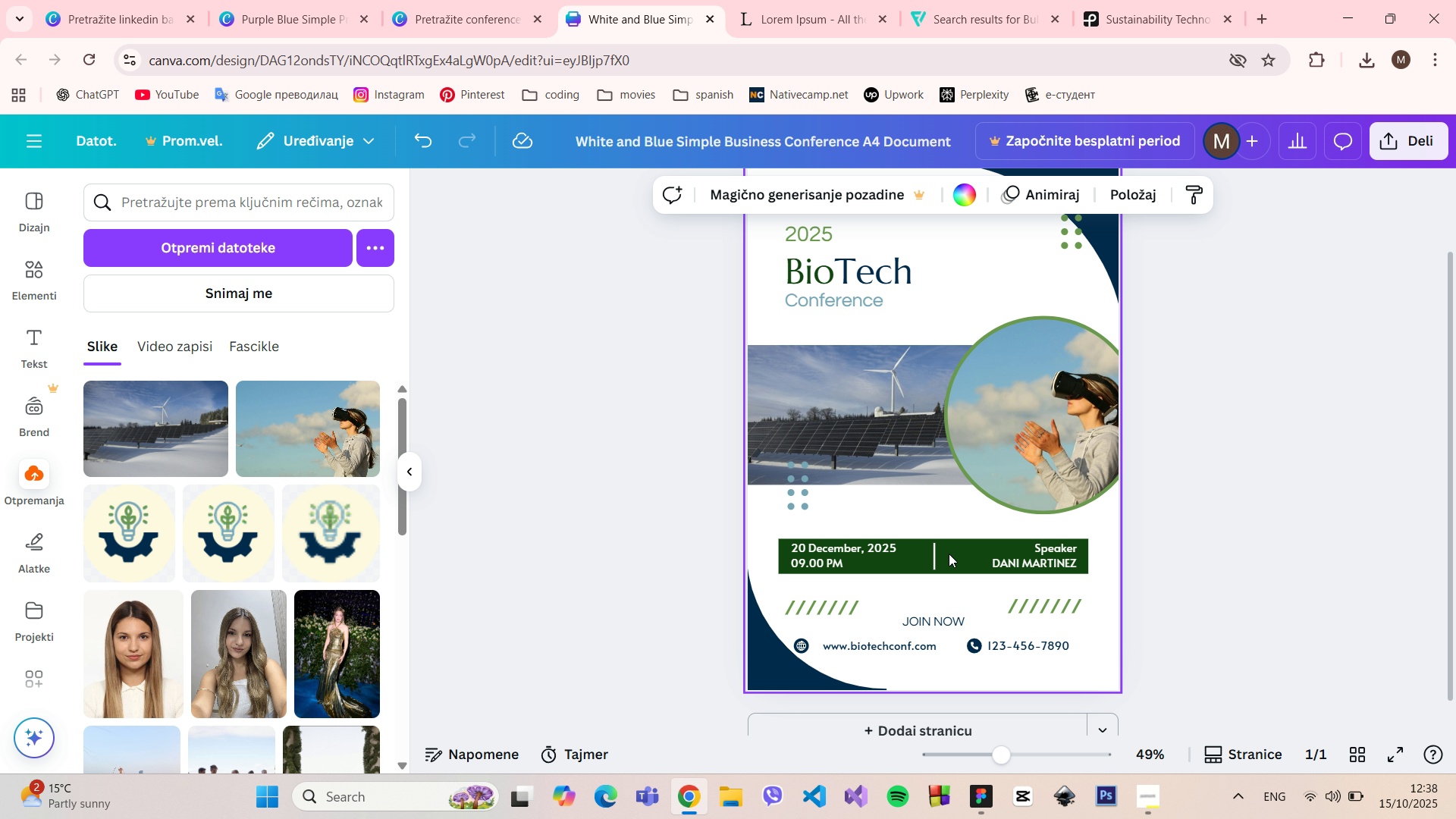 
wait(5.02)
 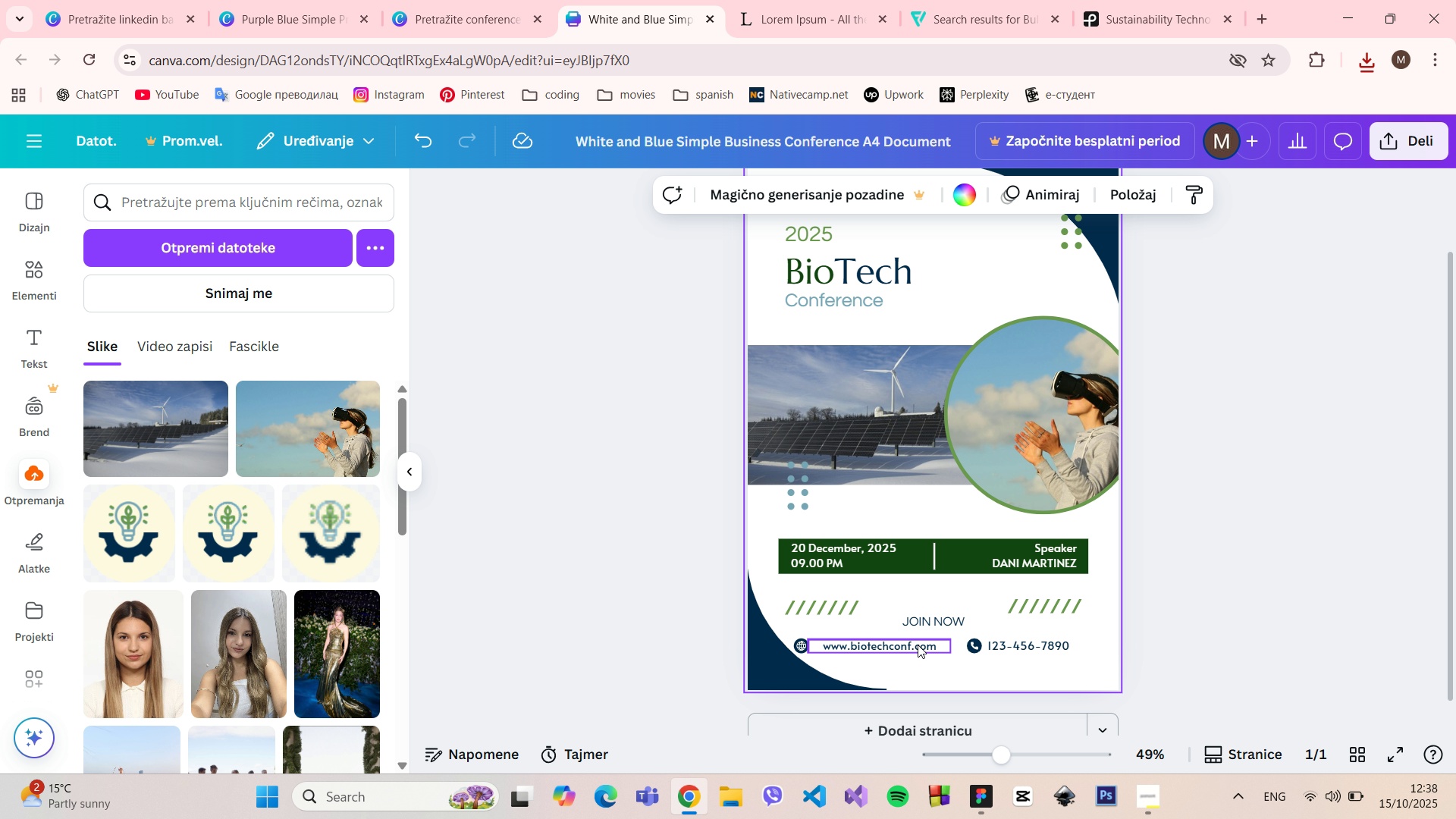 
scroll: coordinate [1194, 434], scroll_direction: up, amount: 1.0
 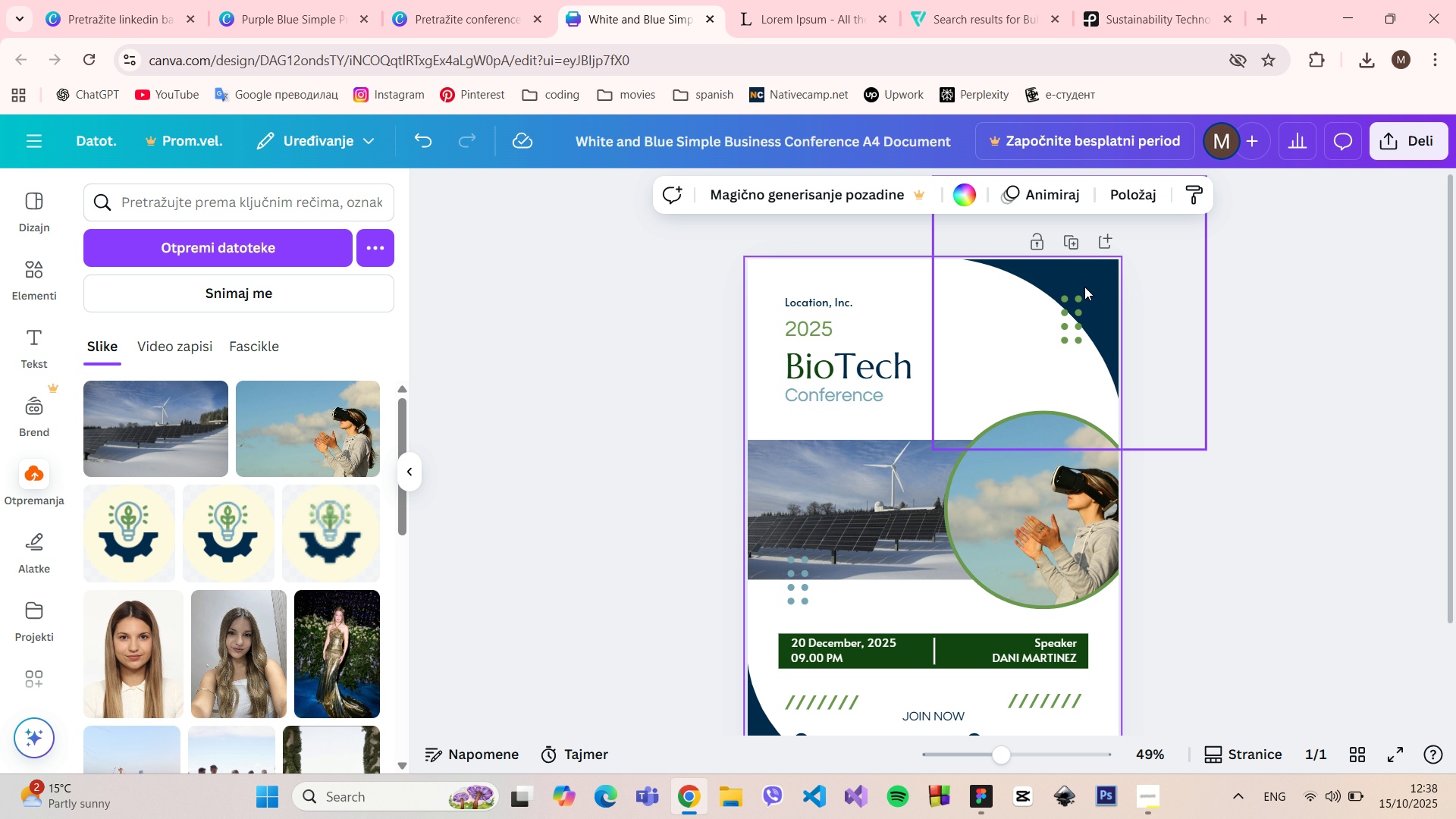 
left_click([1084, 287])
 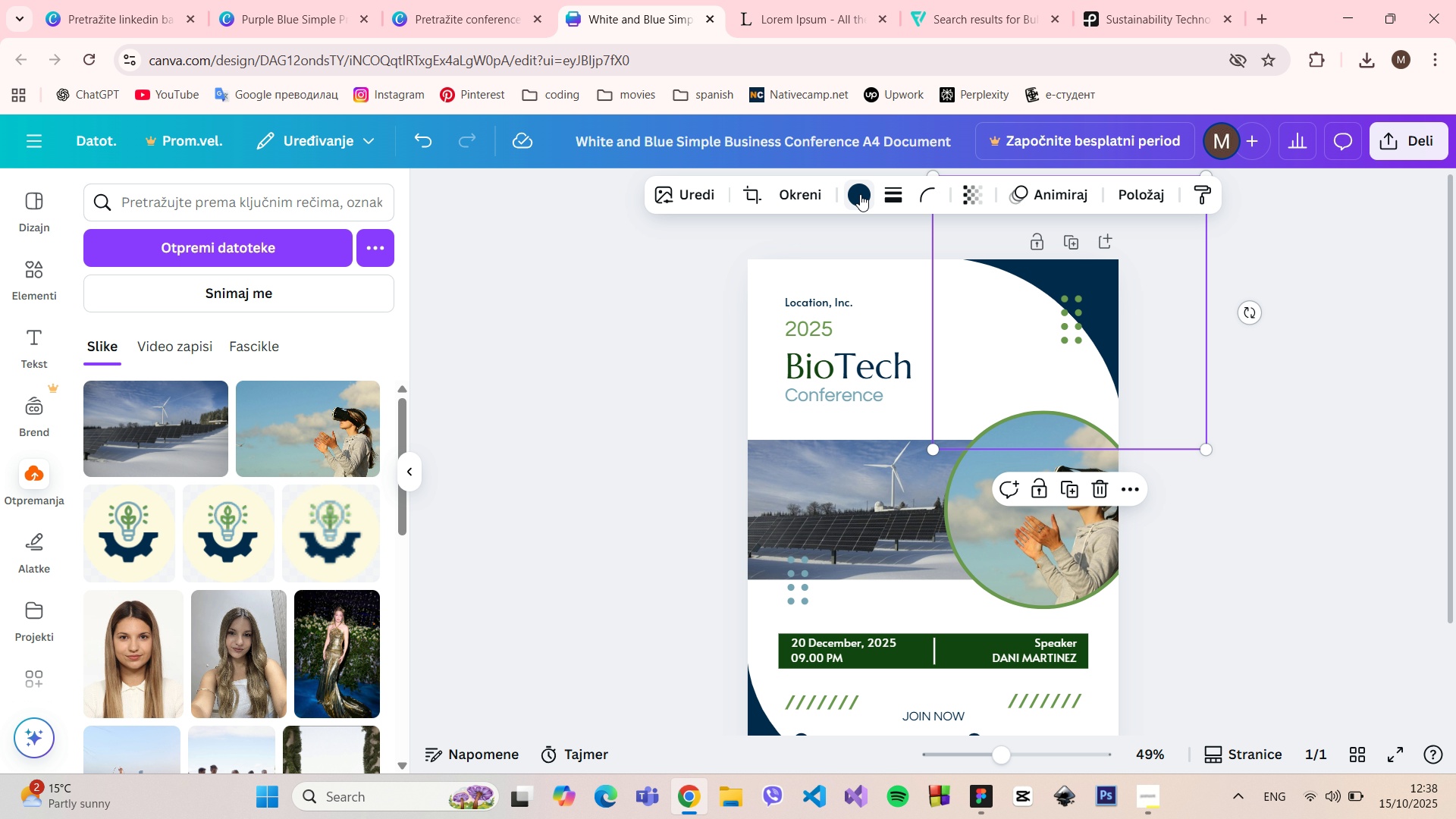 
left_click([859, 193])
 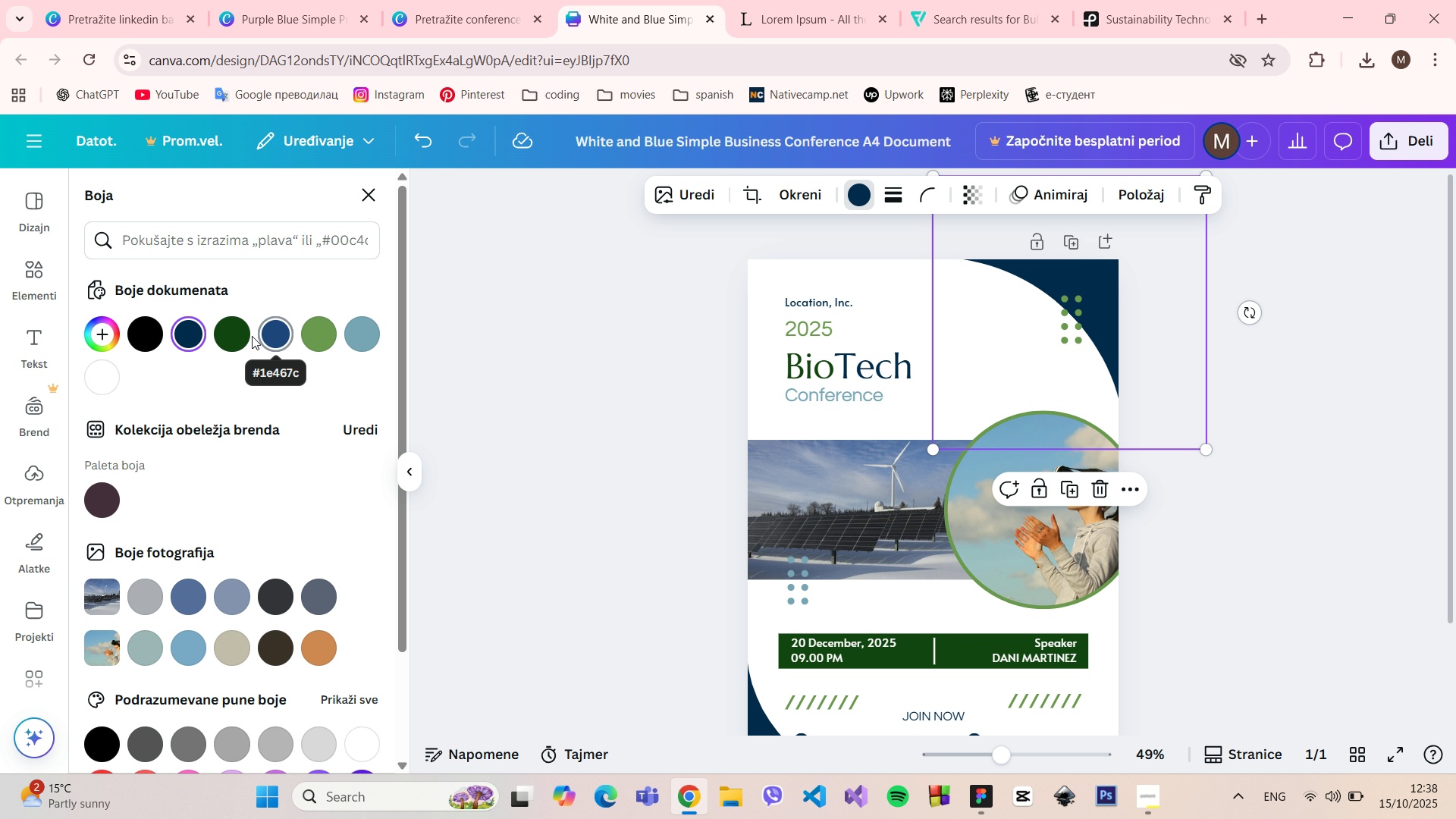 
left_click([244, 334])
 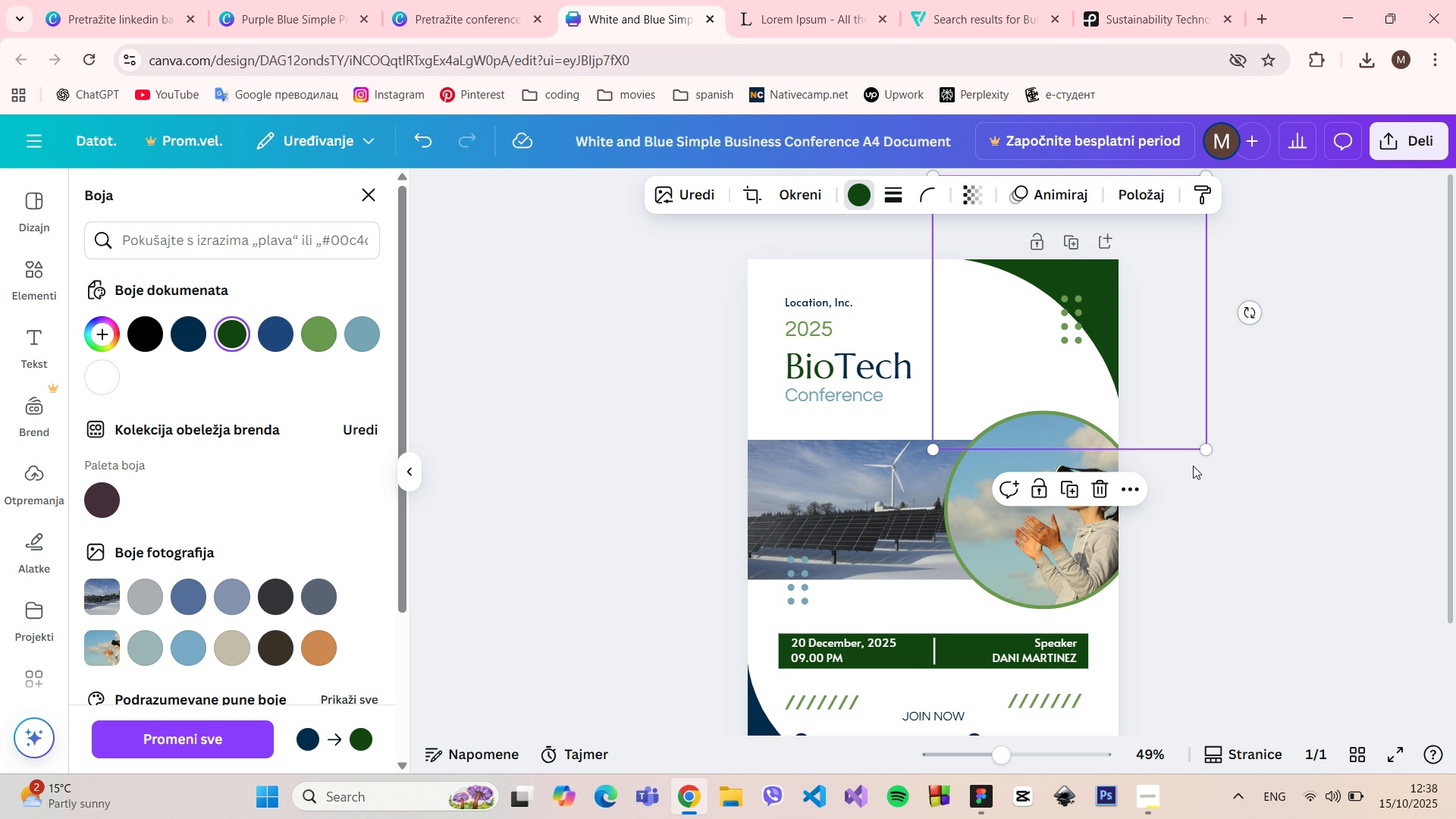 
scroll: coordinate [1206, 474], scroll_direction: down, amount: 2.0
 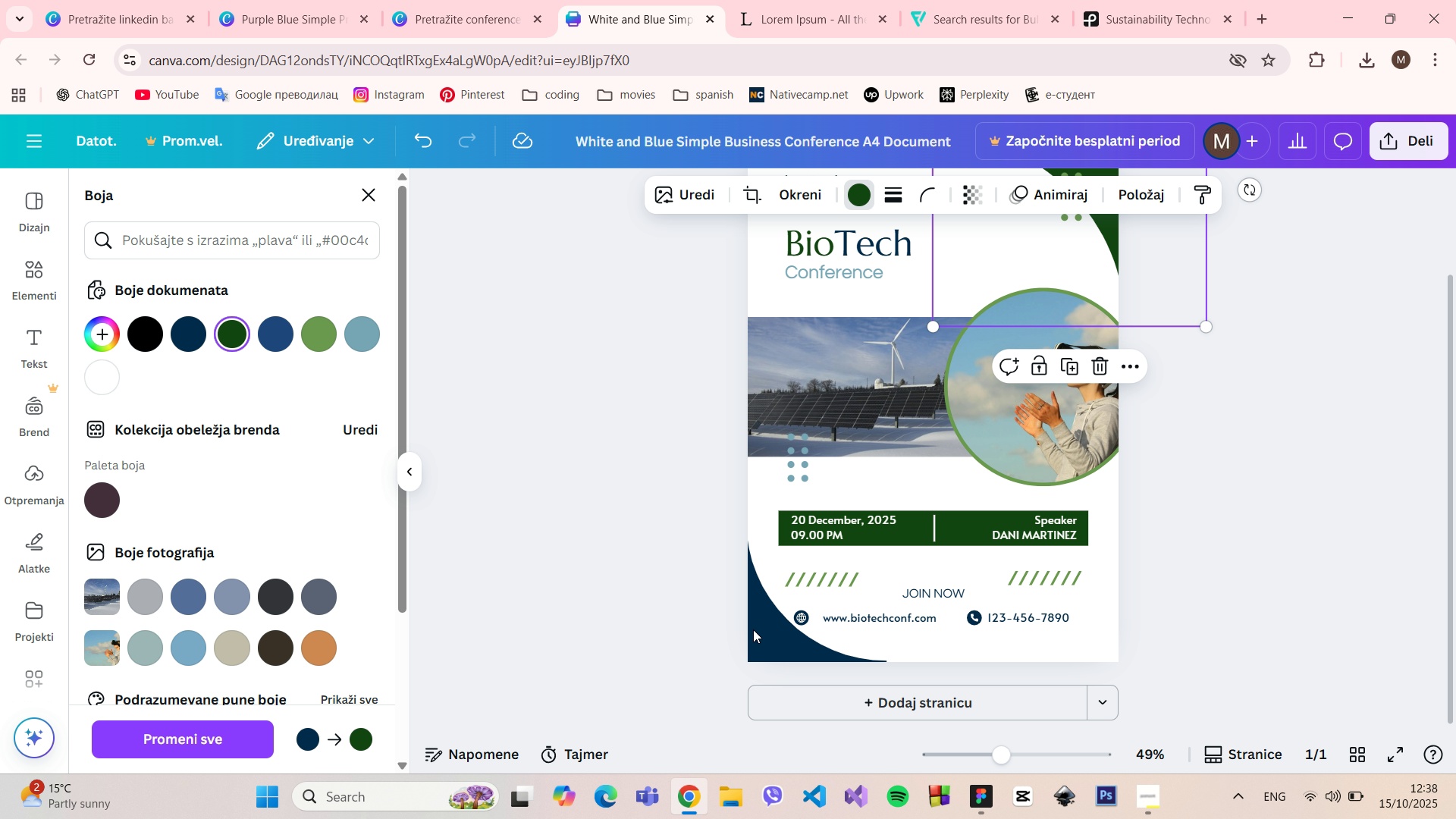 
left_click([760, 630])
 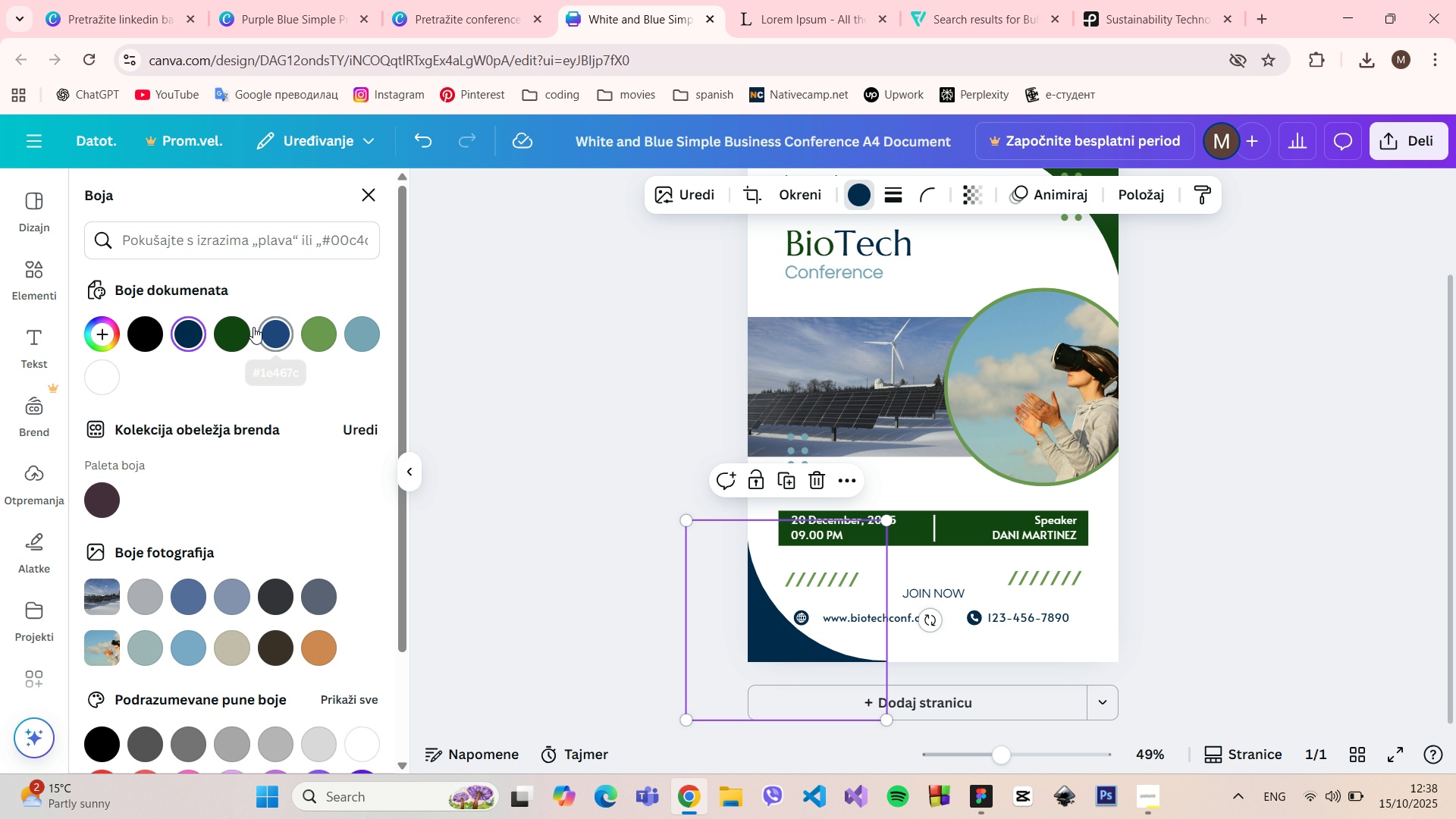 
left_click([237, 326])
 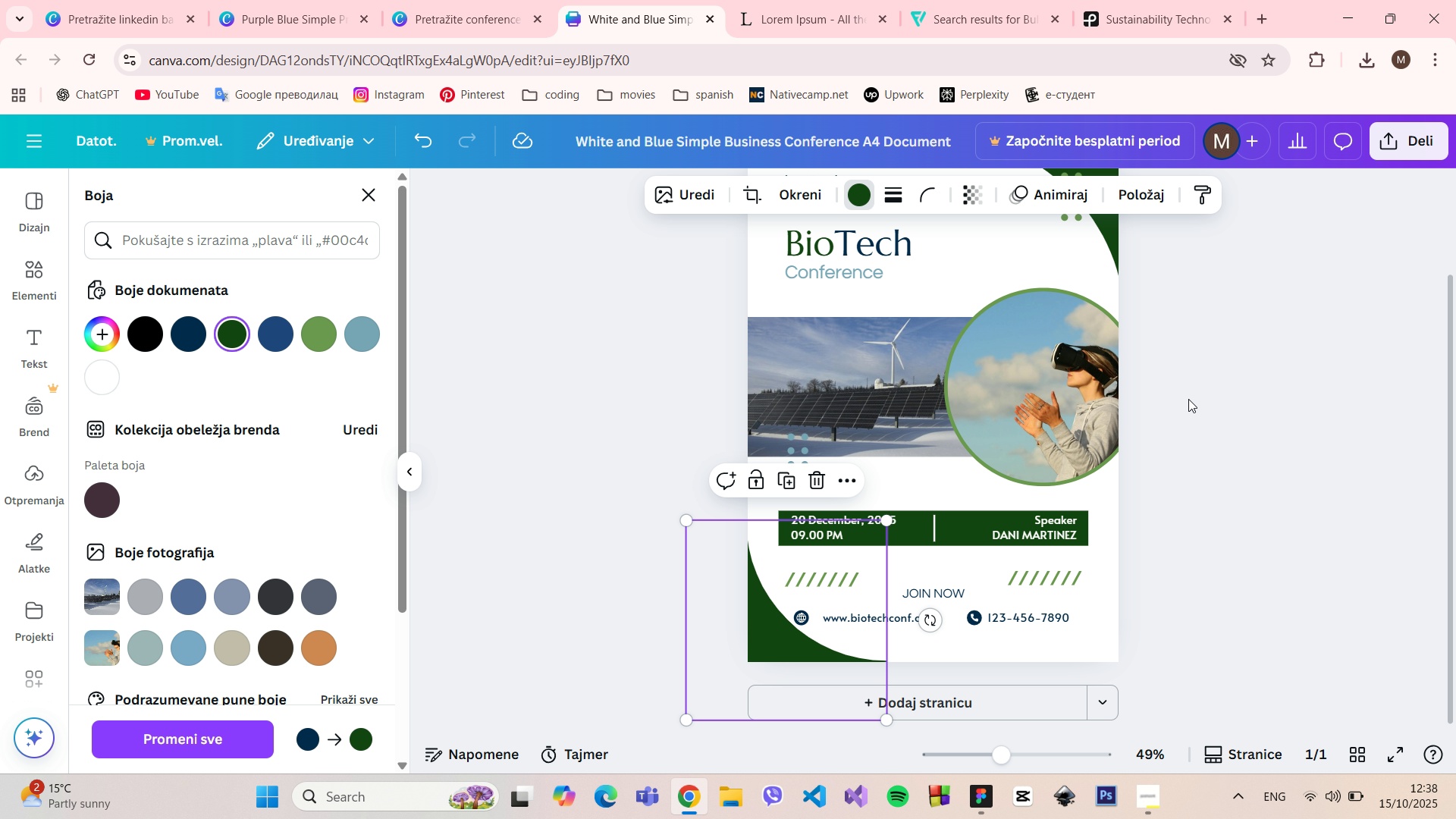 
left_click([1197, 399])
 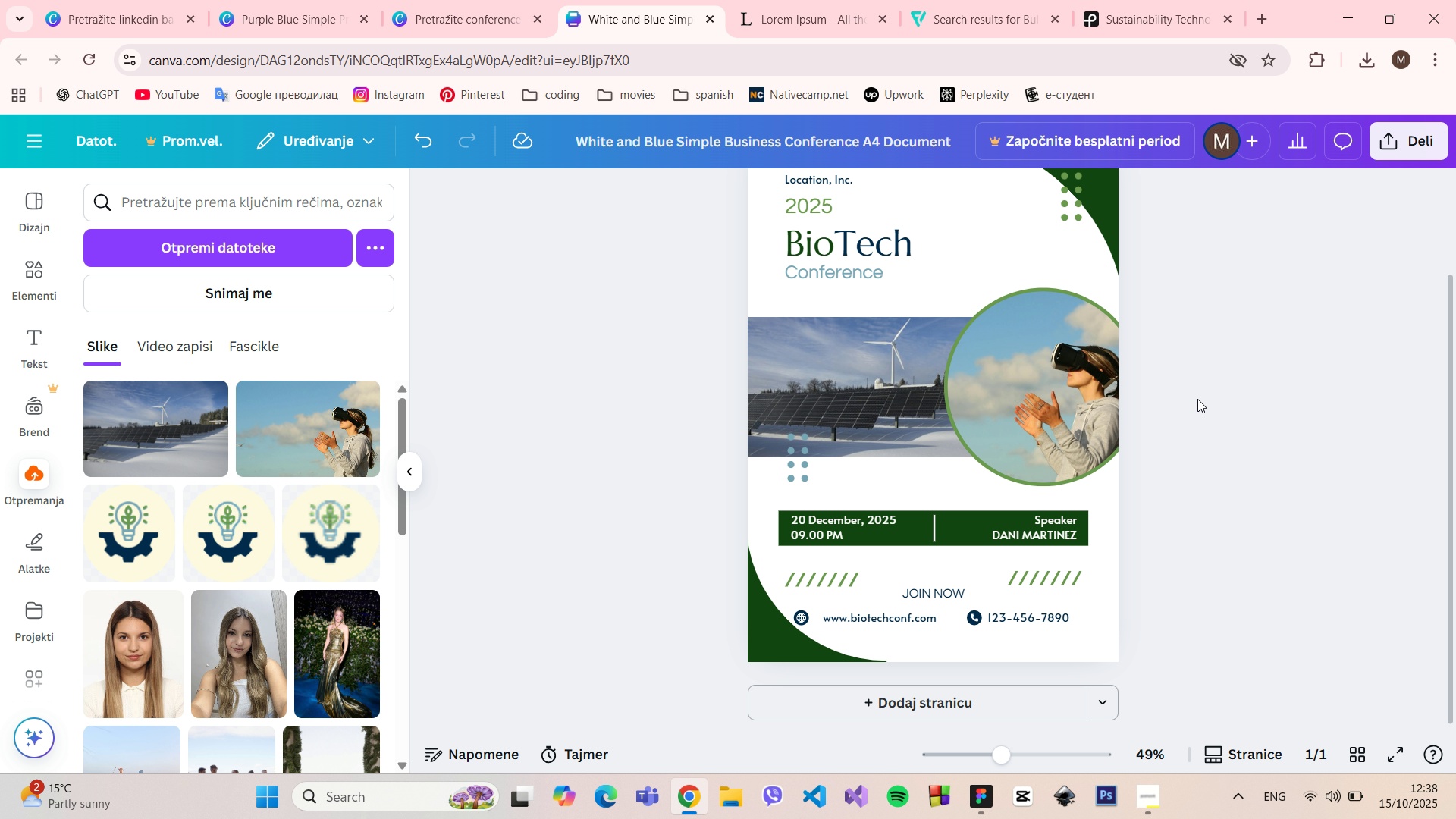 
left_click([1197, 399])
 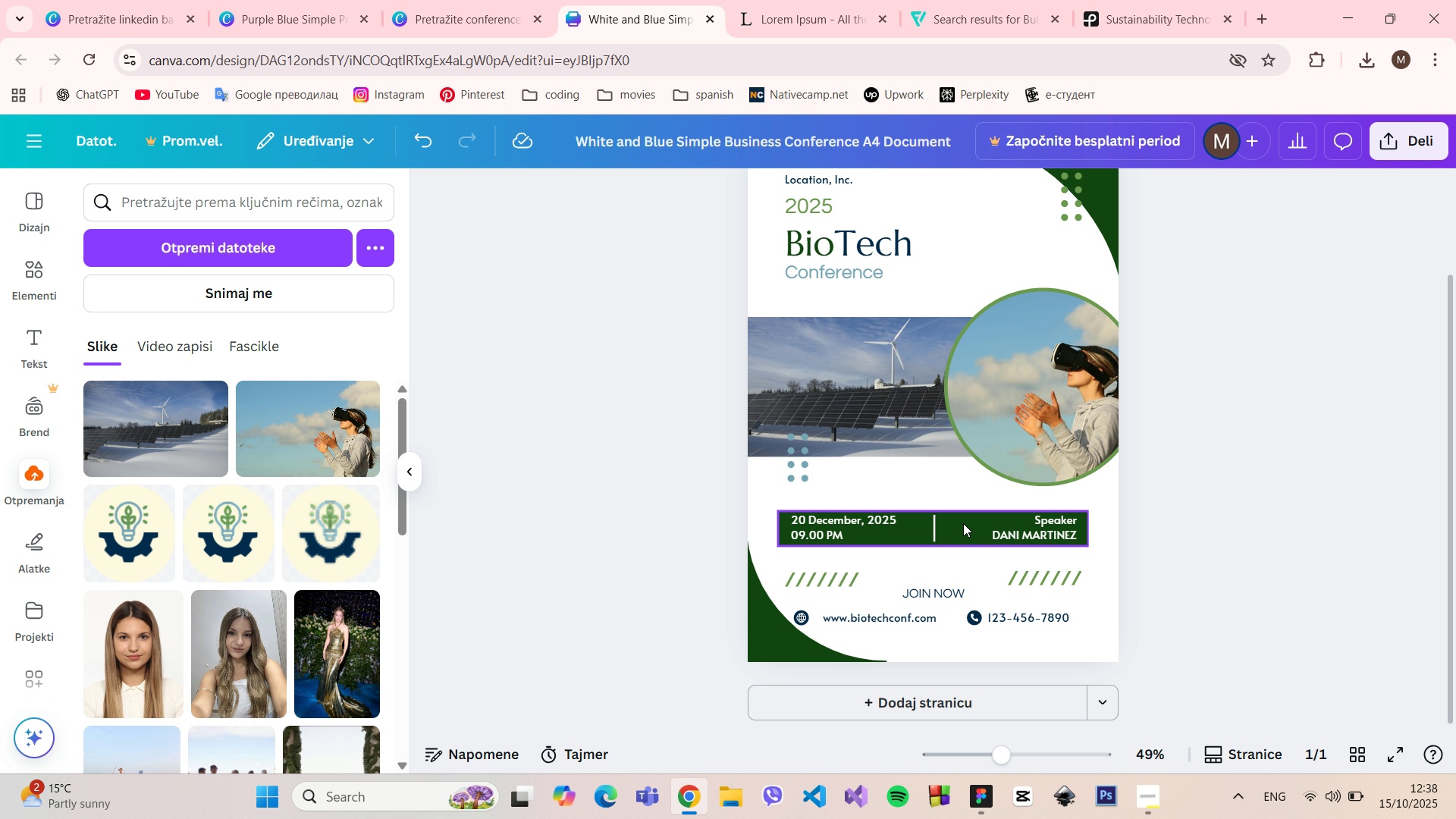 
left_click([962, 523])
 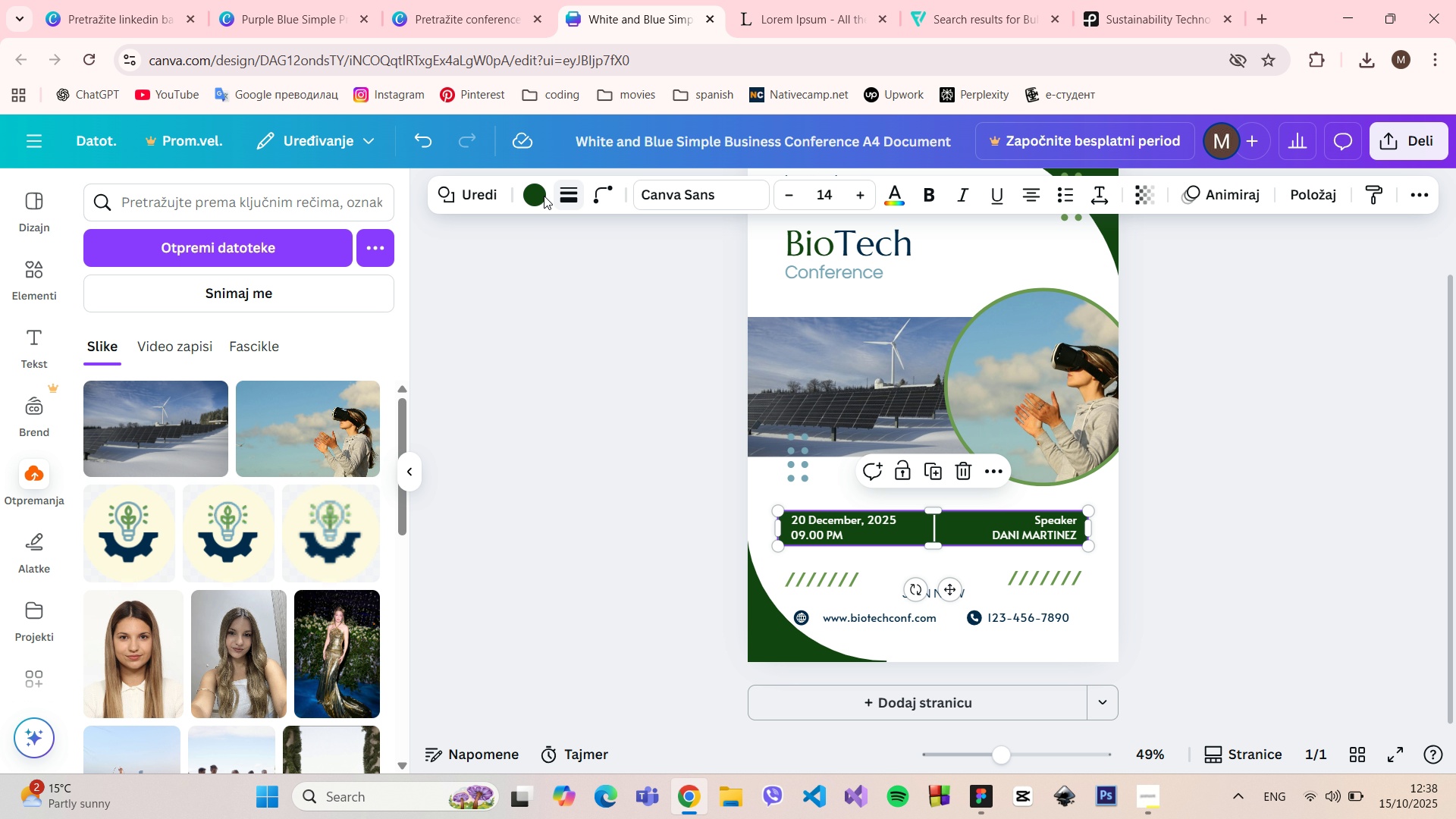 
left_click([540, 196])
 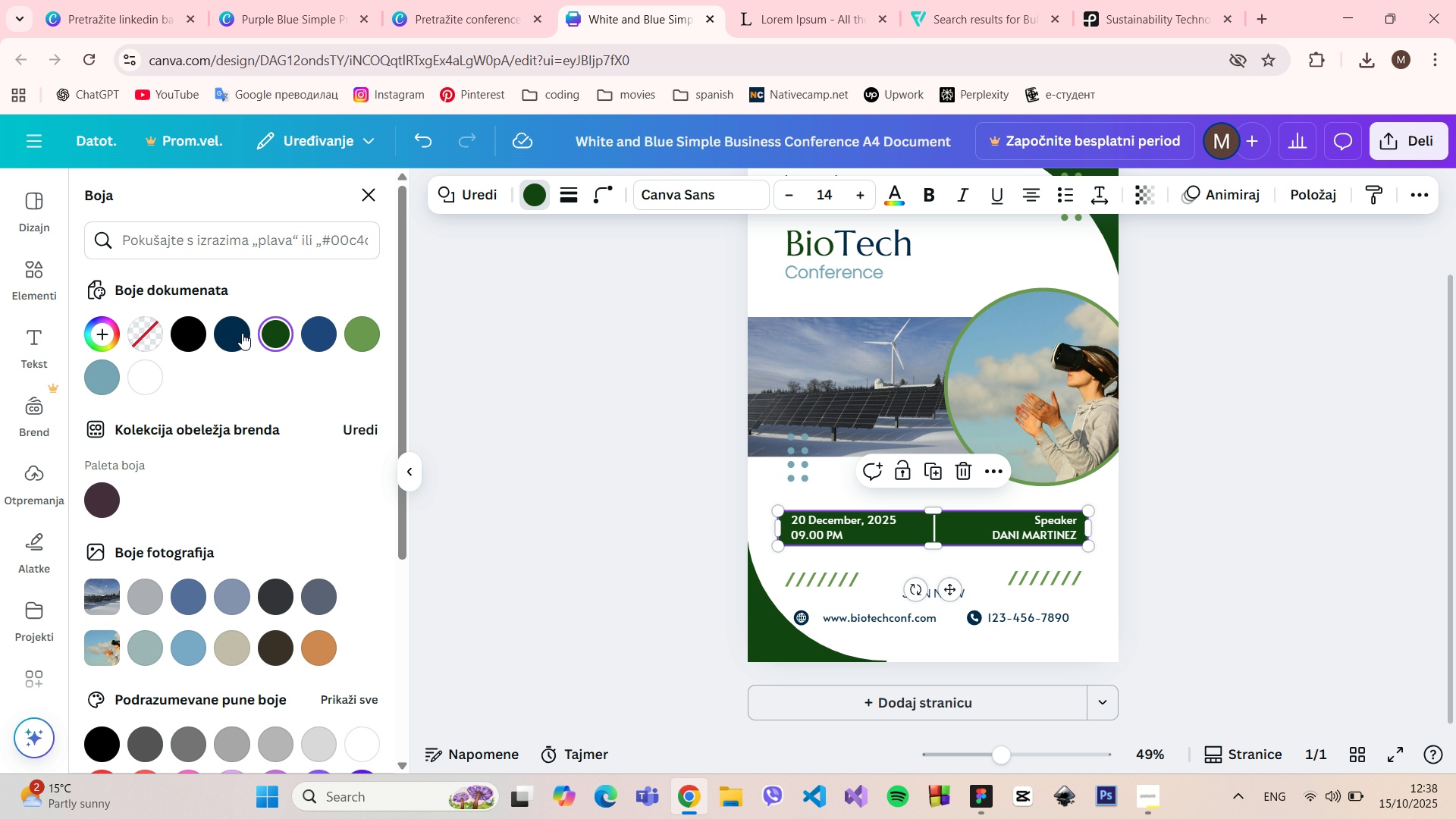 
left_click([236, 333])
 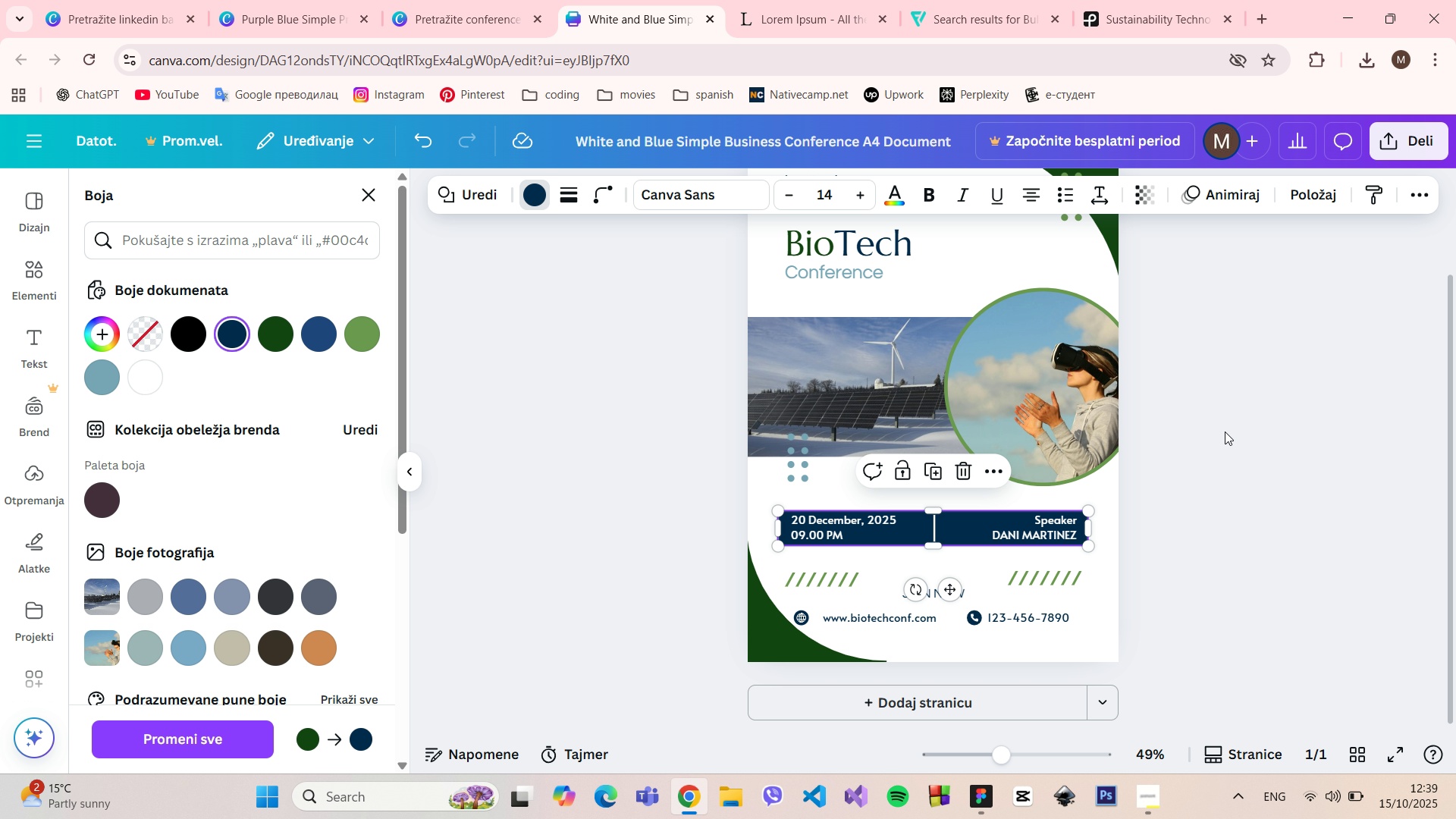 
left_click([1226, 431])
 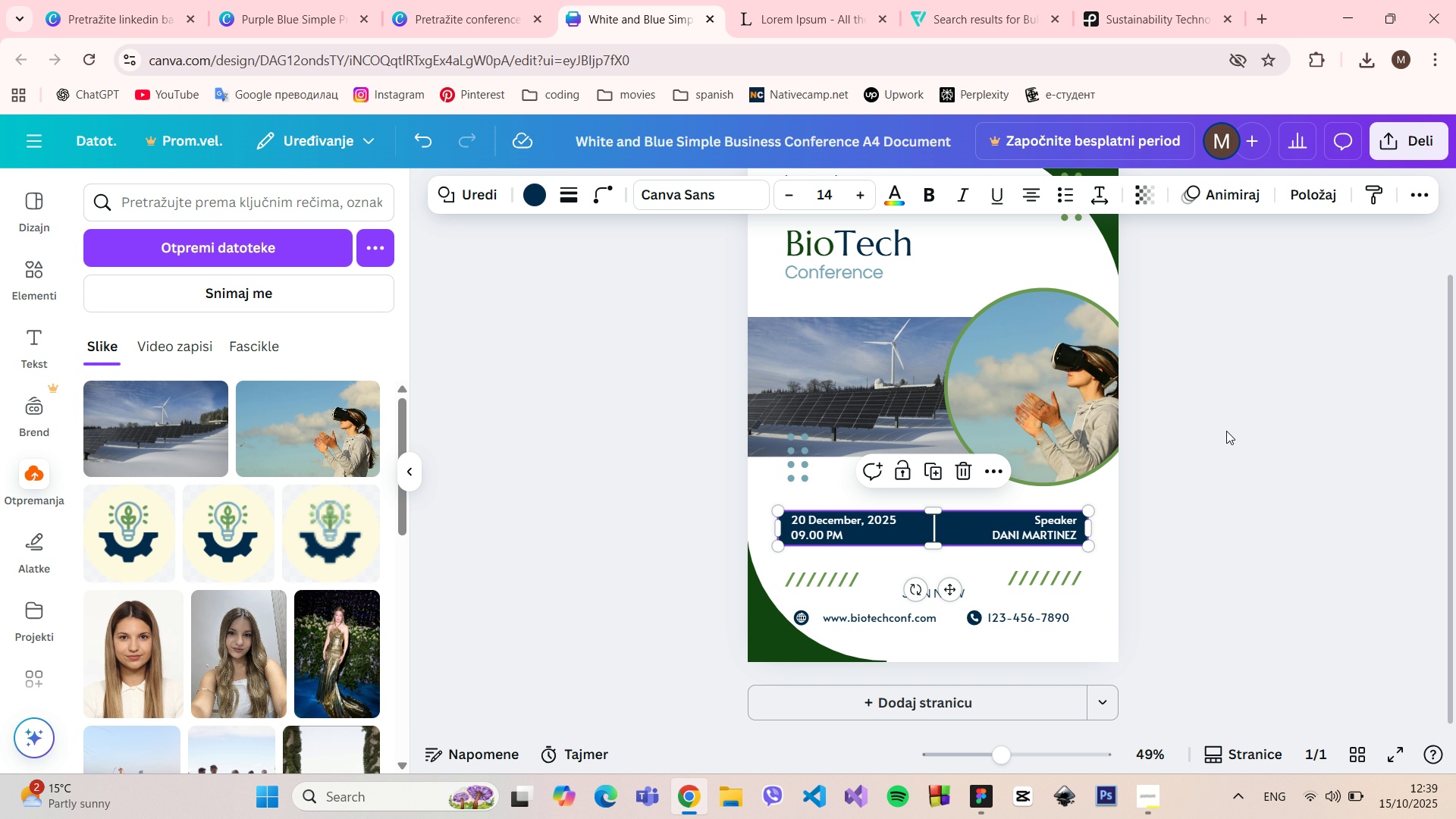 
scroll: coordinate [1226, 431], scroll_direction: up, amount: 1.0
 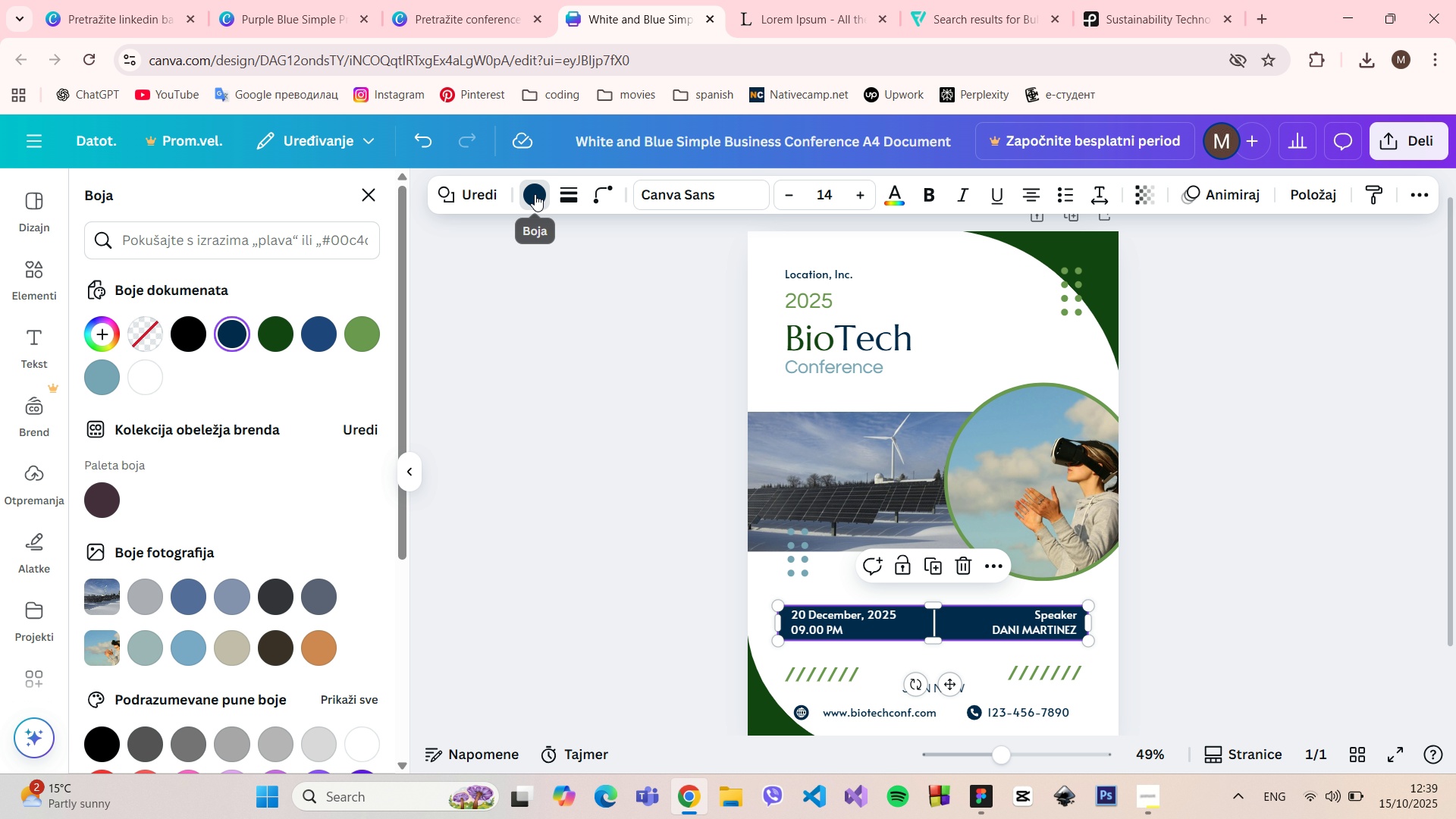 
wait(5.93)
 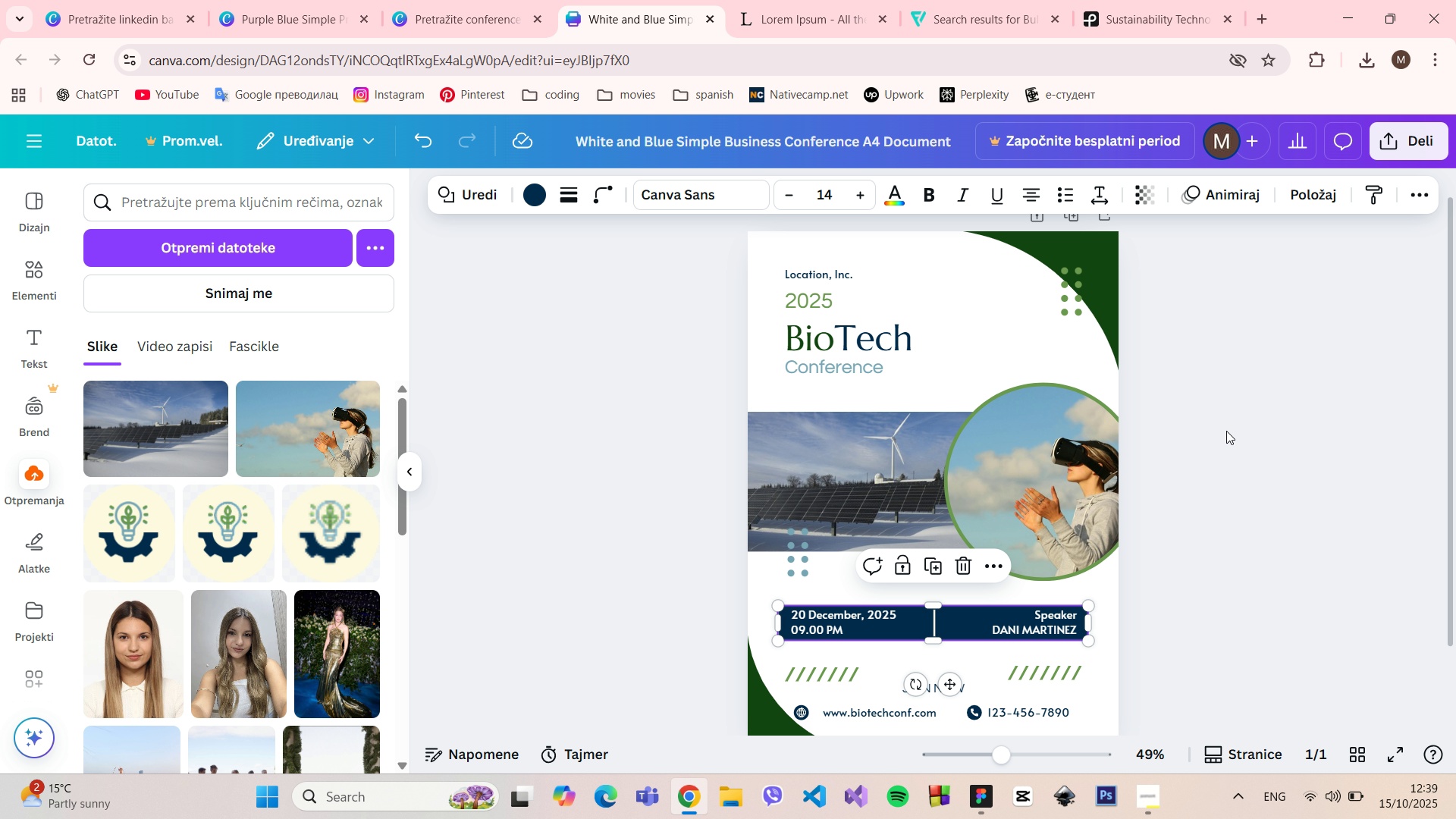 
left_click([360, 336])
 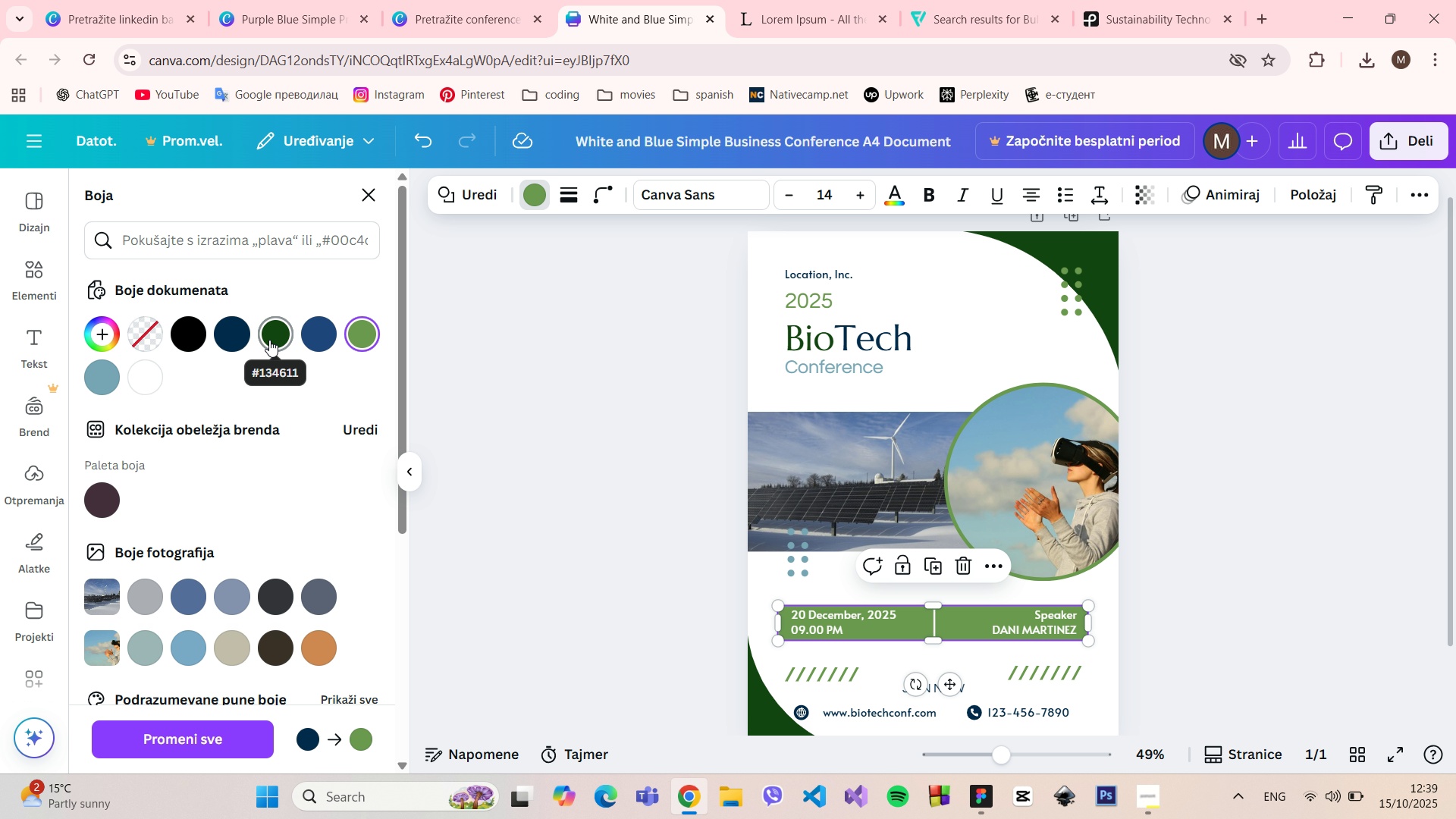 
left_click([237, 336])
 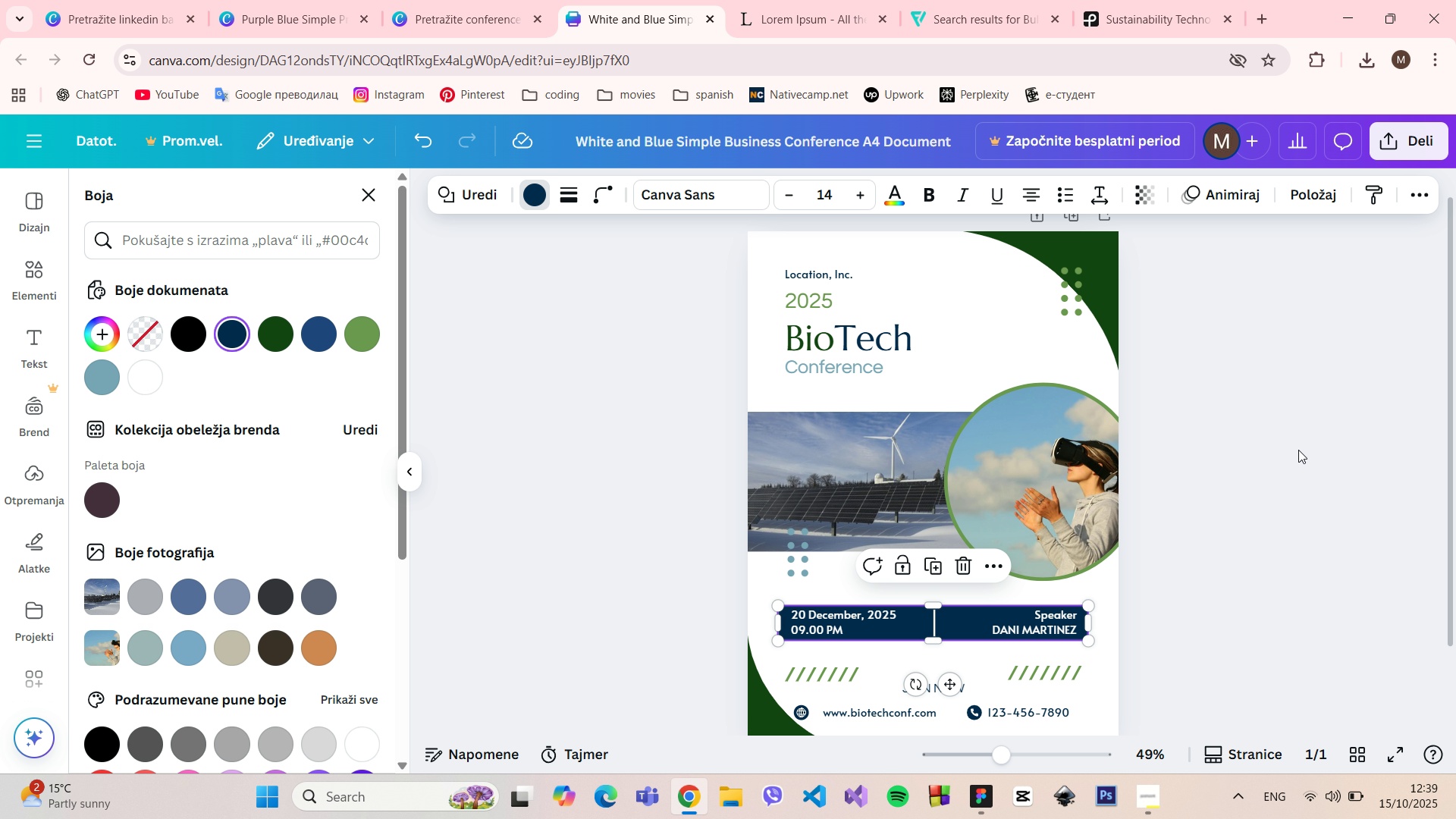 
left_click([1298, 449])
 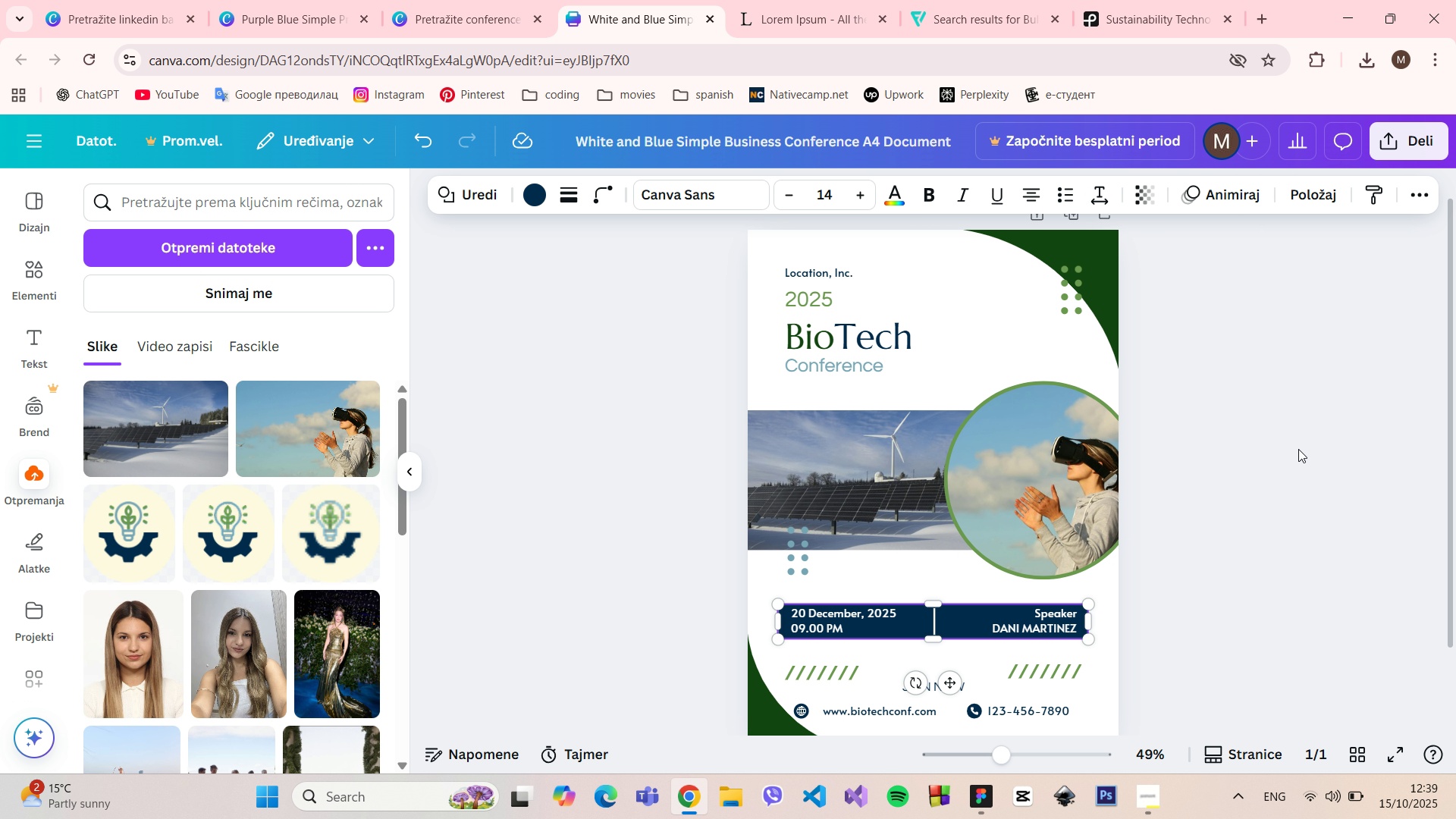 
scroll: coordinate [1298, 449], scroll_direction: down, amount: 3.0
 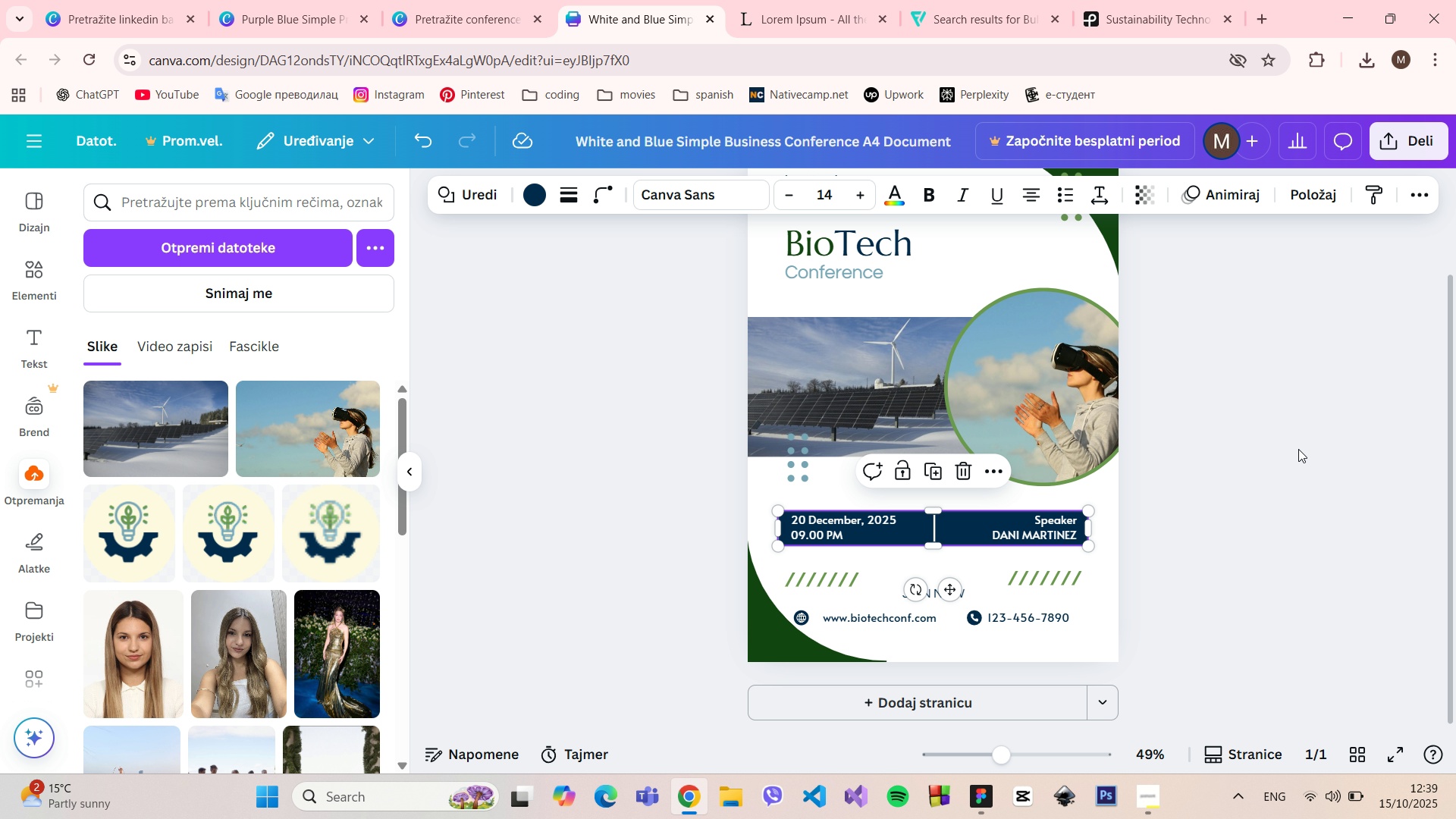 
scroll: coordinate [1298, 449], scroll_direction: up, amount: 1.0
 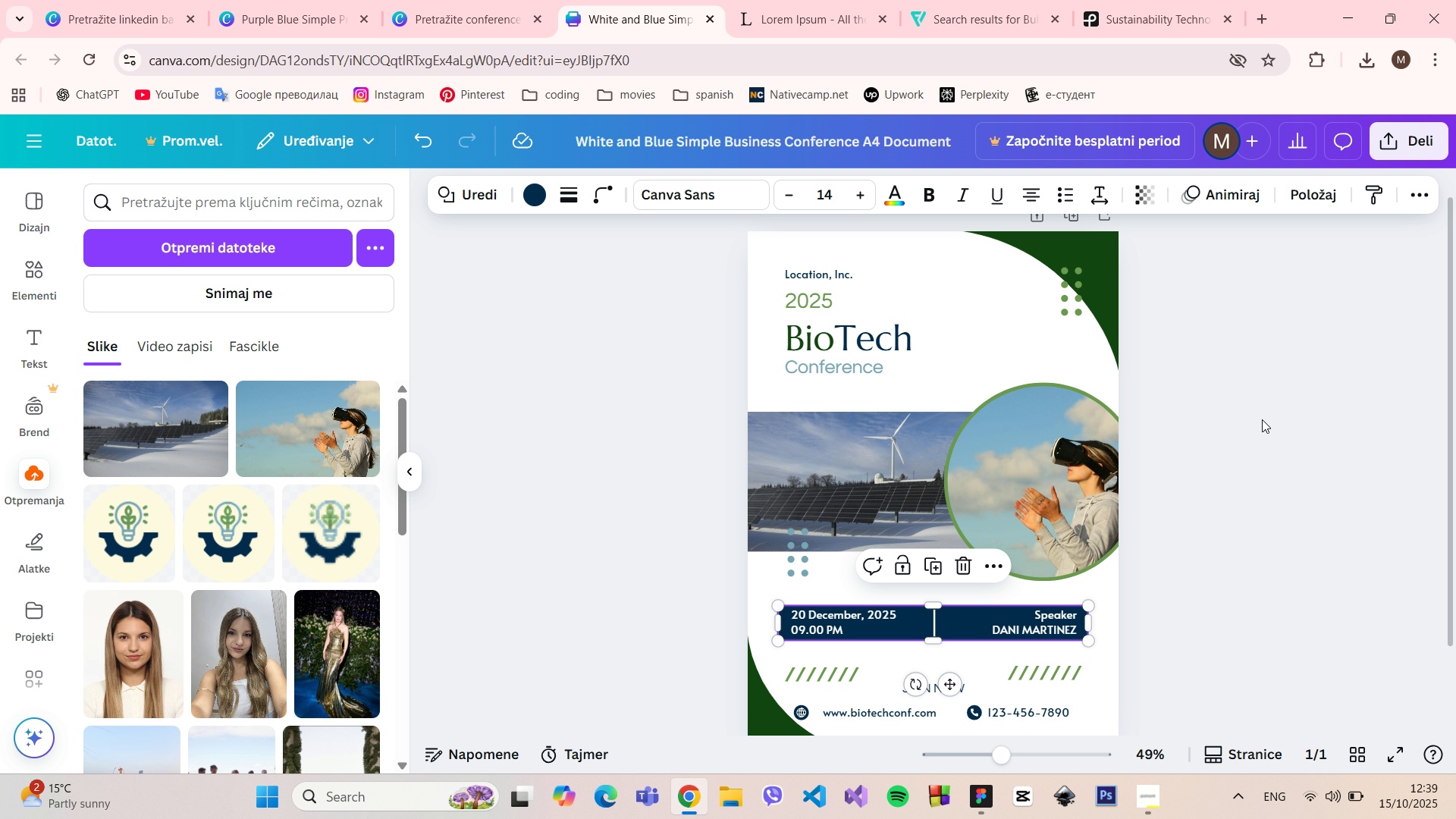 
left_click([1075, 293])
 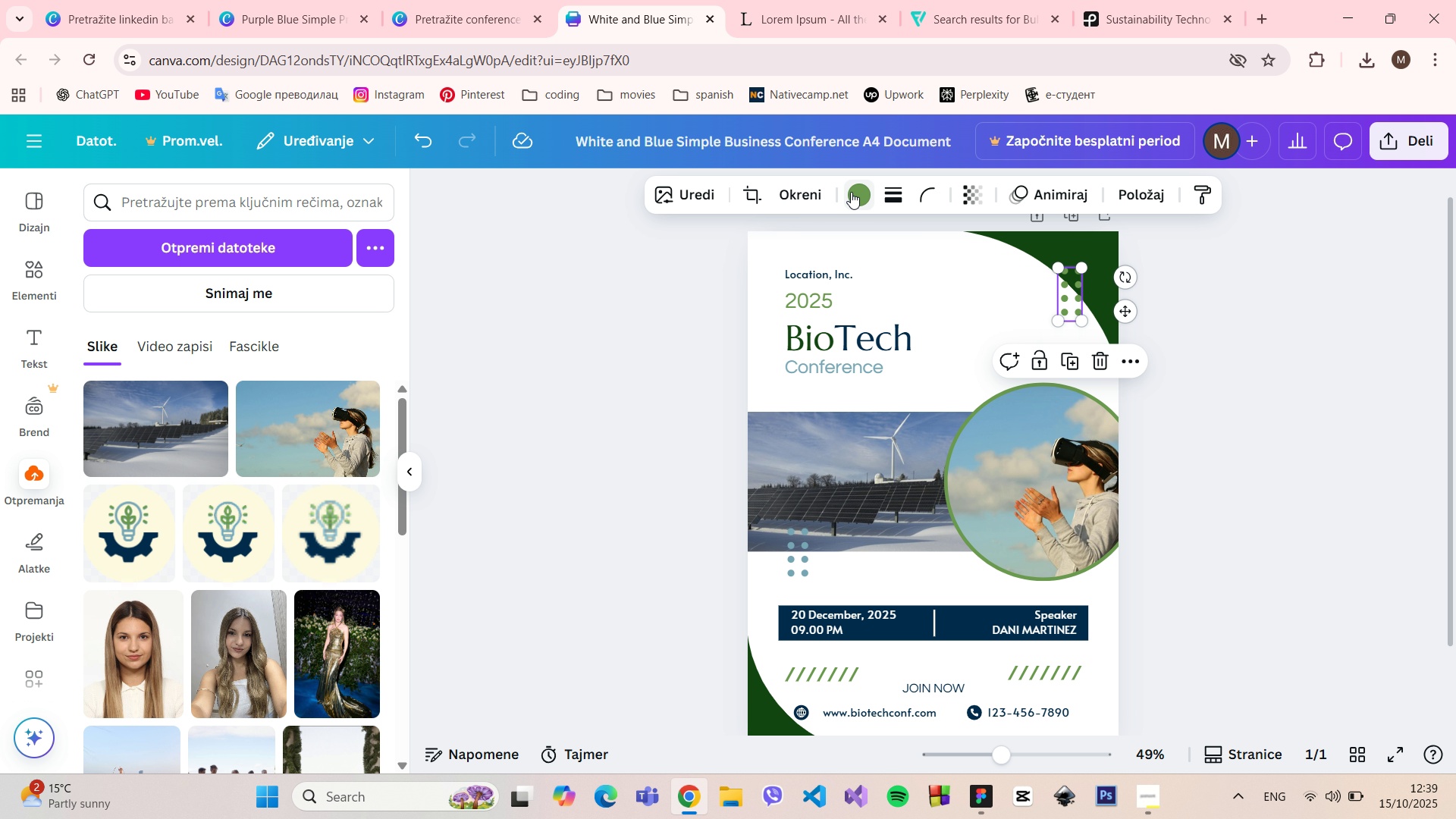 
left_click([857, 191])
 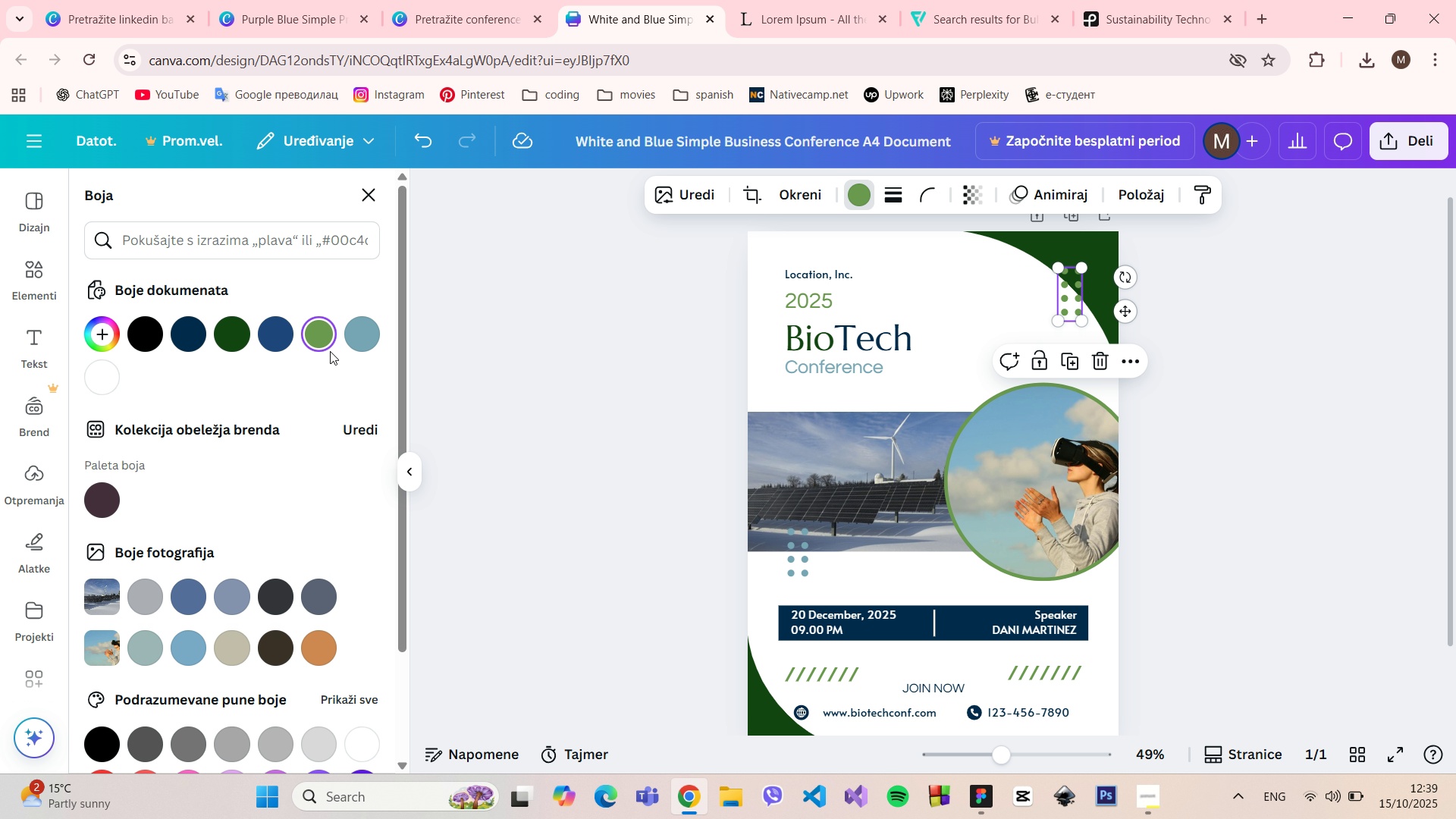 
left_click([363, 338])
 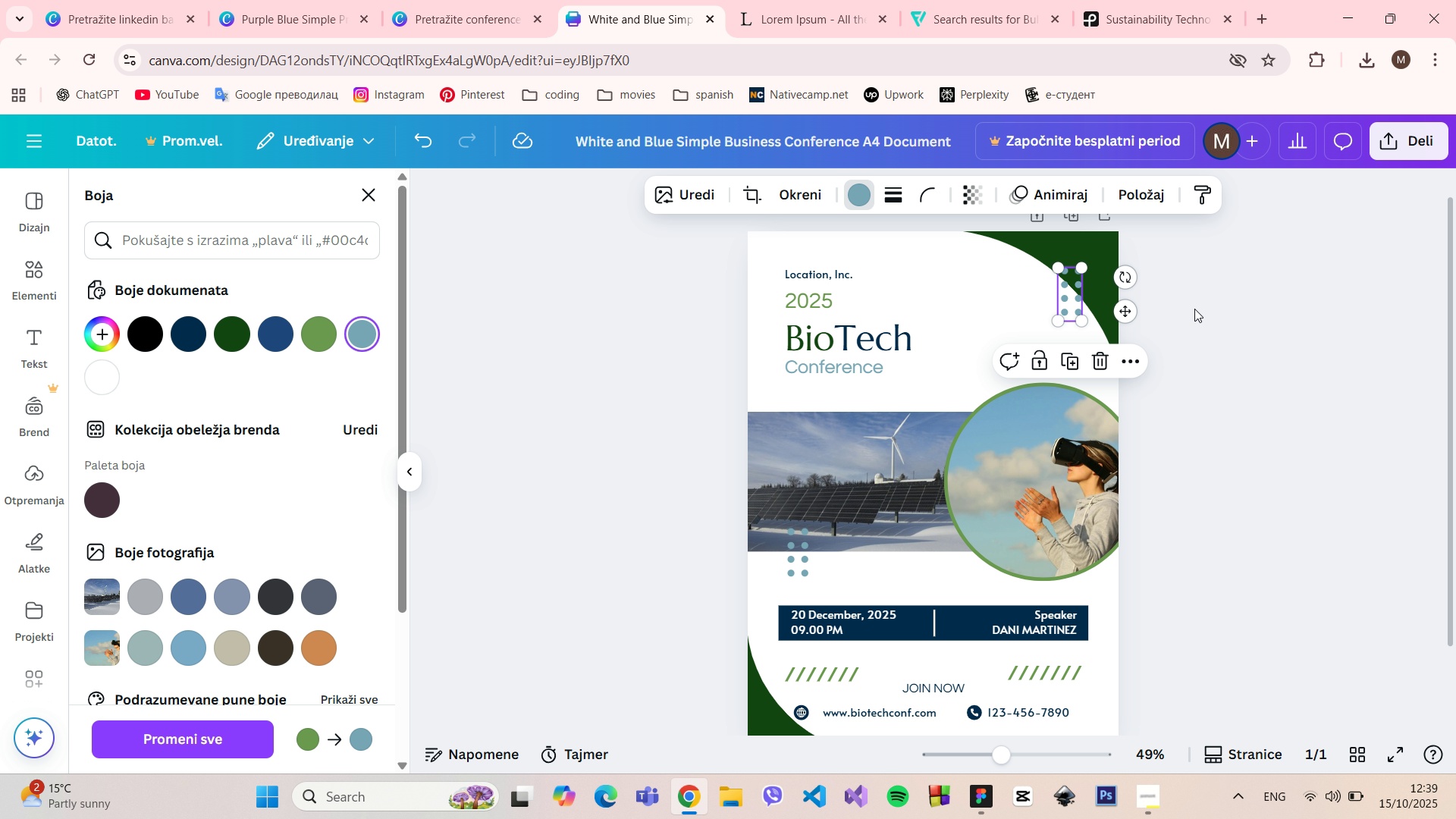 
left_click([1197, 309])
 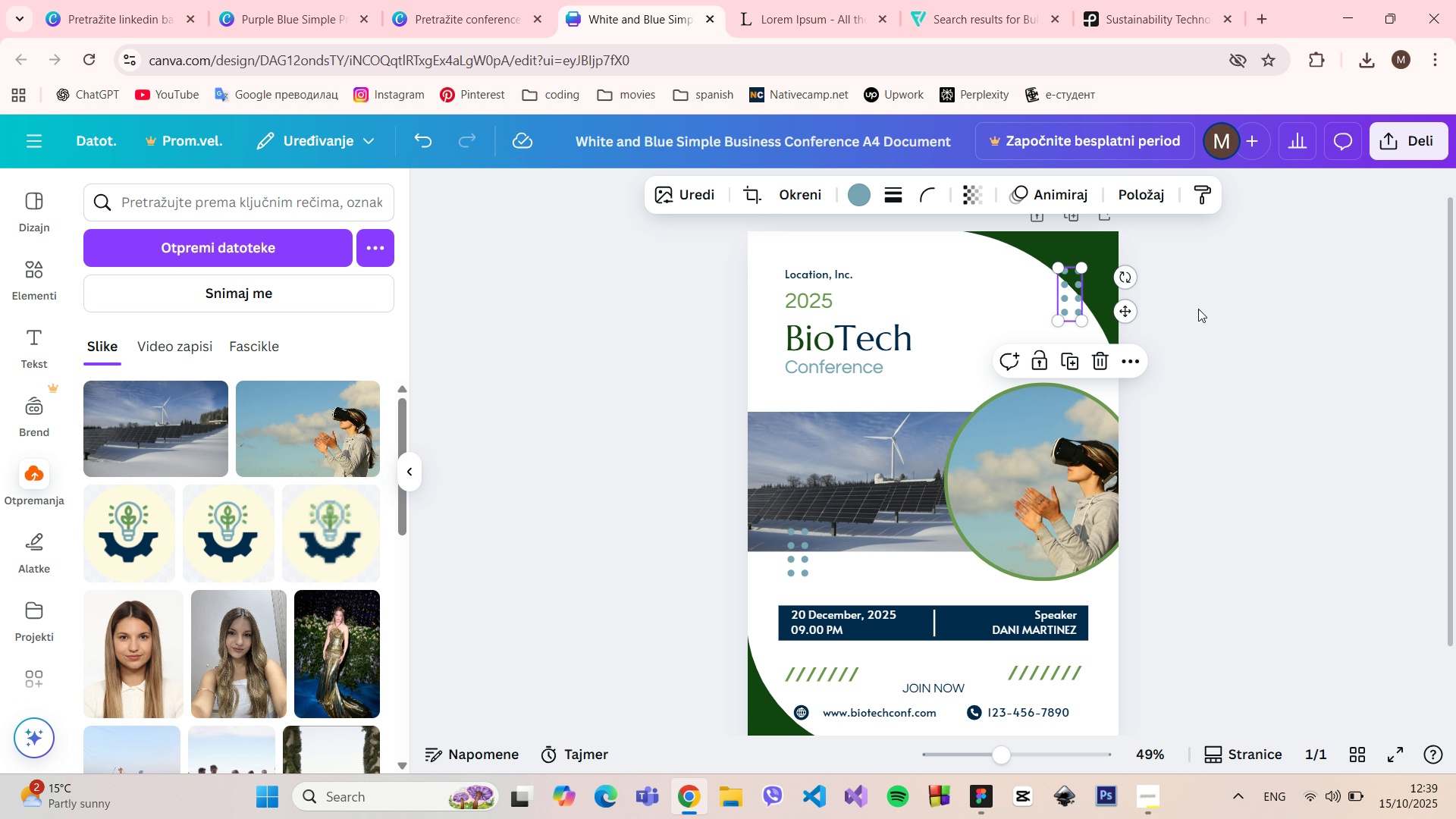 
left_click([1198, 309])
 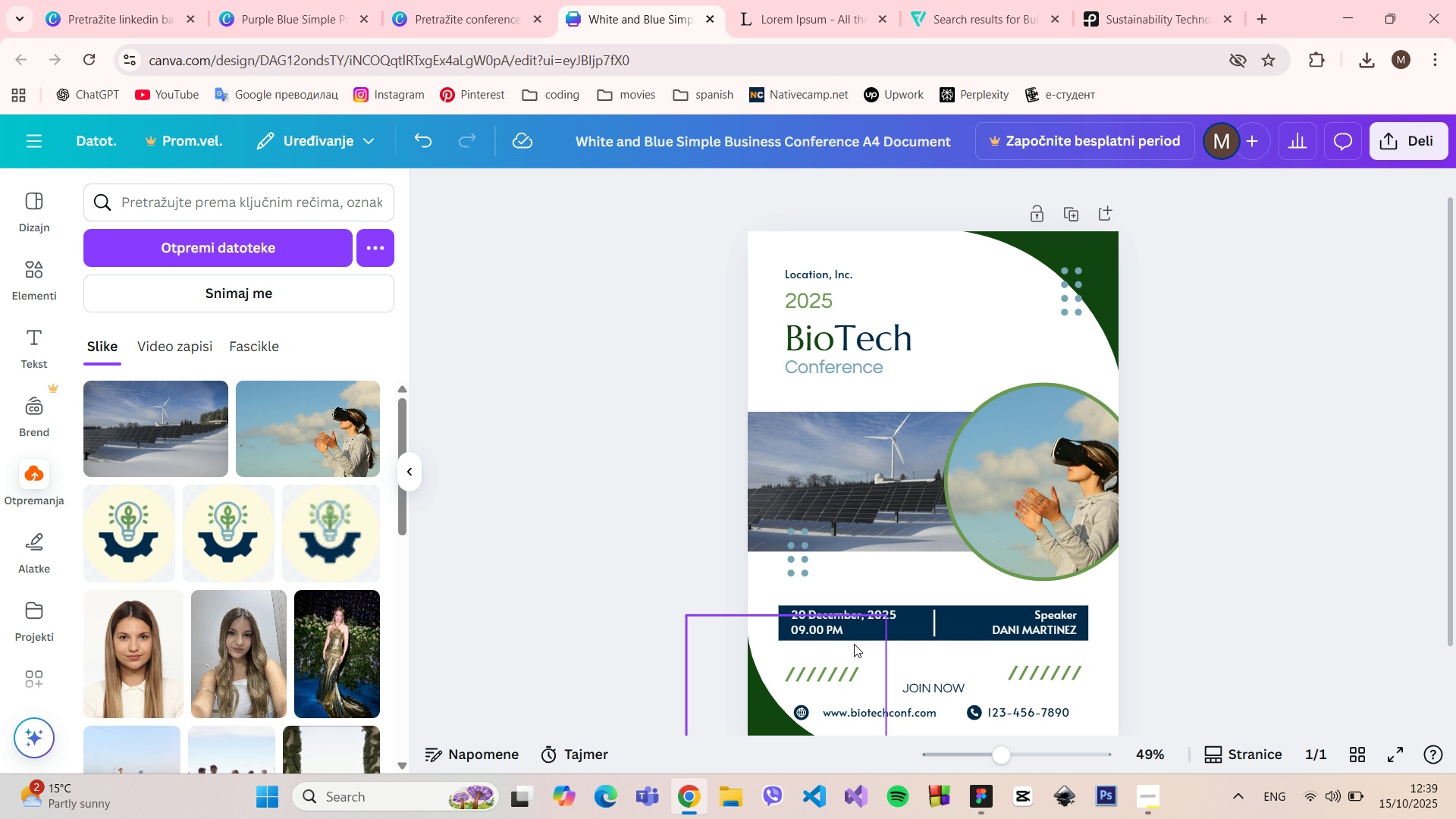 
scroll: coordinate [866, 670], scroll_direction: down, amount: 2.0
 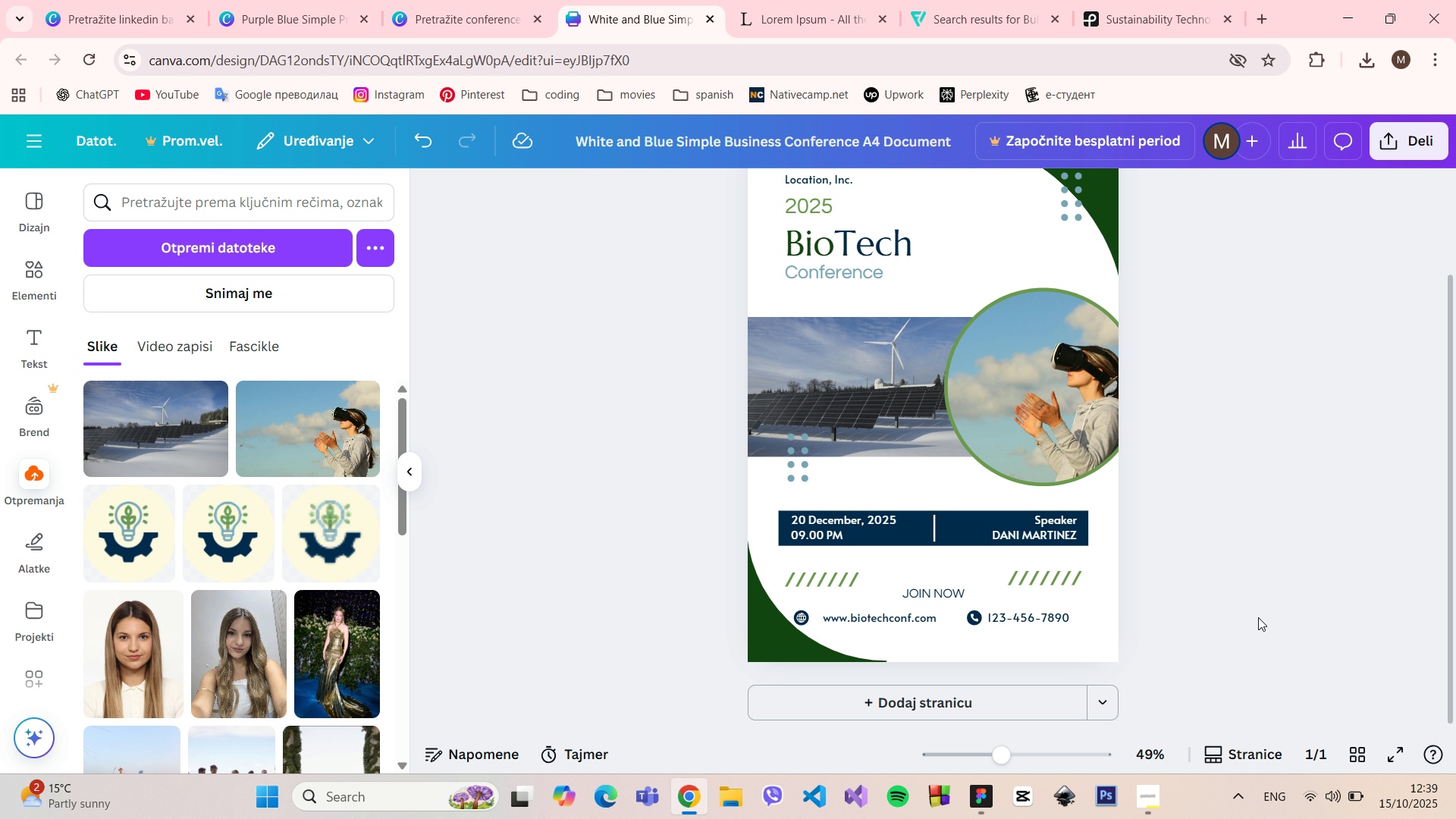 
left_click([788, 459])
 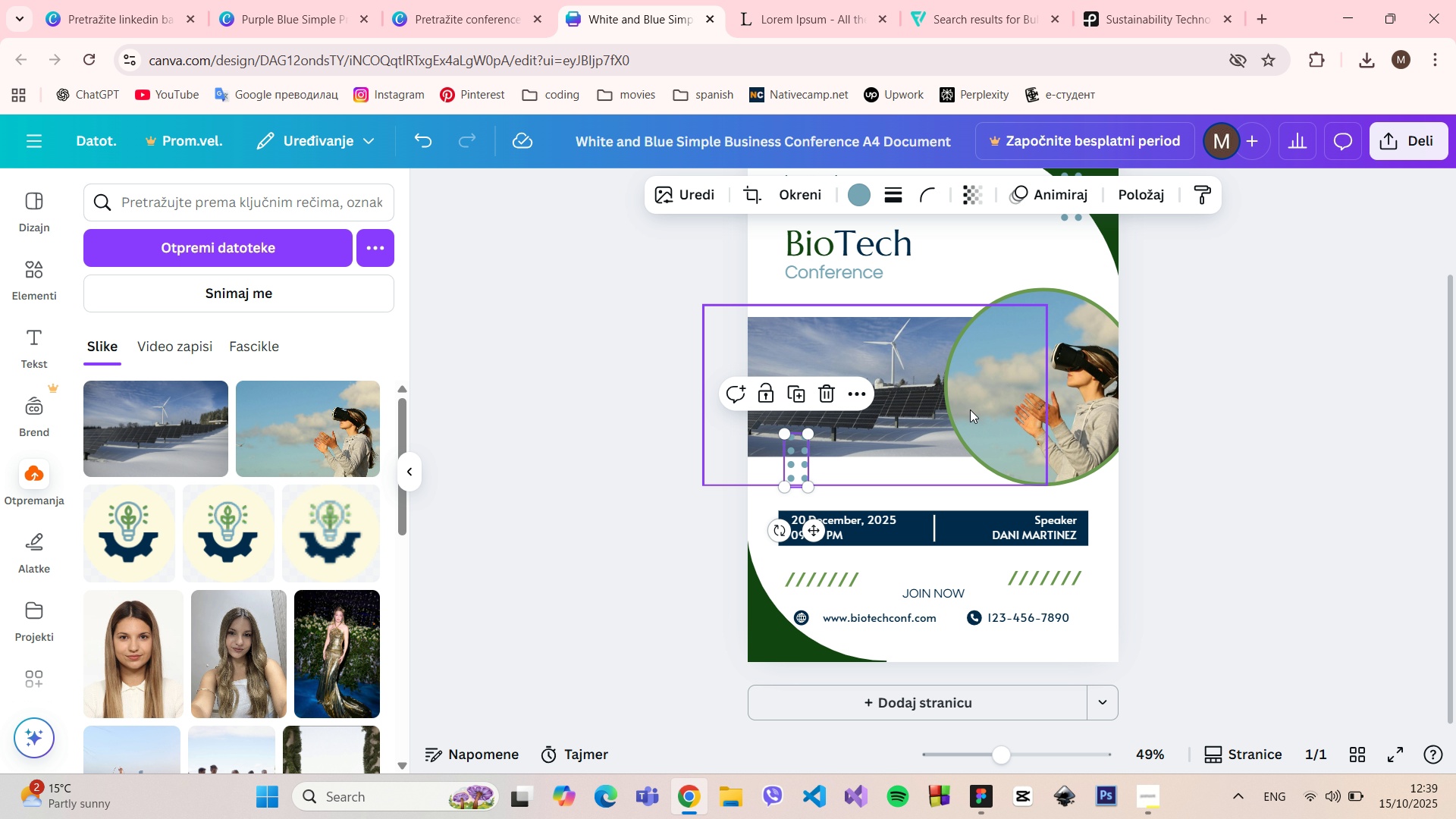 
left_click([1257, 341])
 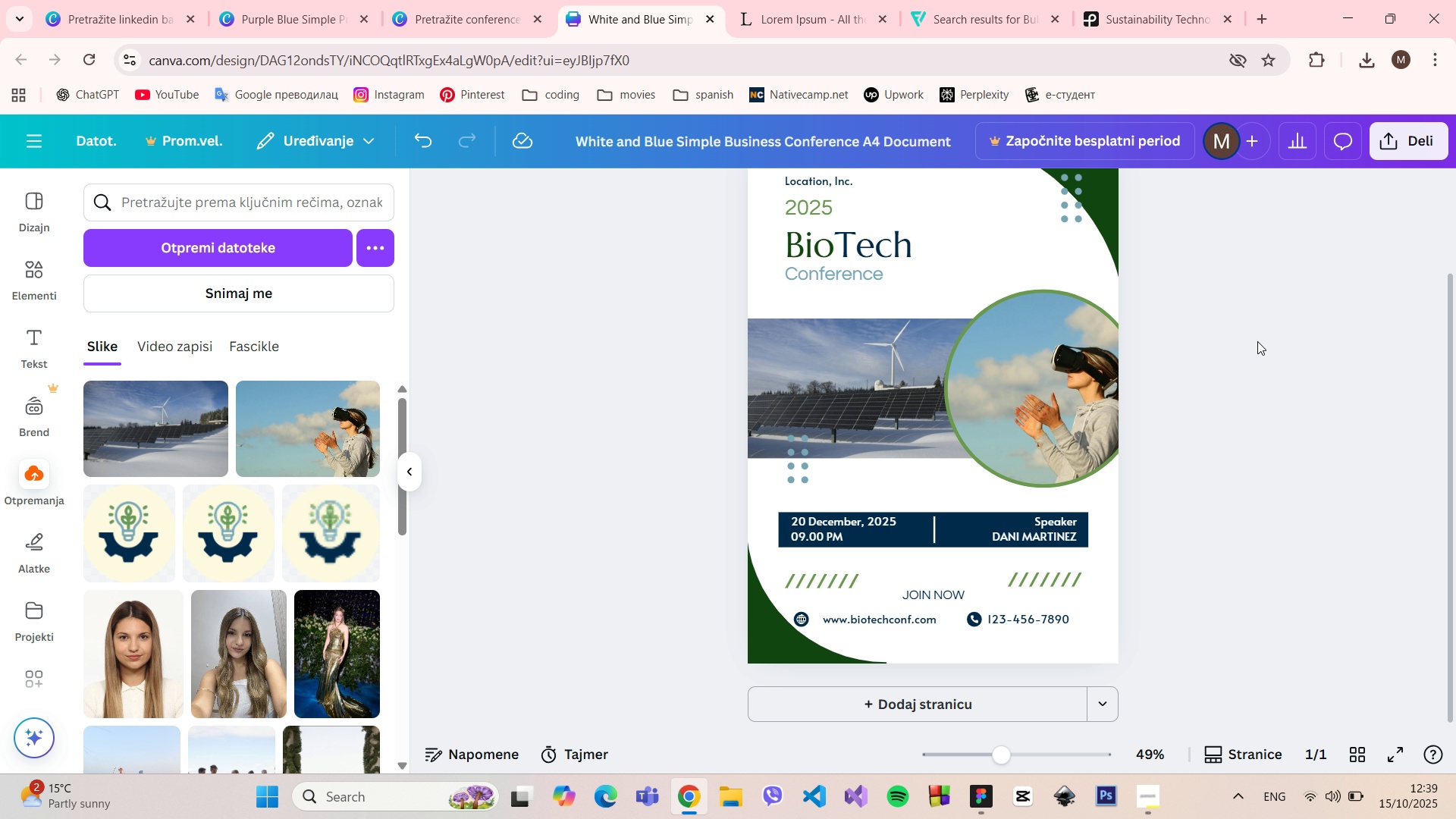 
scroll: coordinate [1257, 341], scroll_direction: up, amount: 1.0
 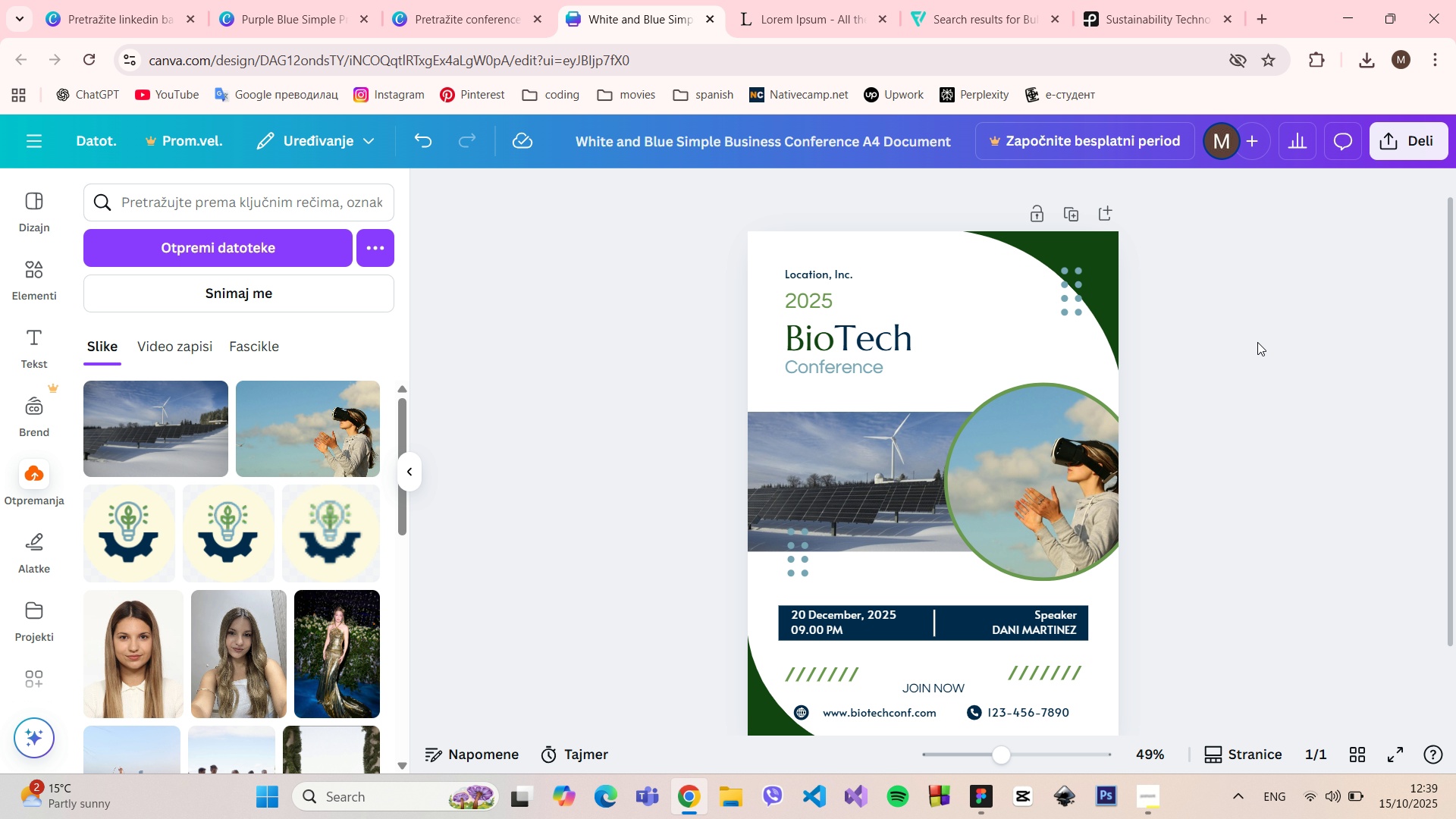 
wait(5.75)
 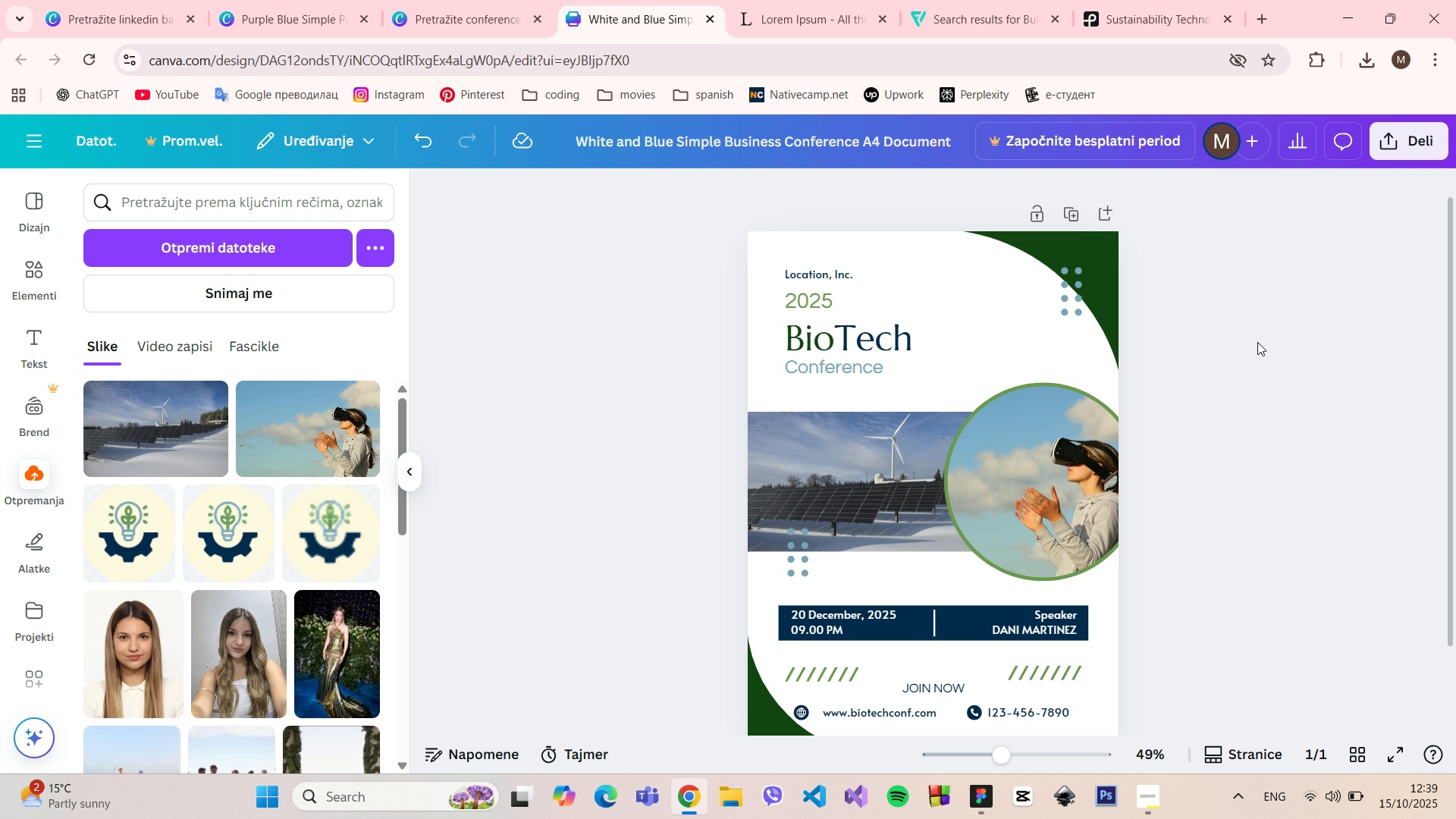 
scroll: coordinate [1238, 416], scroll_direction: down, amount: 2.0
 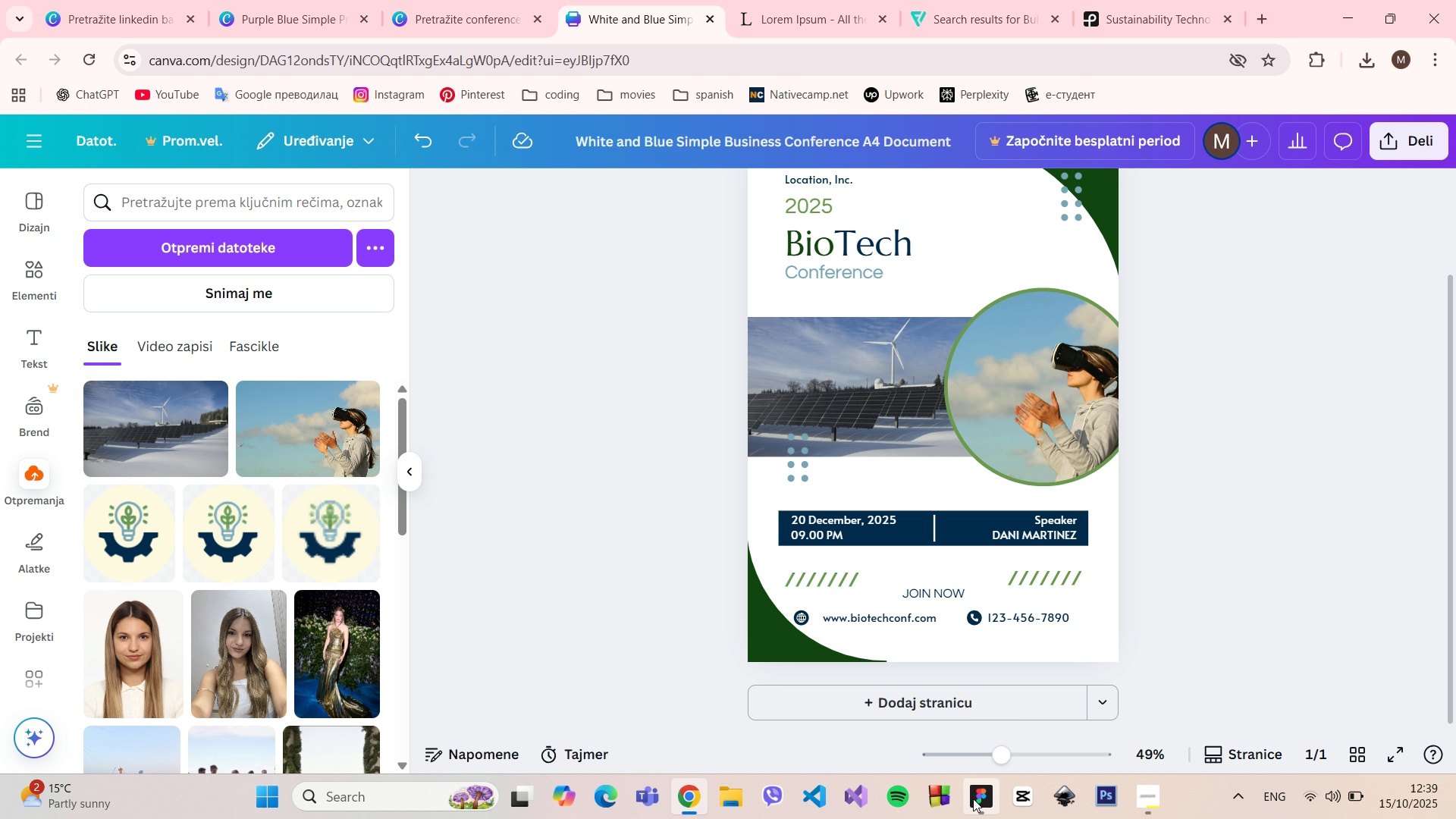 
left_click([973, 799])
 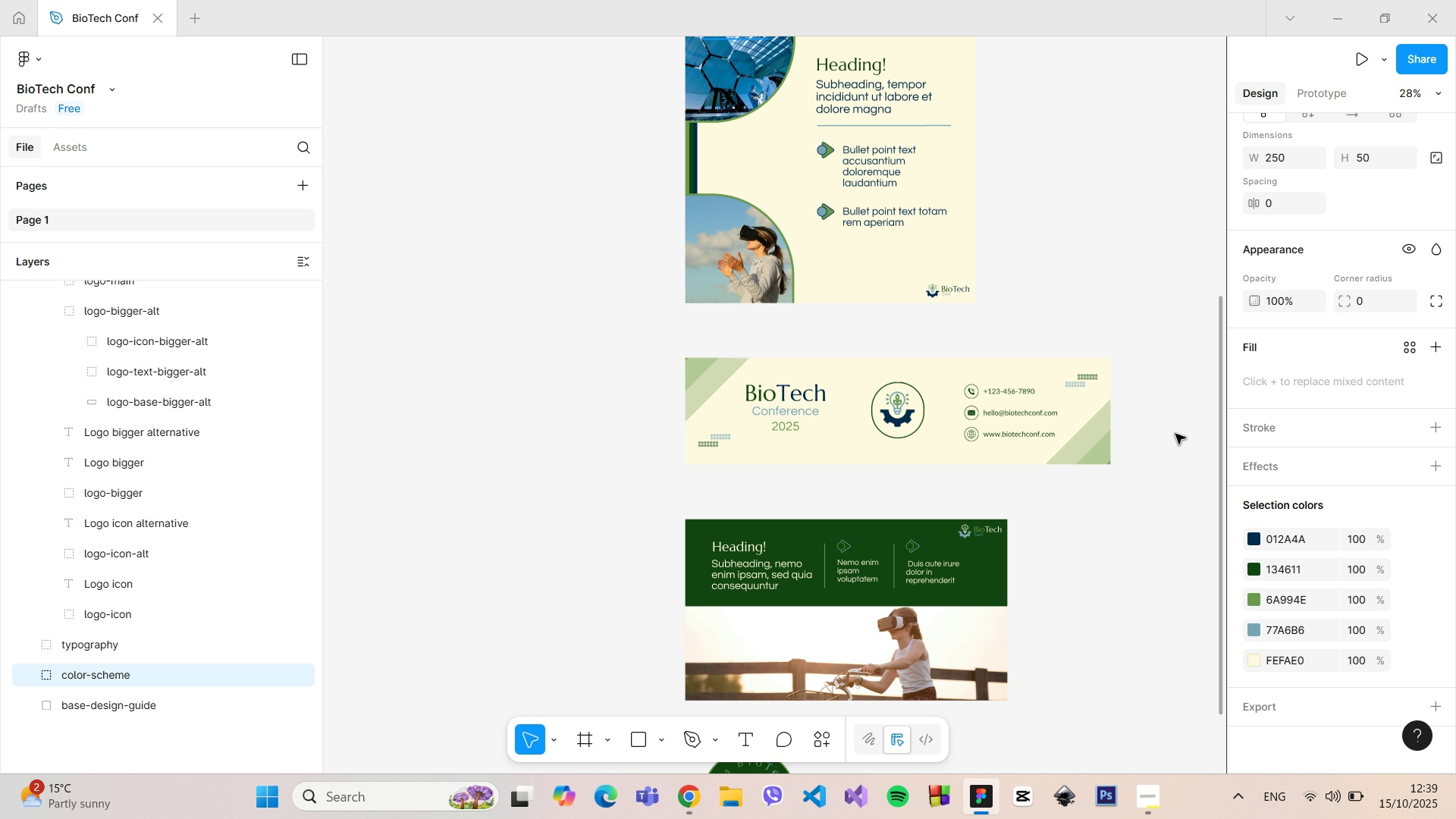 
scroll: coordinate [1176, 348], scroll_direction: none, amount: 0.0
 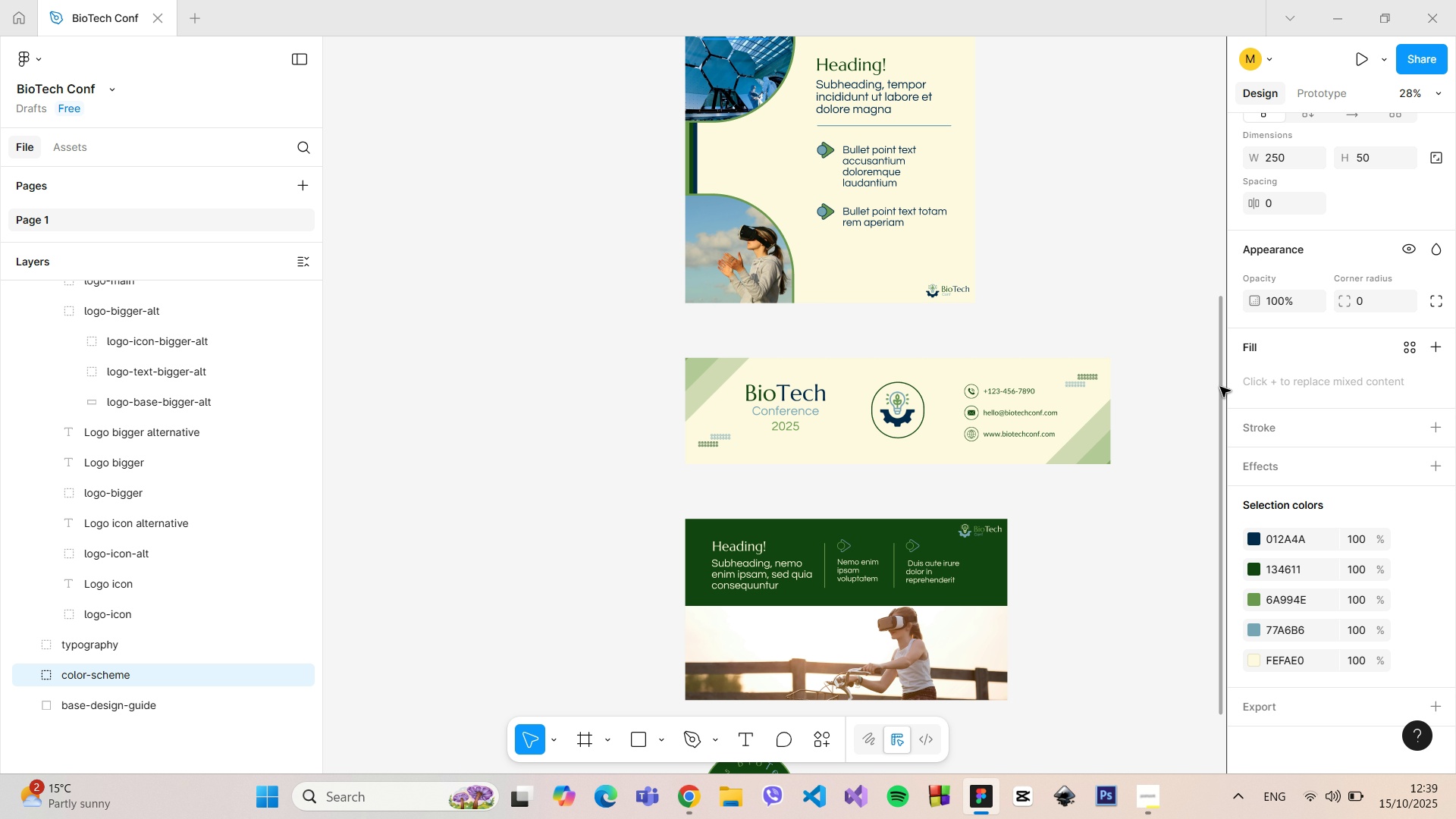 
left_click_drag(start_coordinate=[1220, 387], to_coordinate=[1202, 94])
 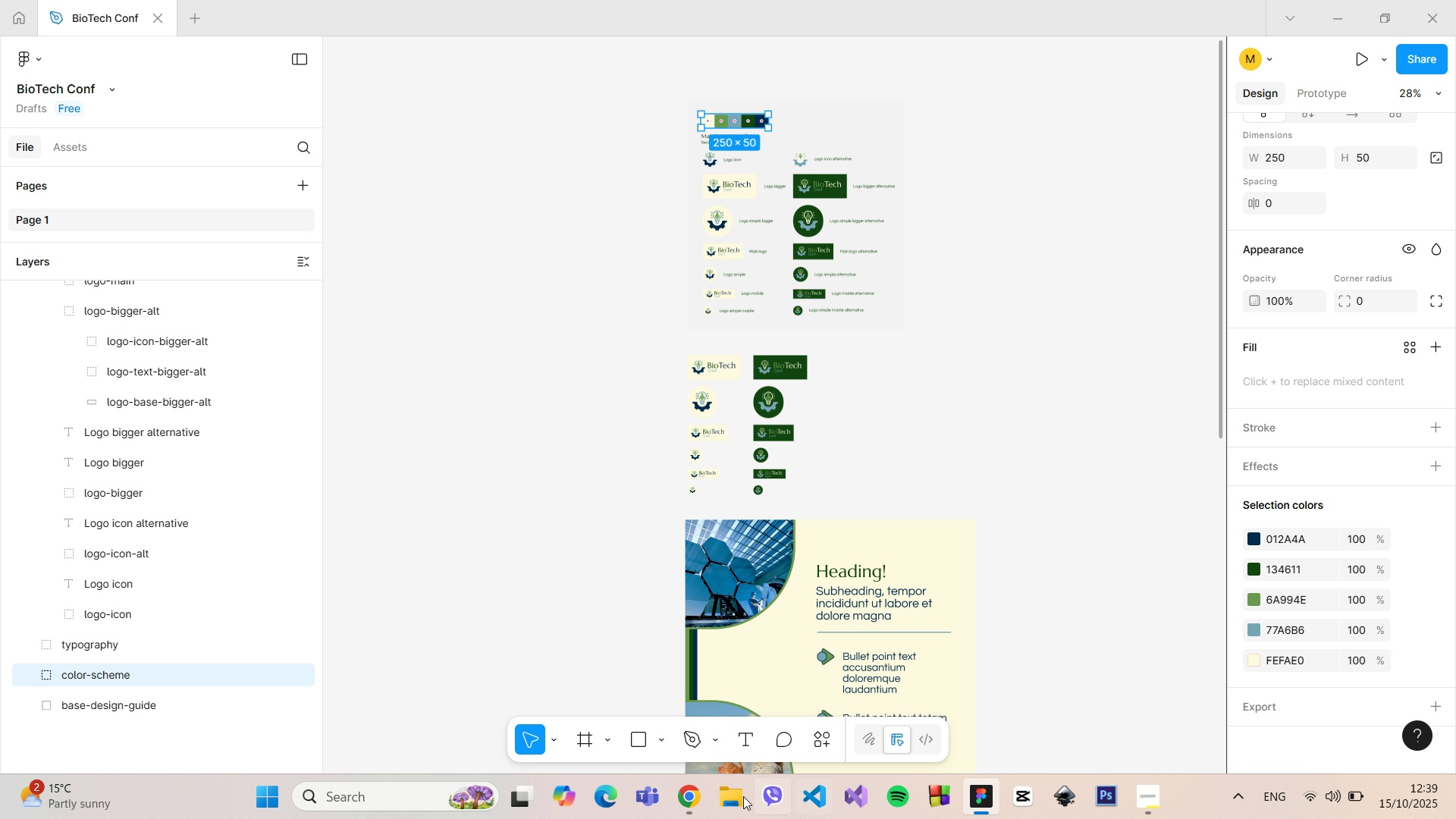 
mouse_move([700, 772])
 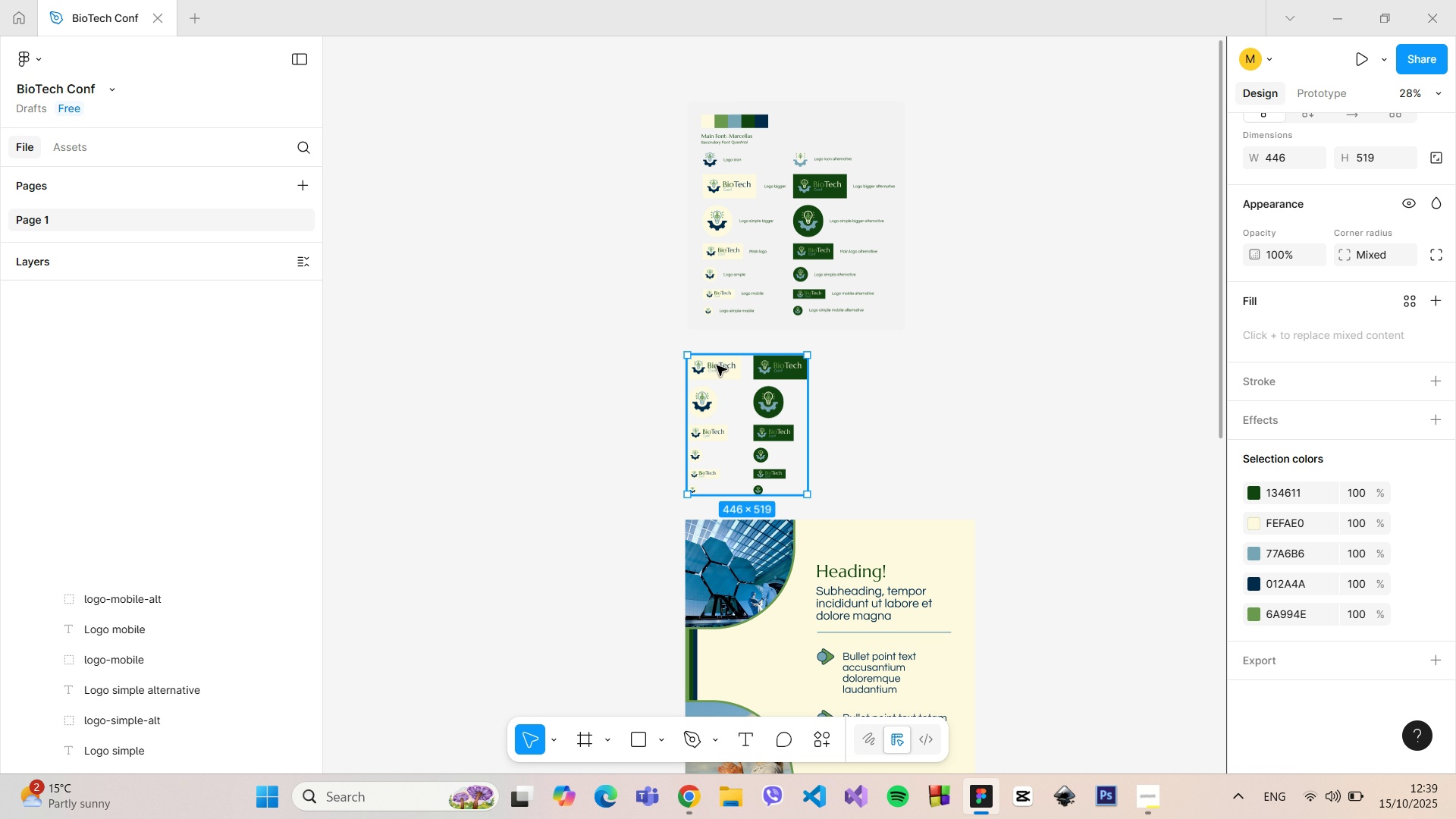 
double_click([717, 366])
 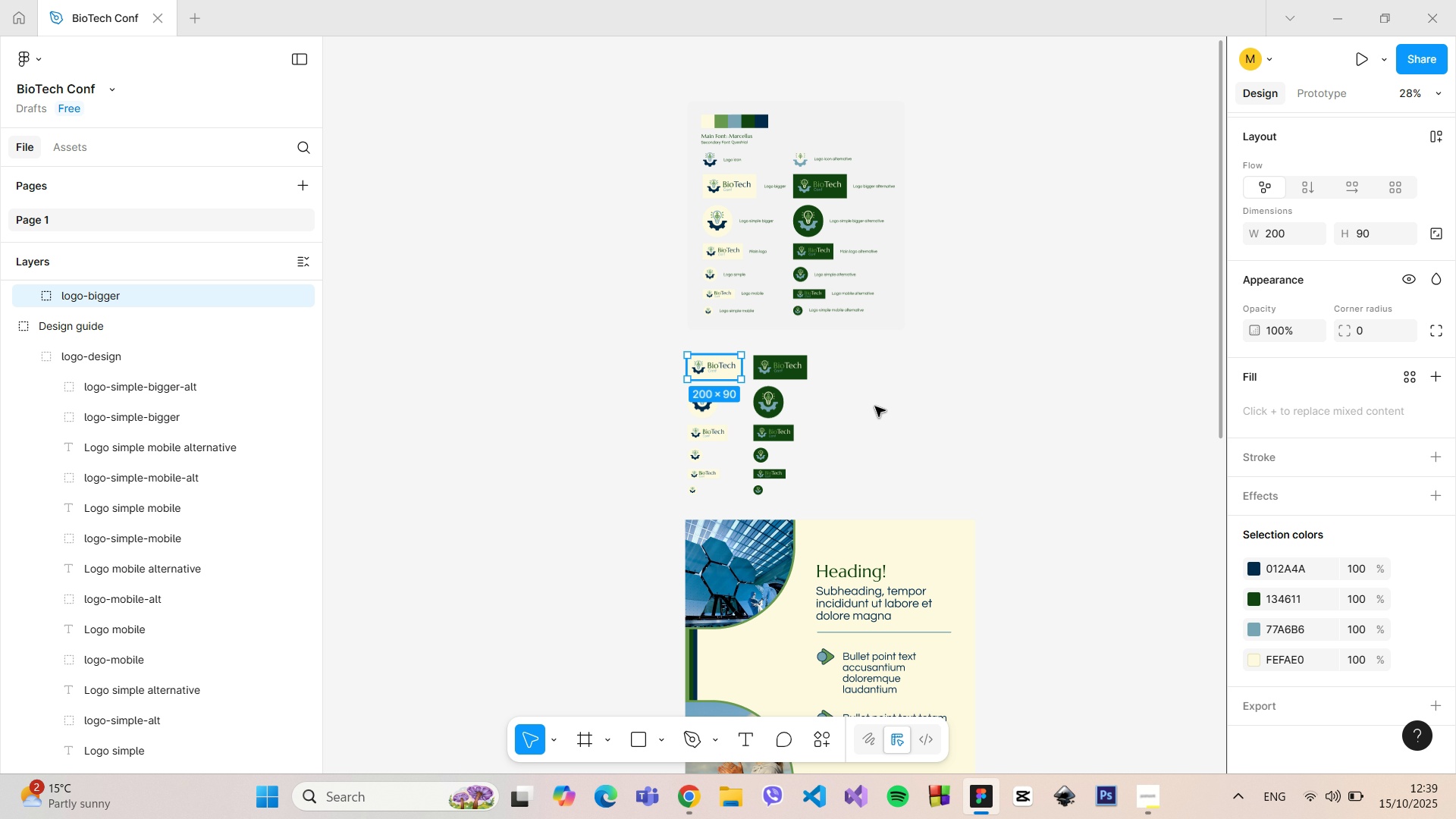 
scroll: coordinate [1380, 558], scroll_direction: down, amount: 2.0
 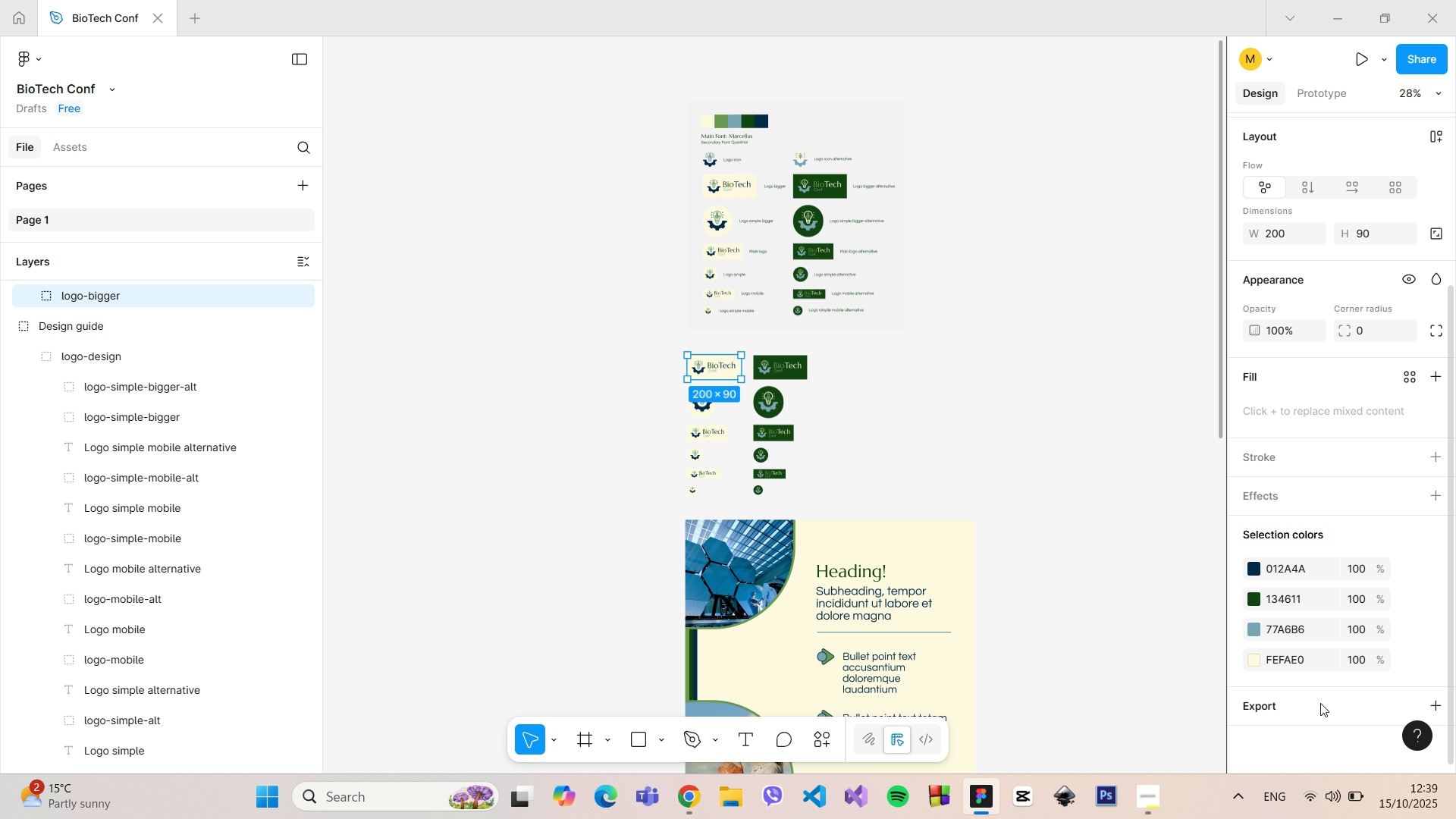 
left_click([1320, 703])
 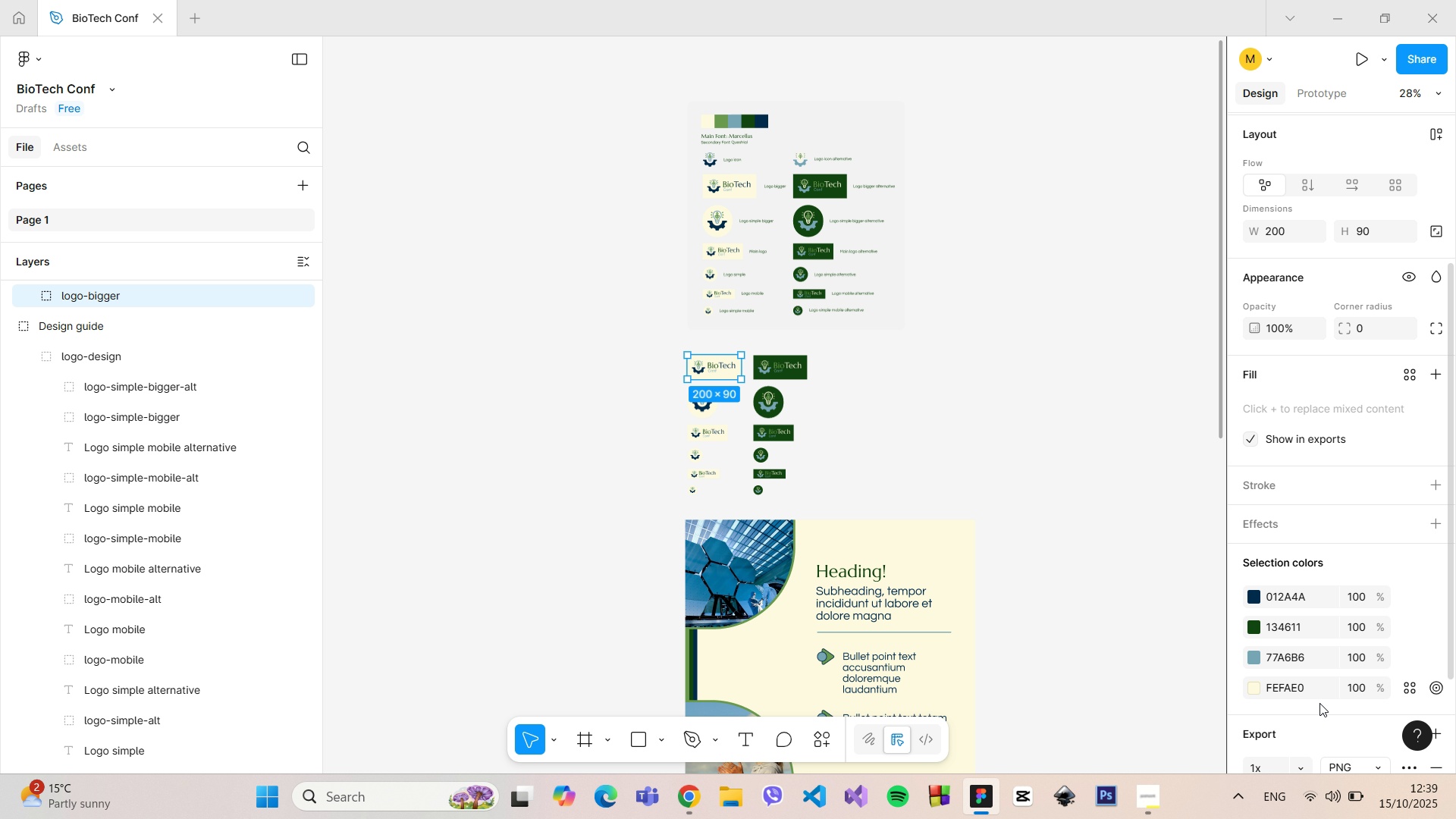 
scroll: coordinate [1320, 703], scroll_direction: down, amount: 4.0
 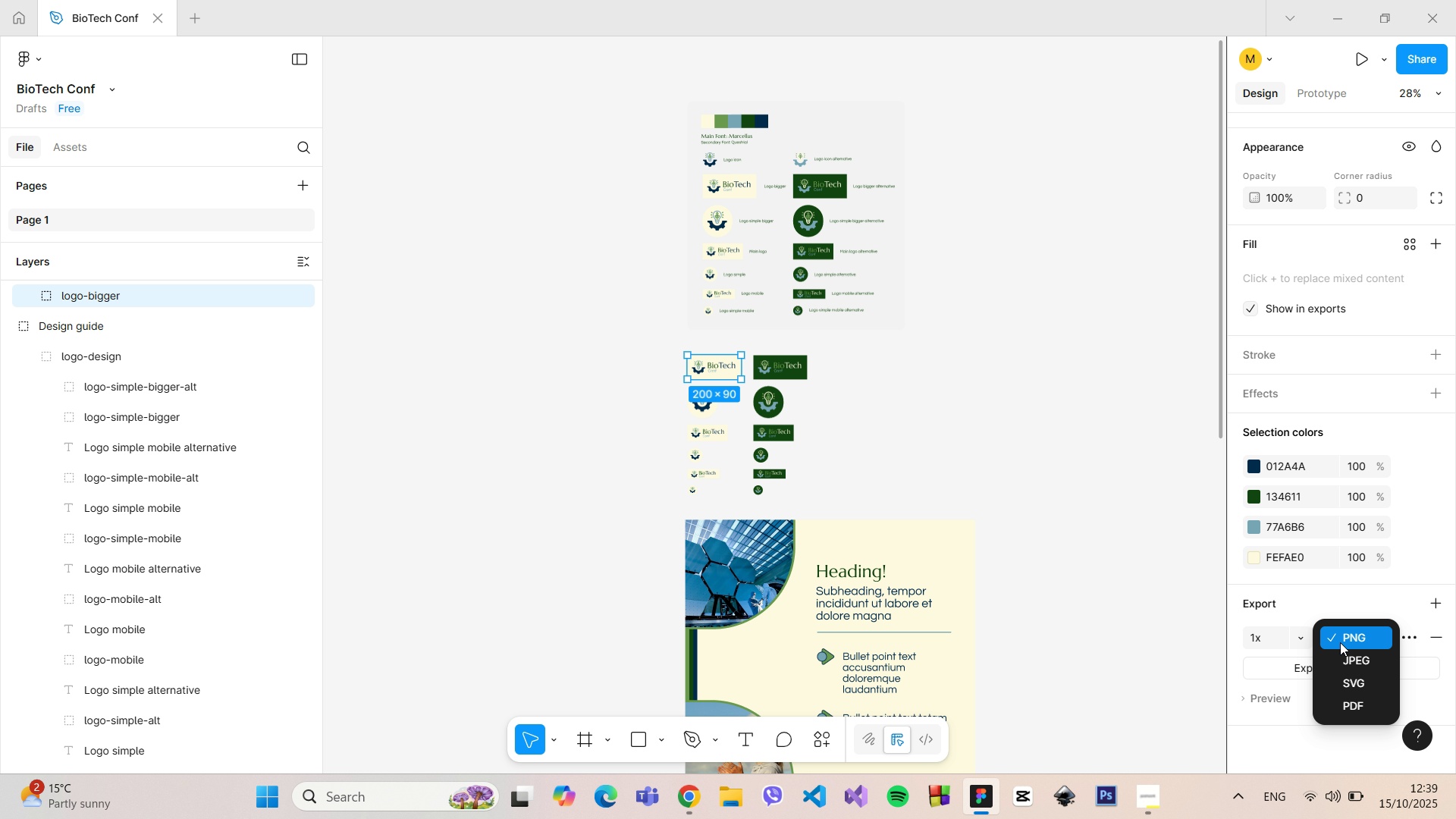 
left_click([1340, 642])
 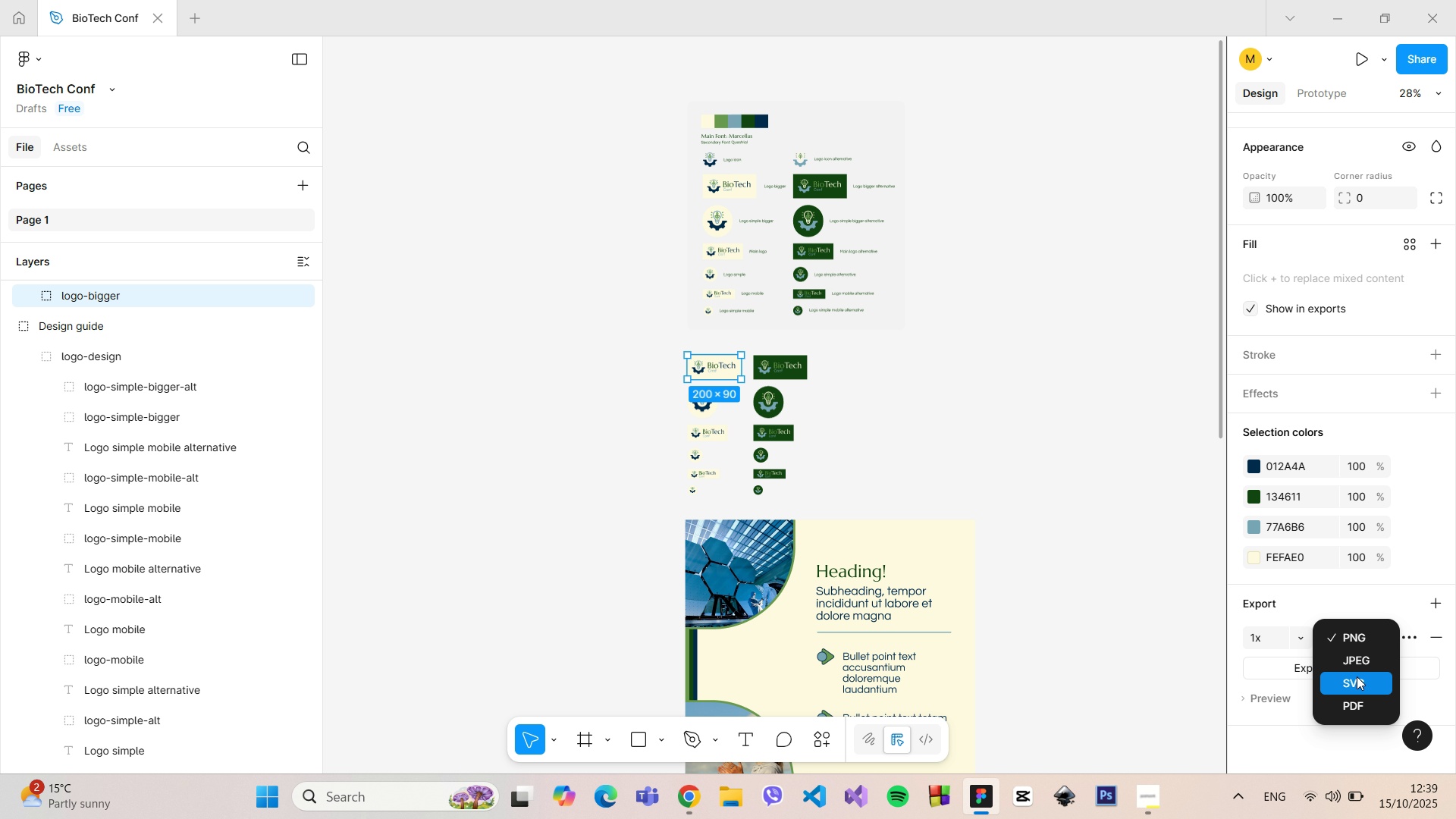 
left_click([1357, 676])
 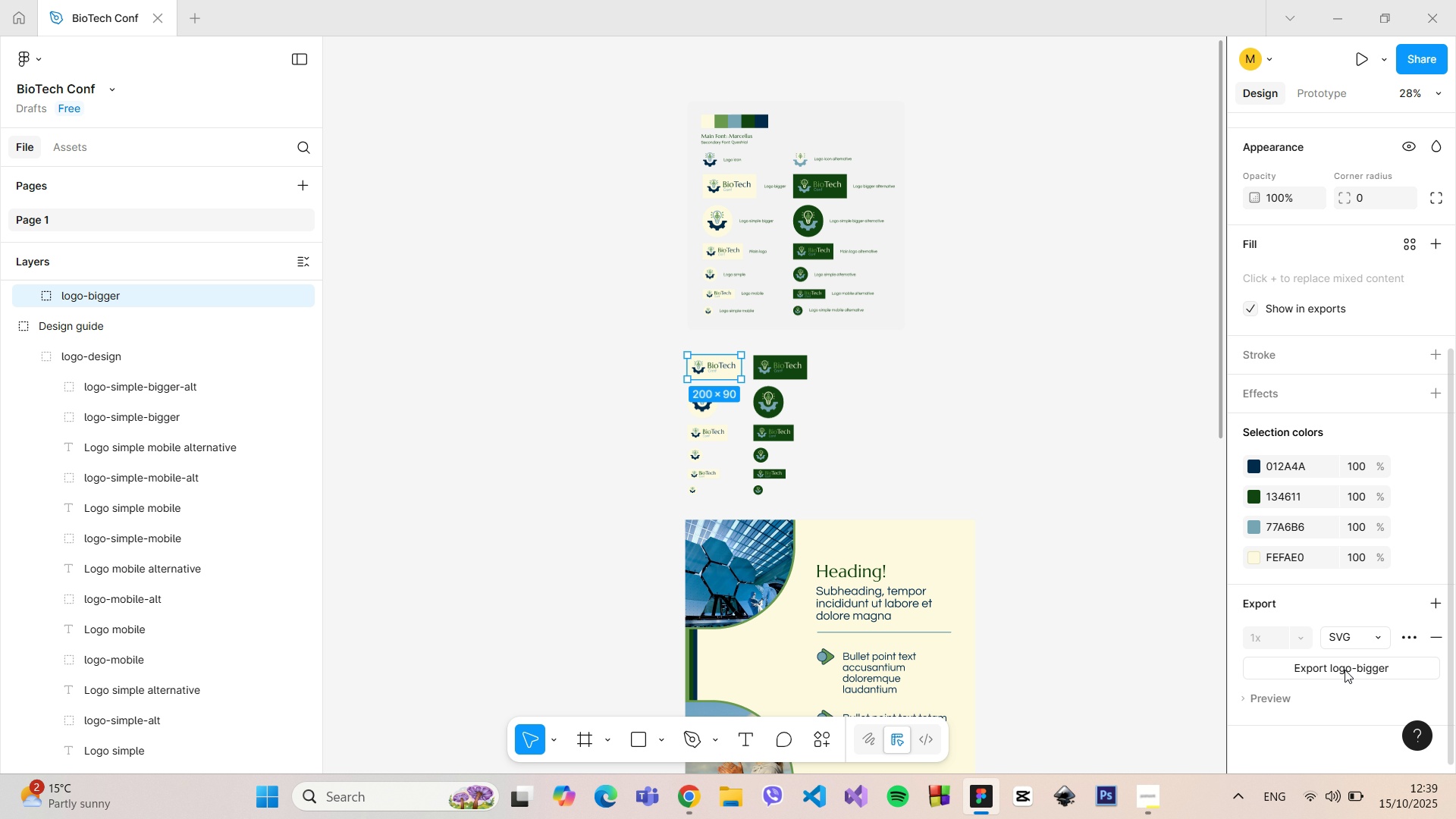 
left_click([1345, 670])
 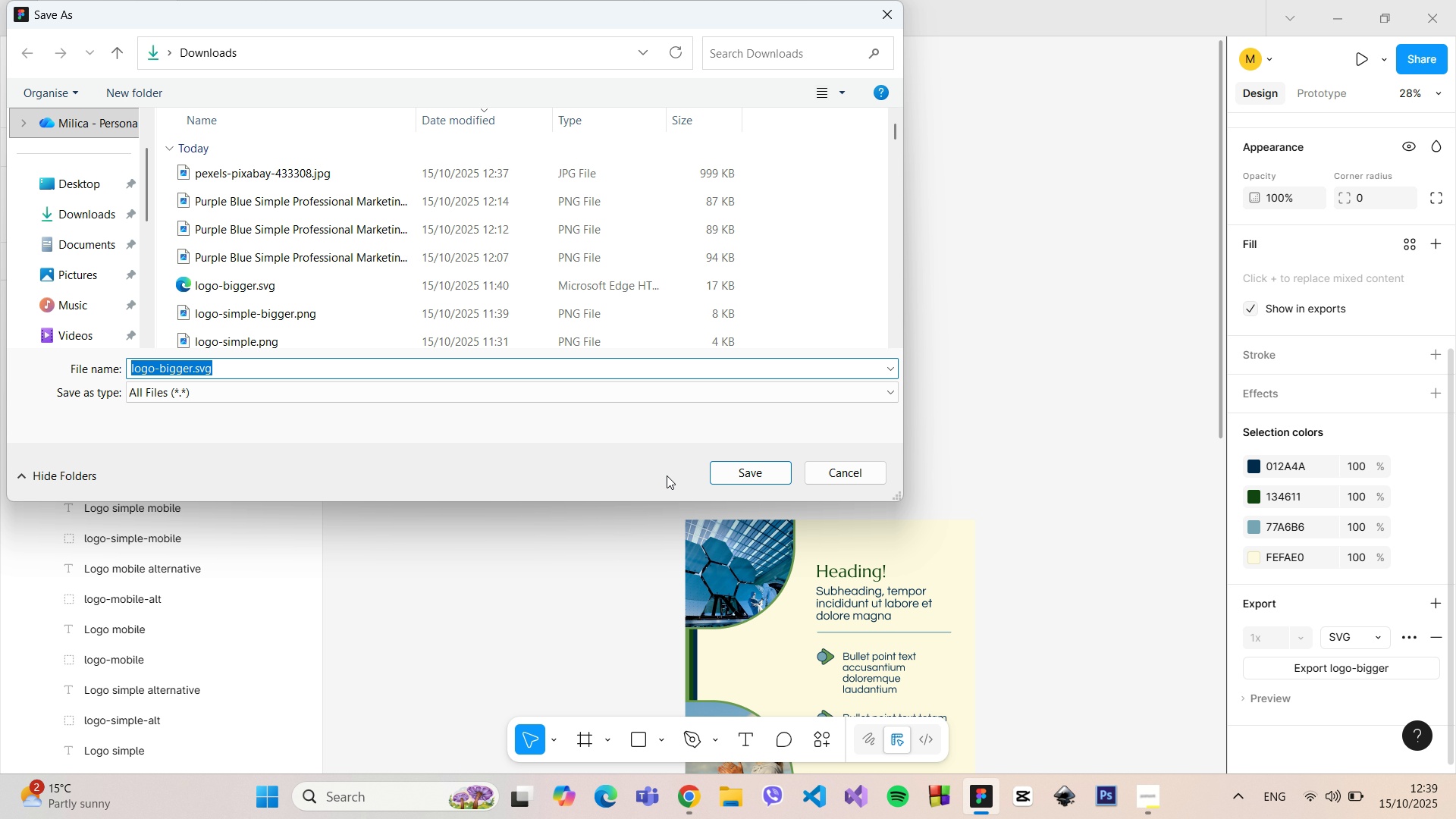 
left_click([723, 472])
 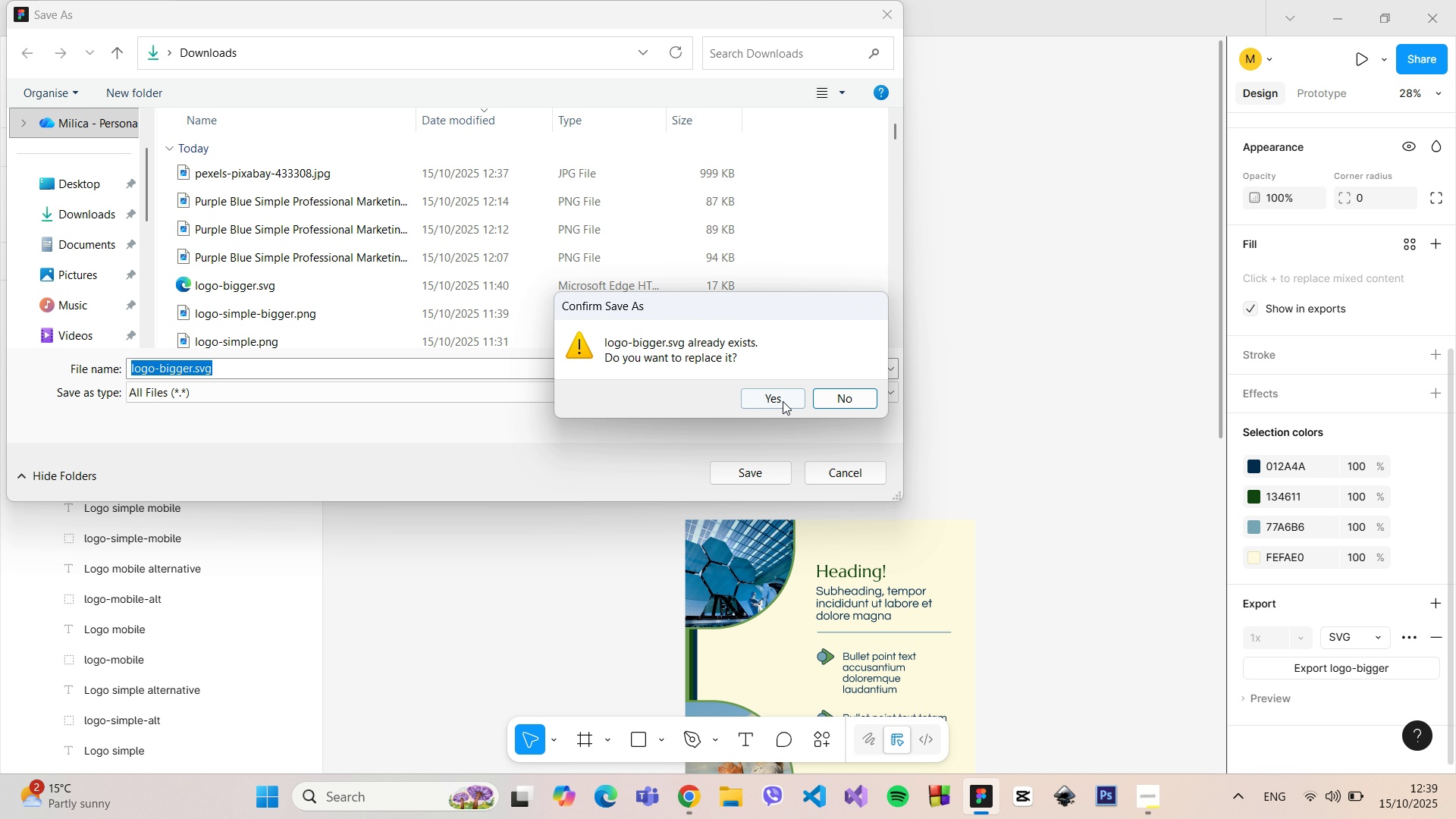 
left_click([830, 394])
 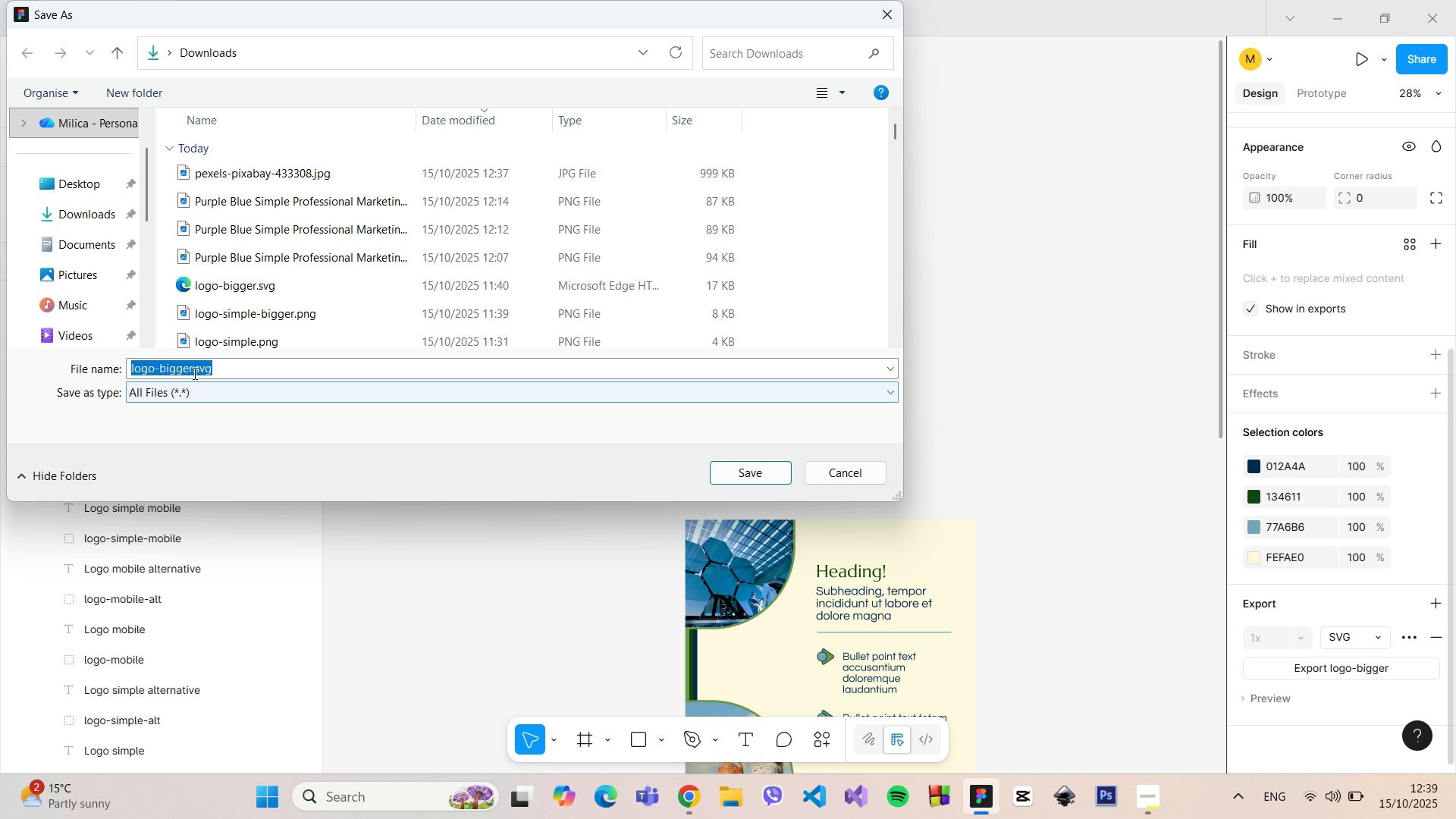 
left_click([191, 369])
 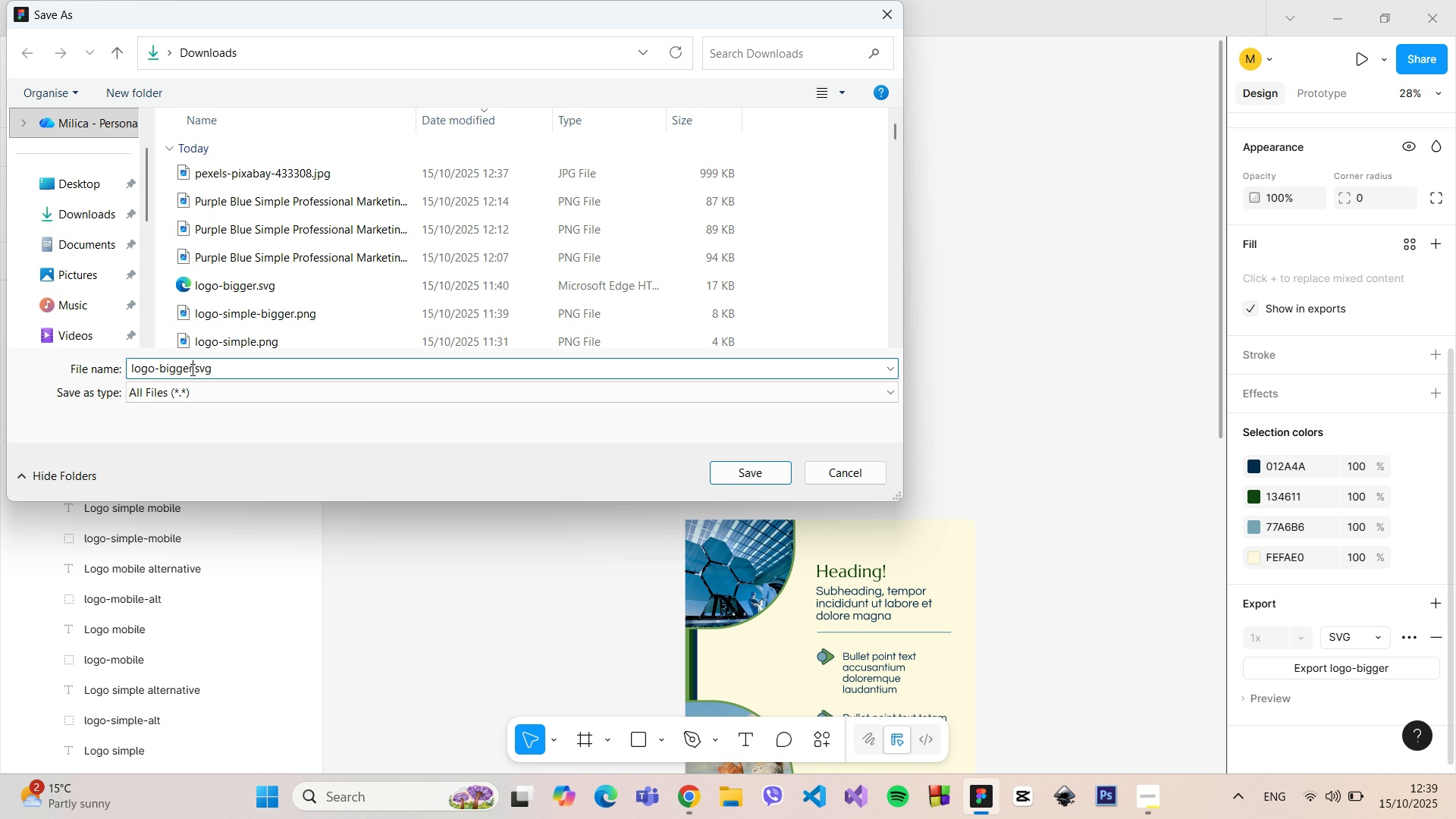 
left_click([191, 369])
 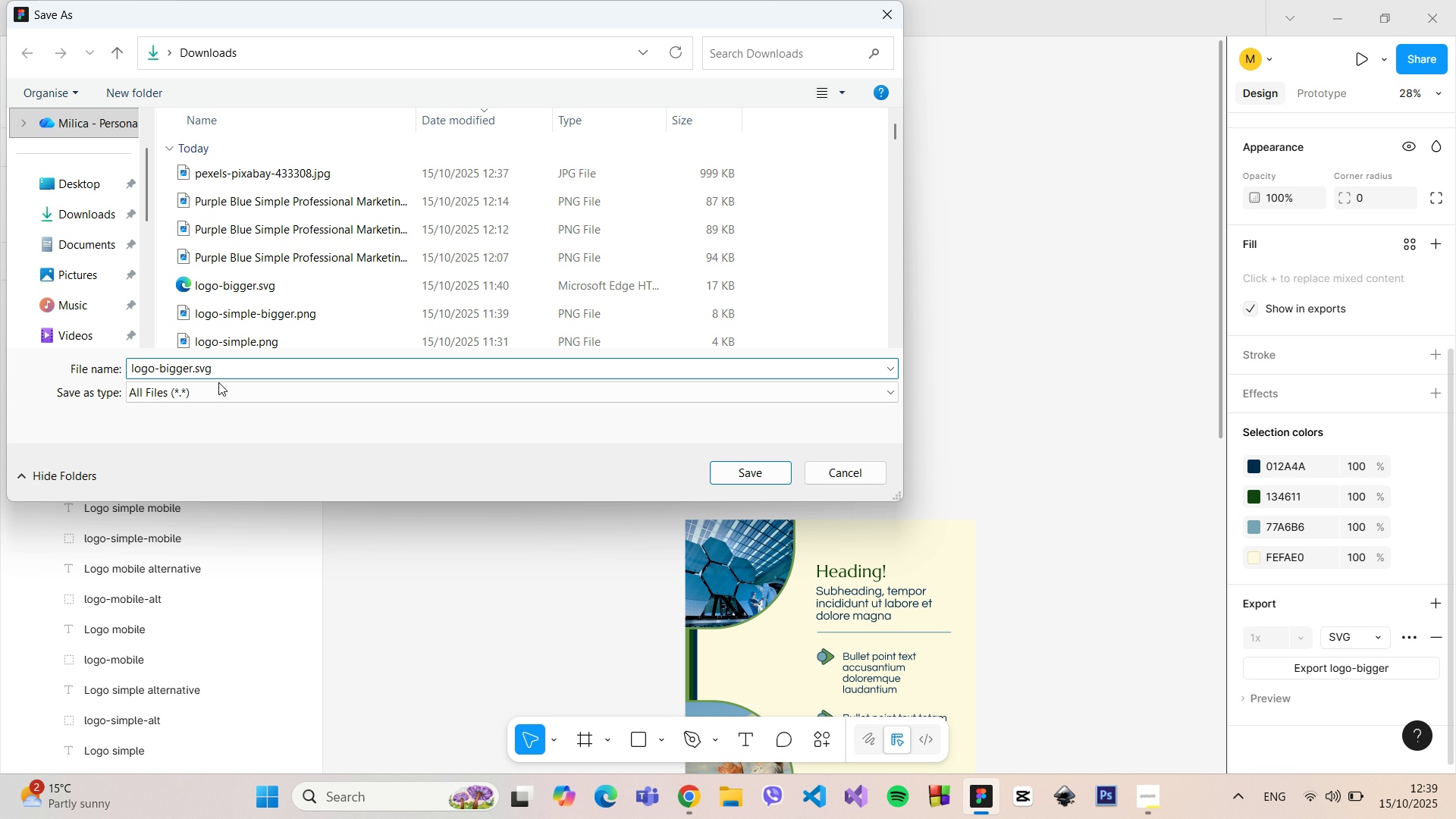 
key(R)
 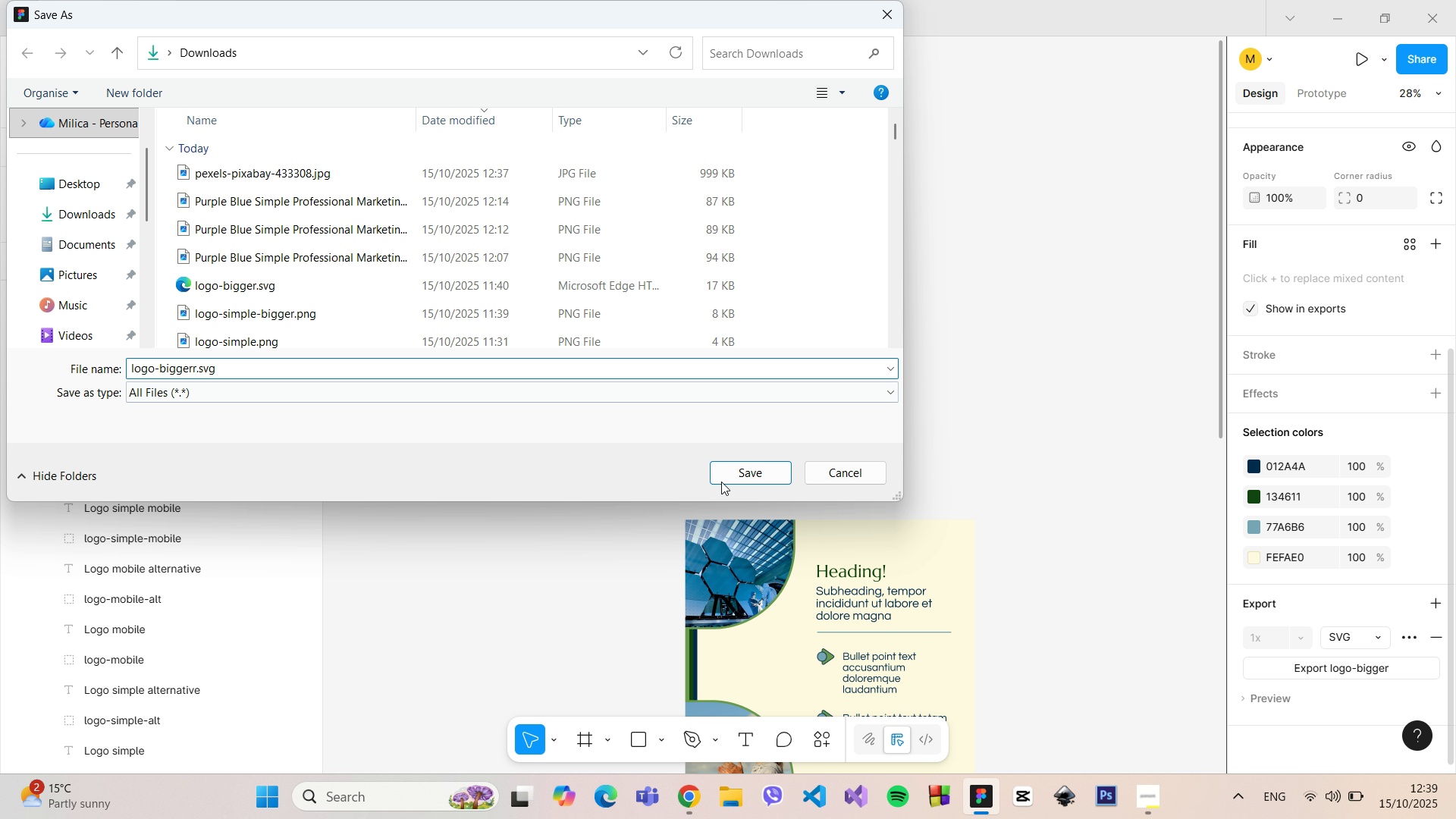 
left_click([726, 478])
 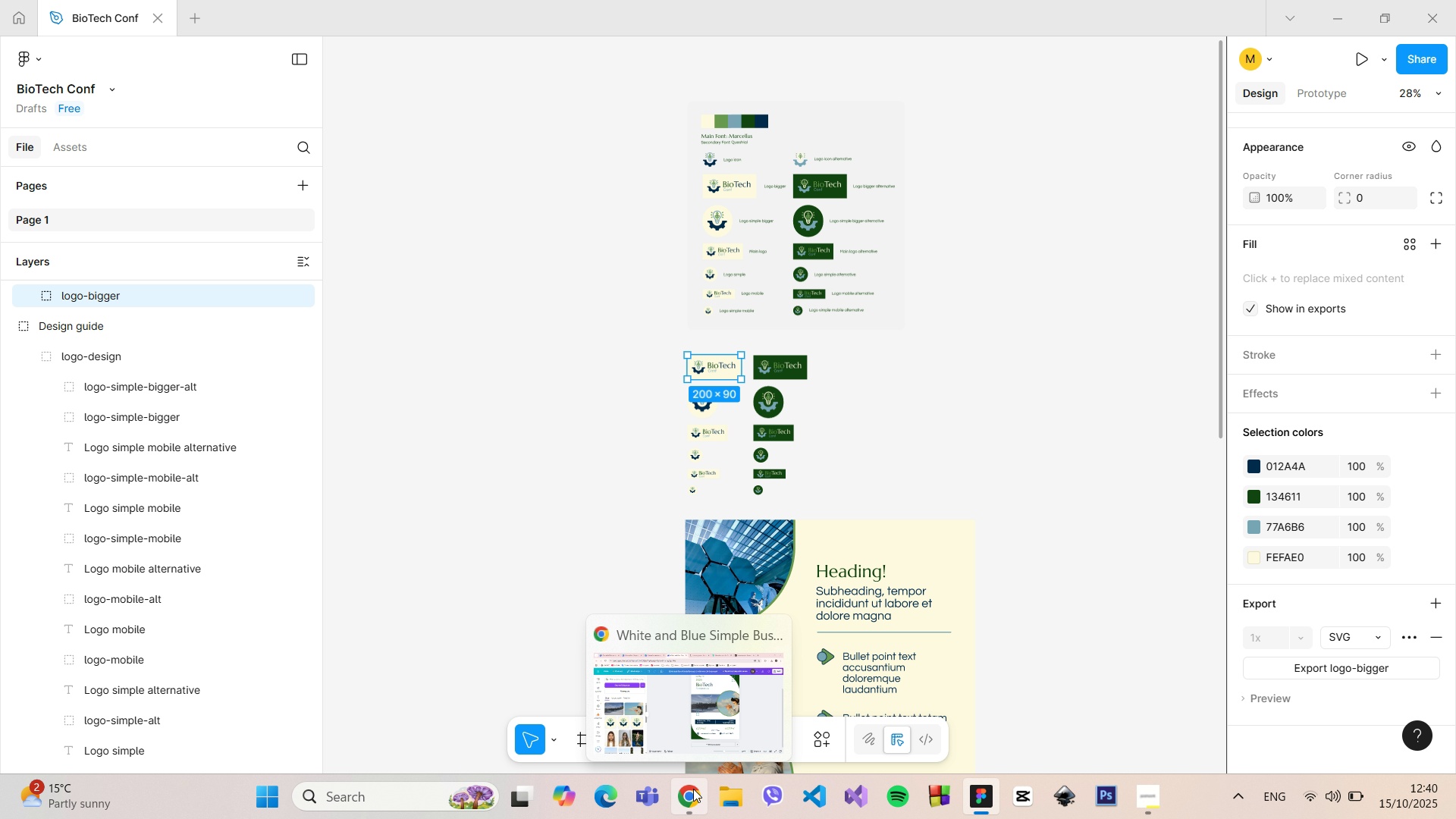 
left_click([693, 789])
 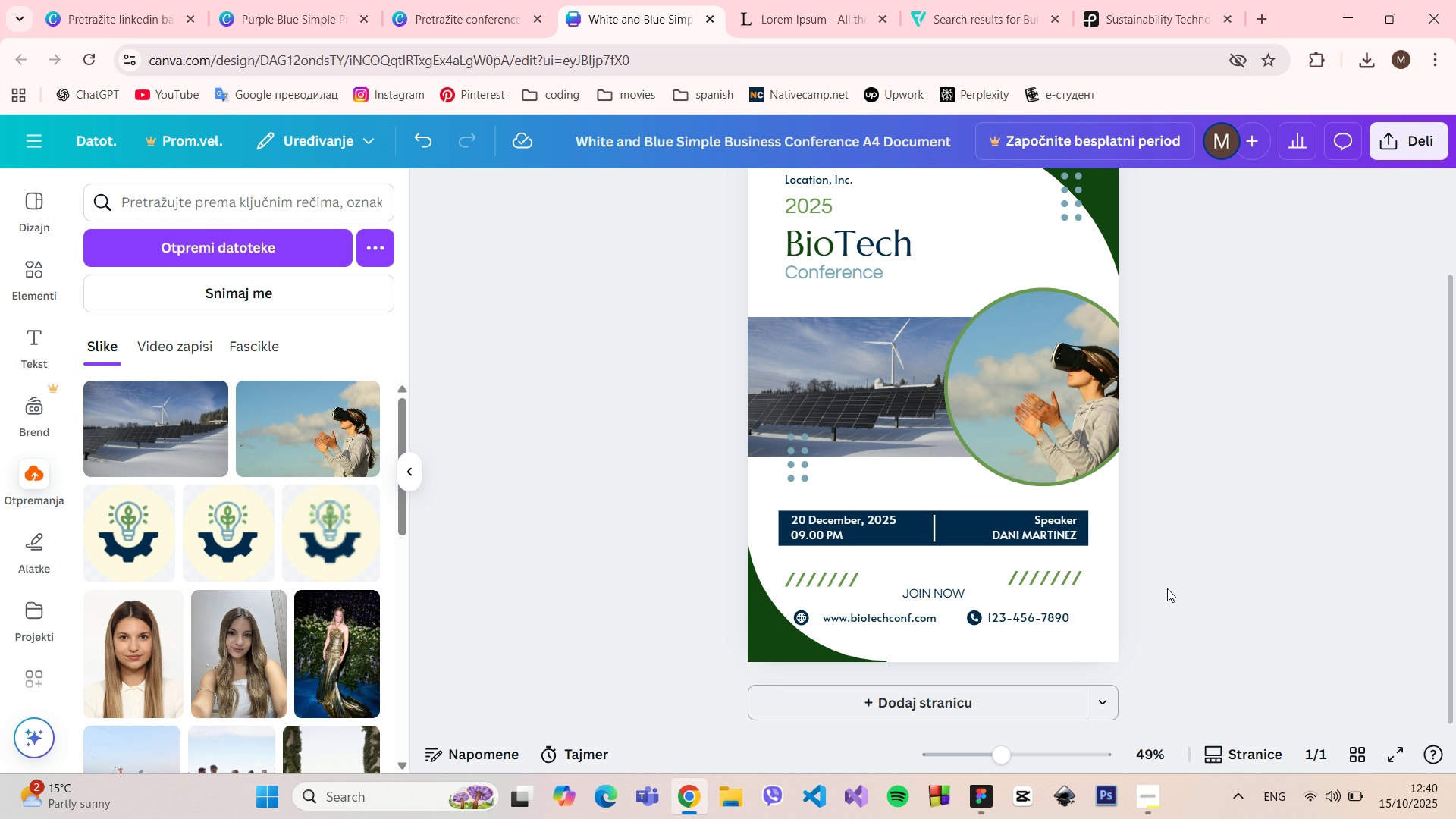 
wait(16.94)
 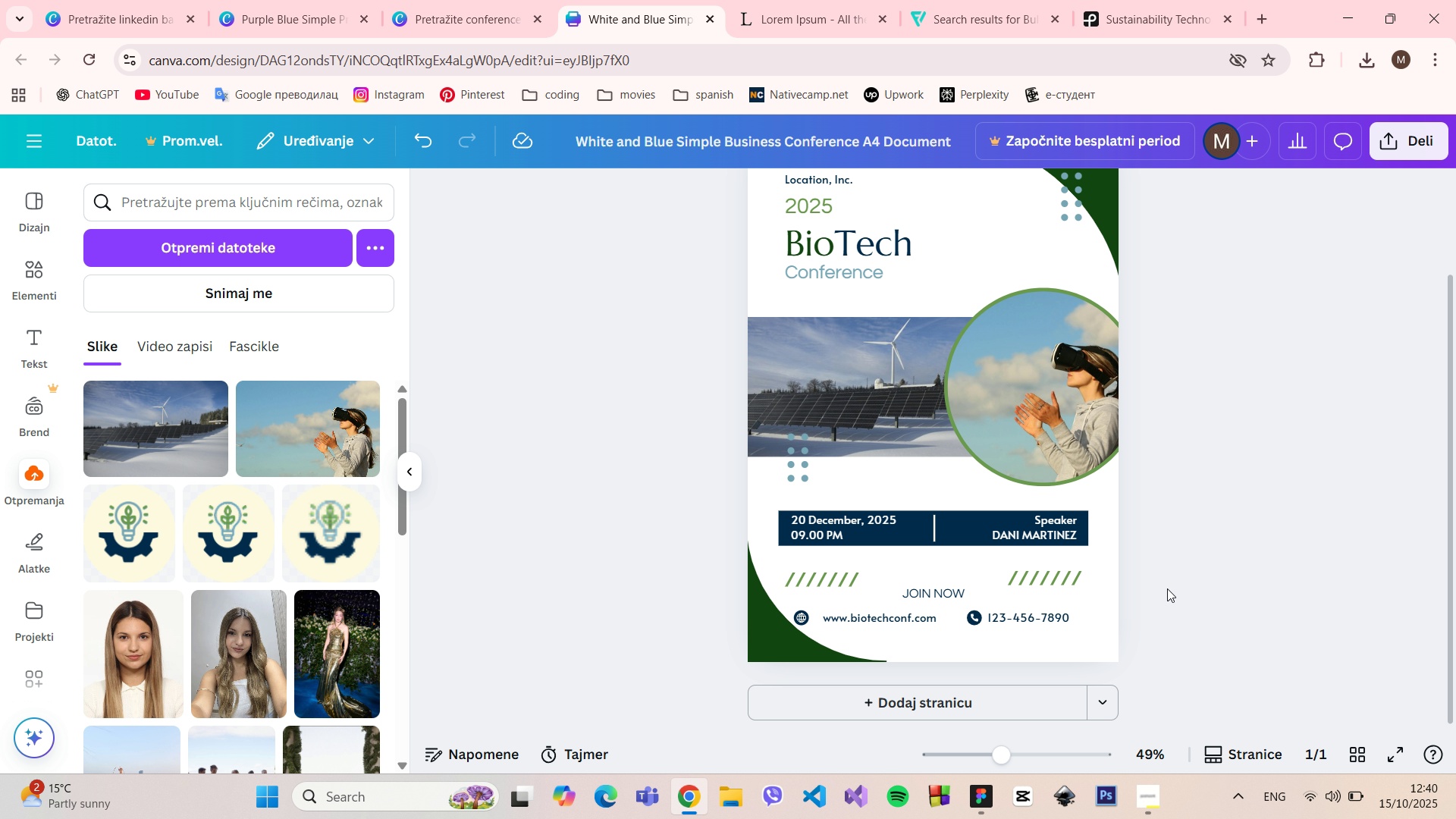 
left_click([256, 252])
 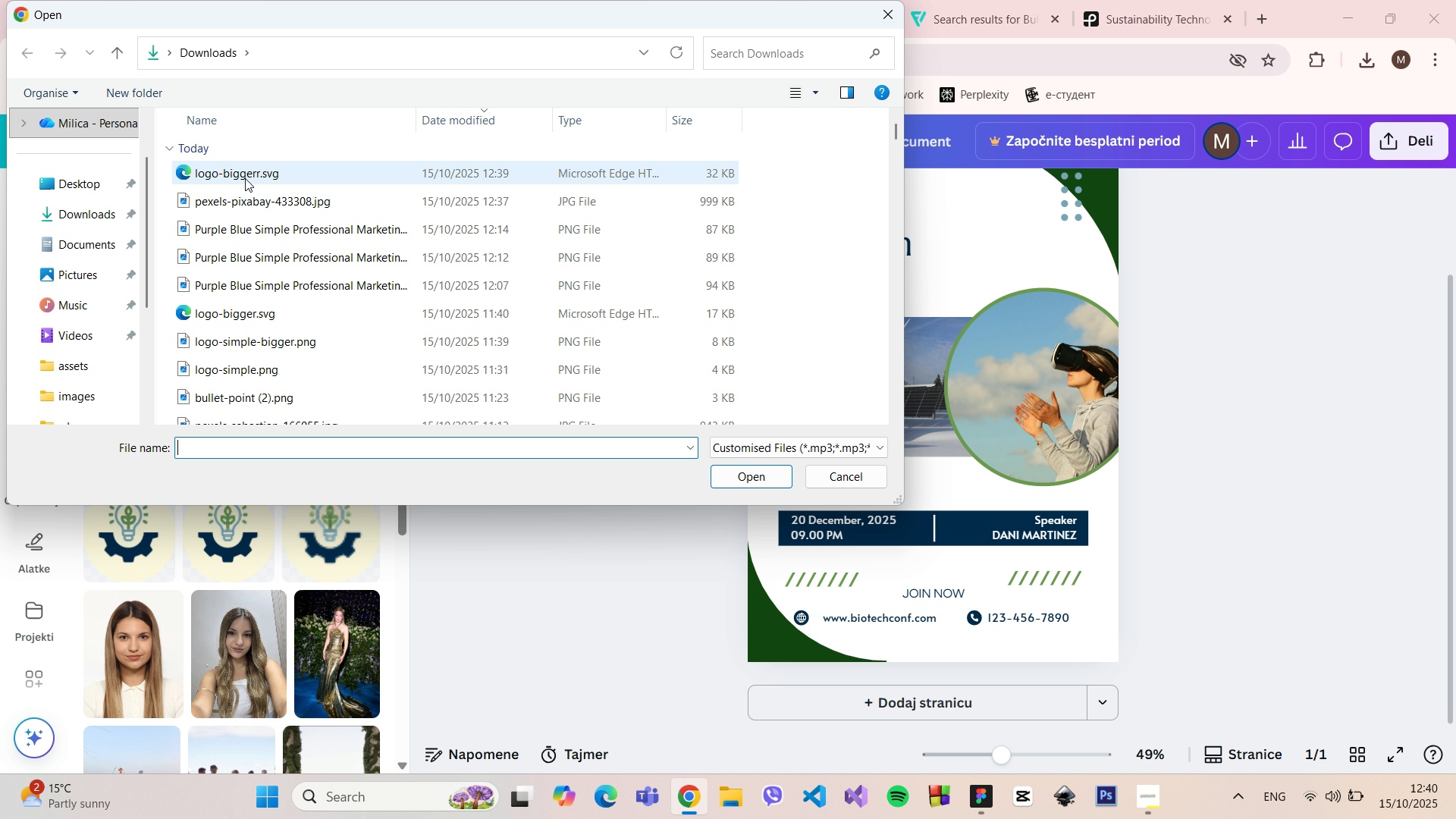 
left_click([244, 178])
 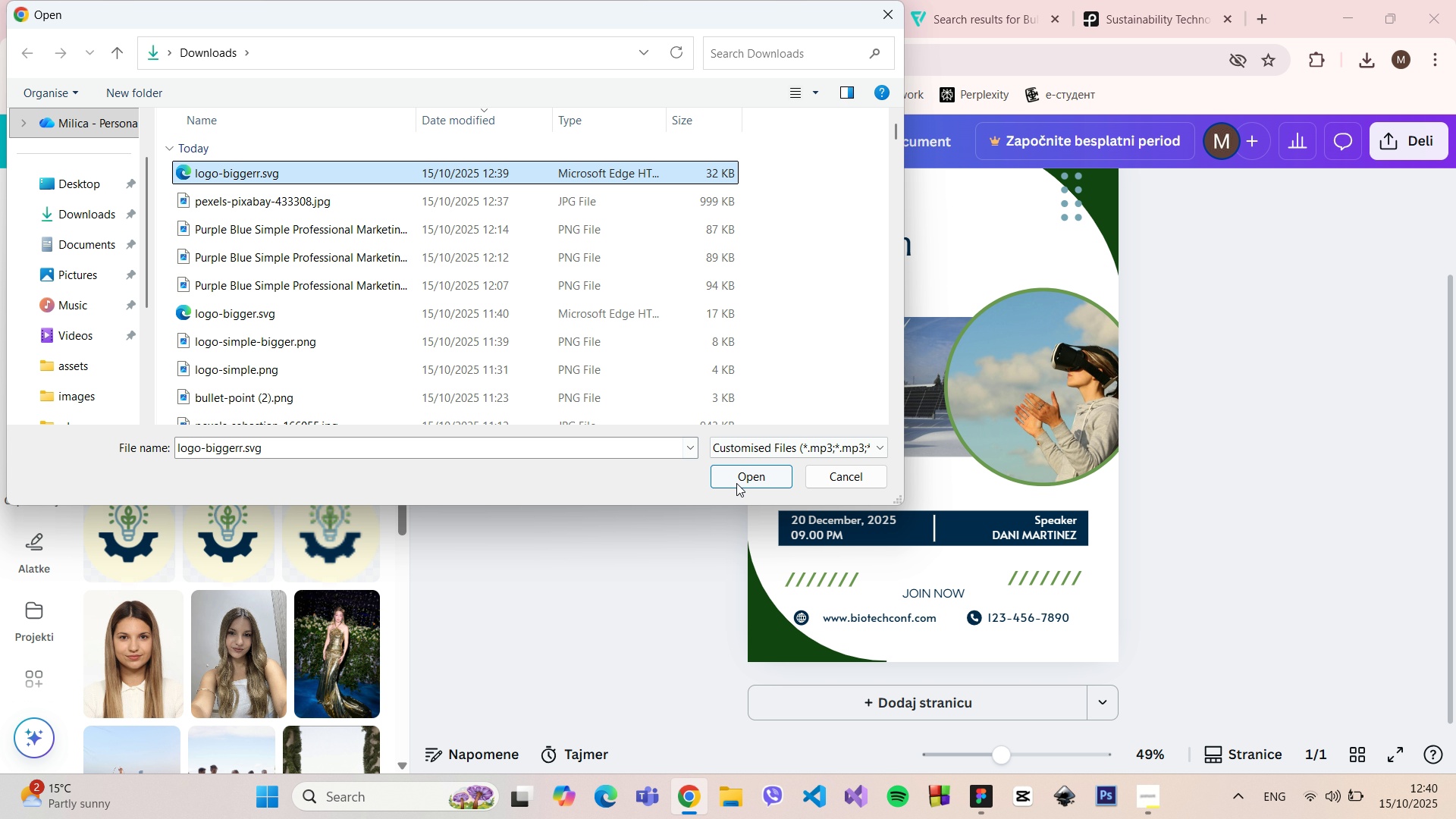 
left_click([737, 483])
 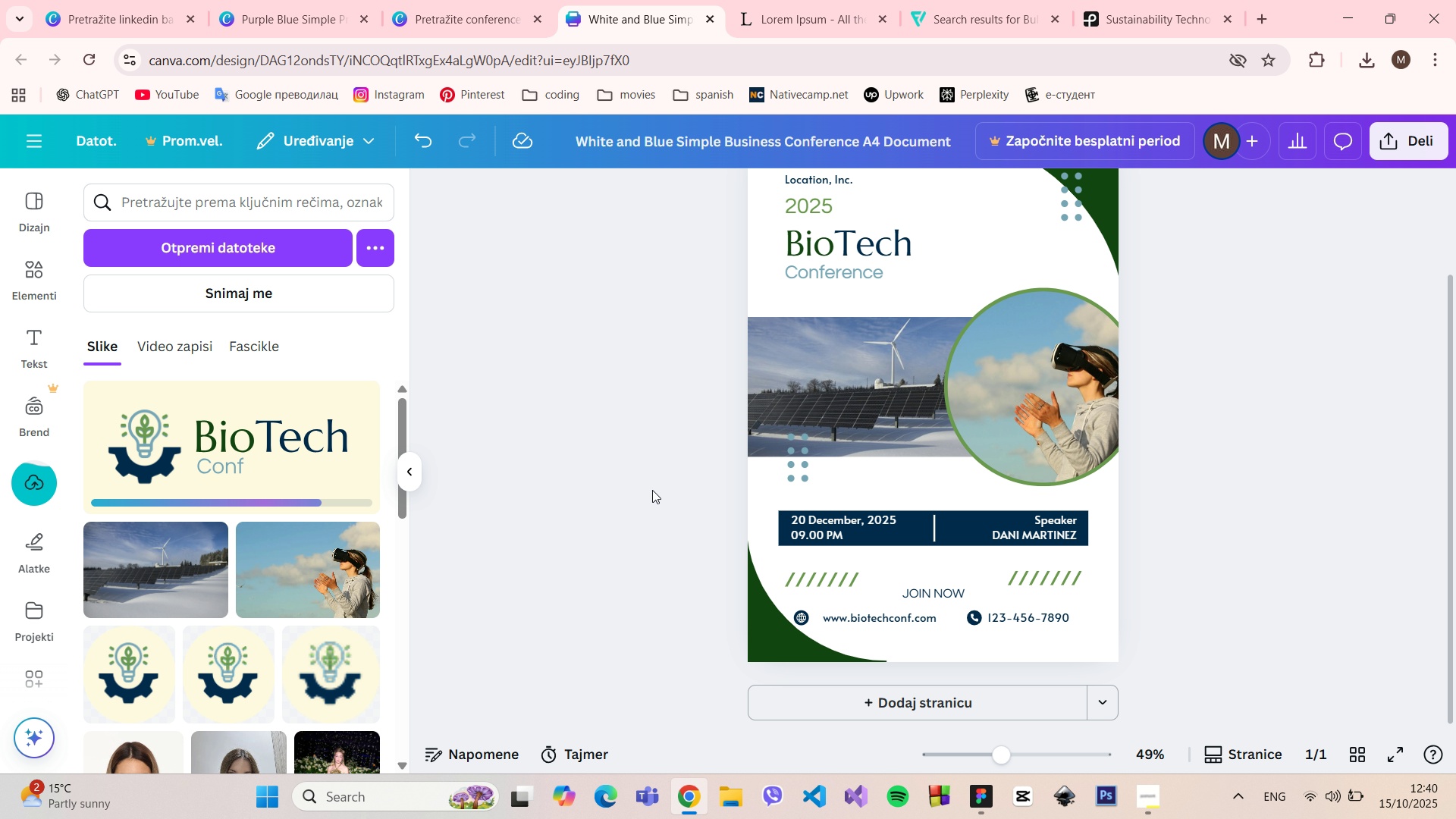 
left_click([292, 444])
 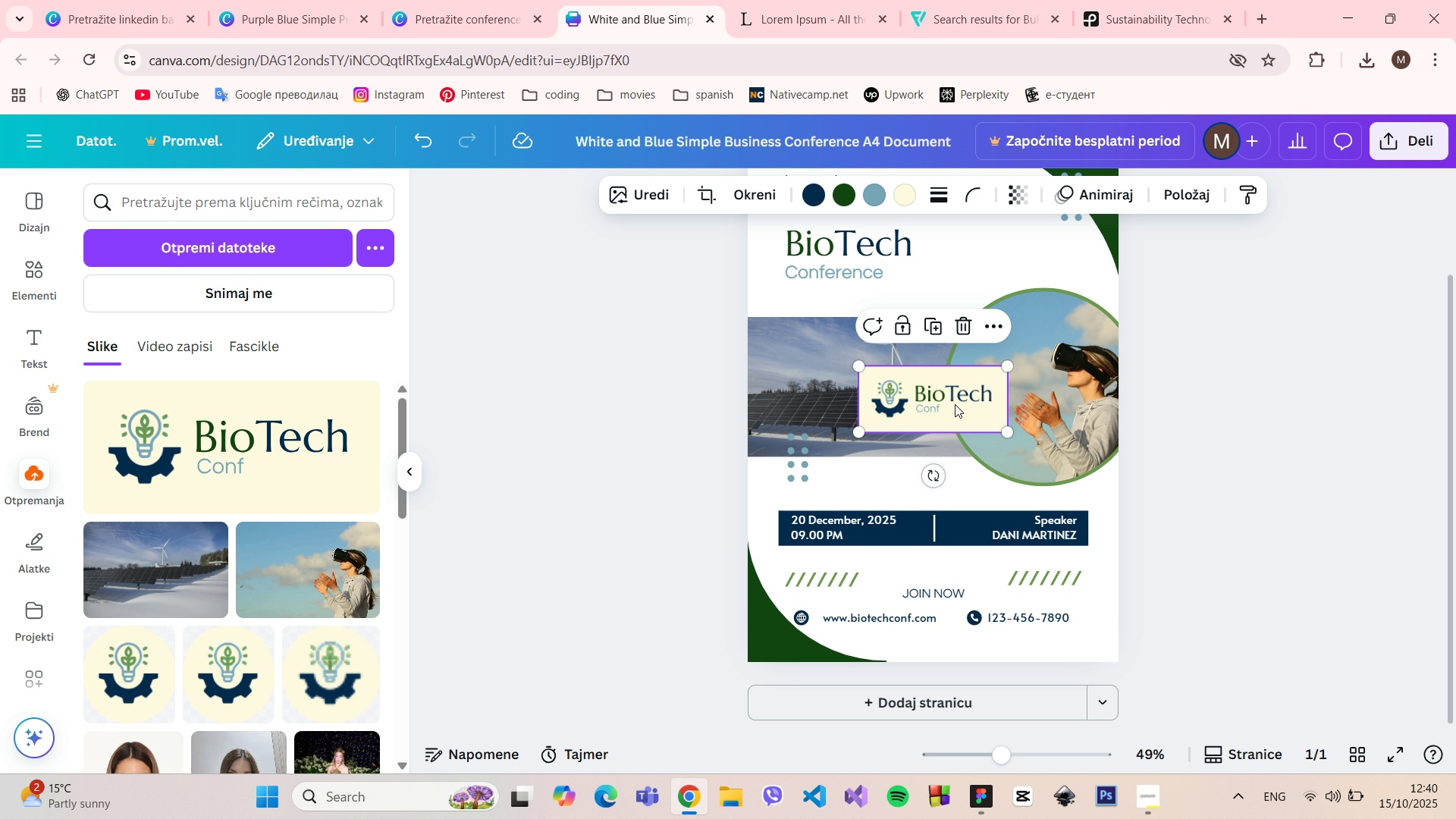 
left_click_drag(start_coordinate=[949, 400], to_coordinate=[1025, 431])
 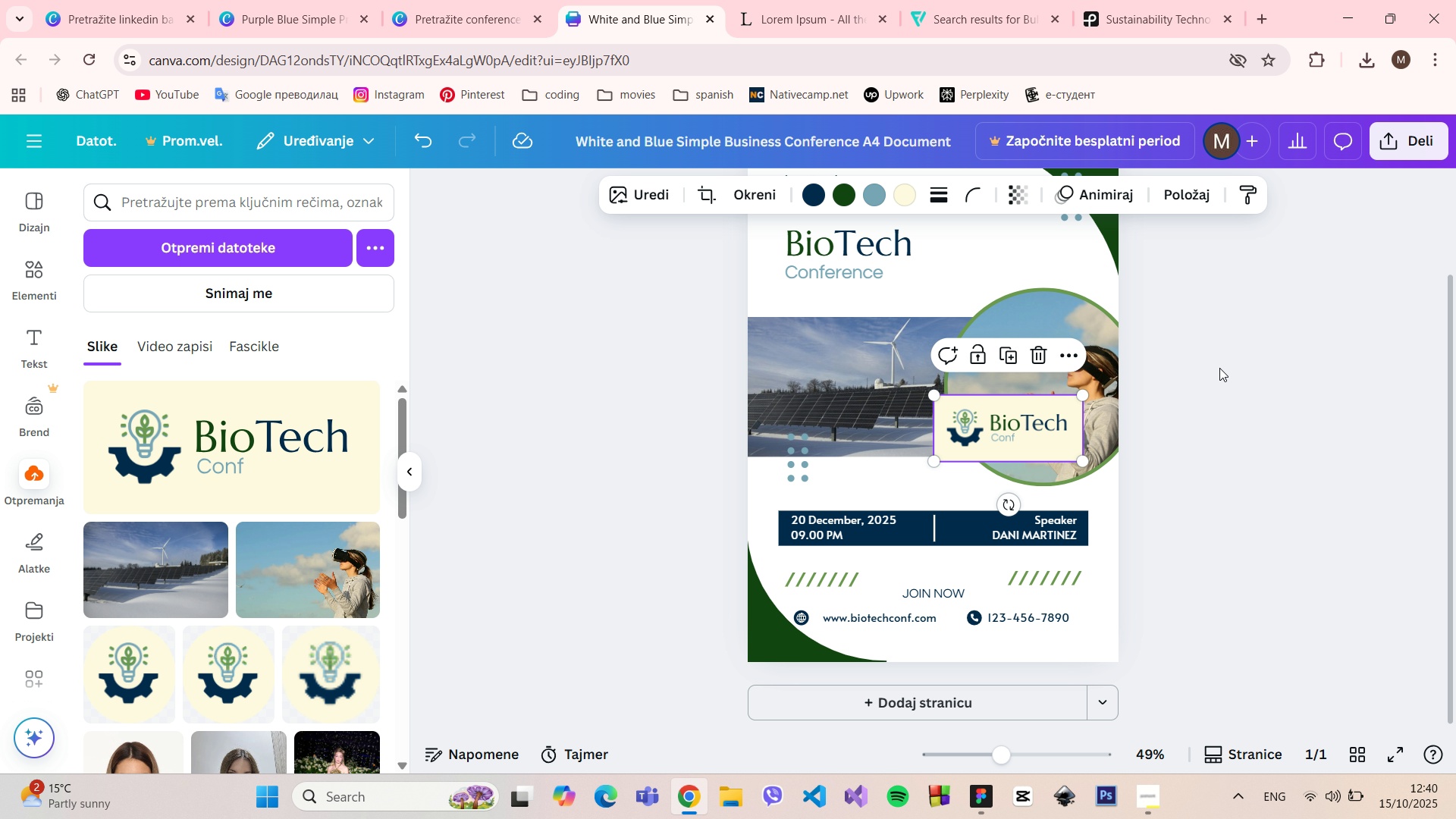 
scroll: coordinate [1219, 368], scroll_direction: up, amount: 1.0
 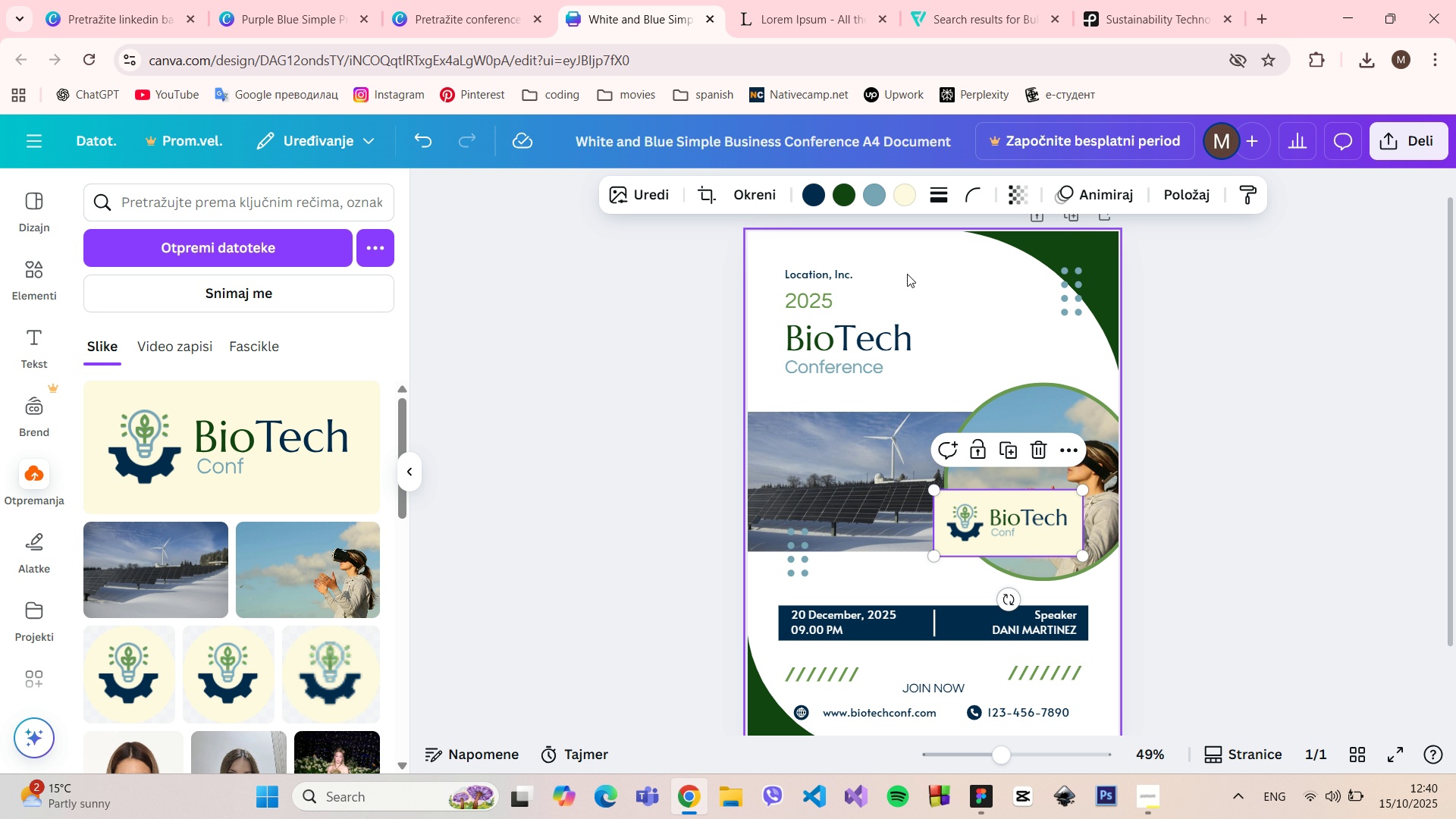 
left_click([794, 253])
 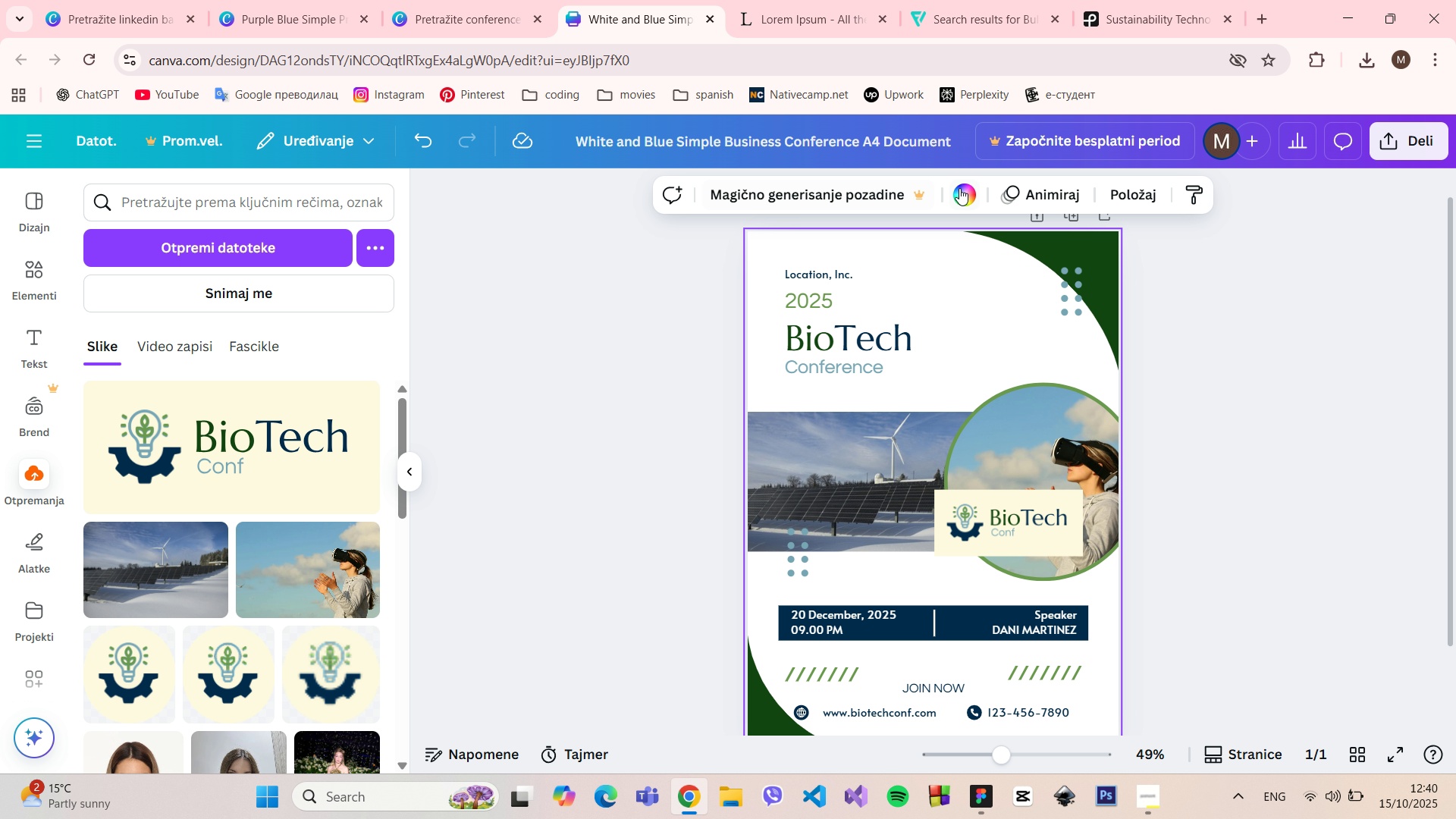 
left_click([959, 188])
 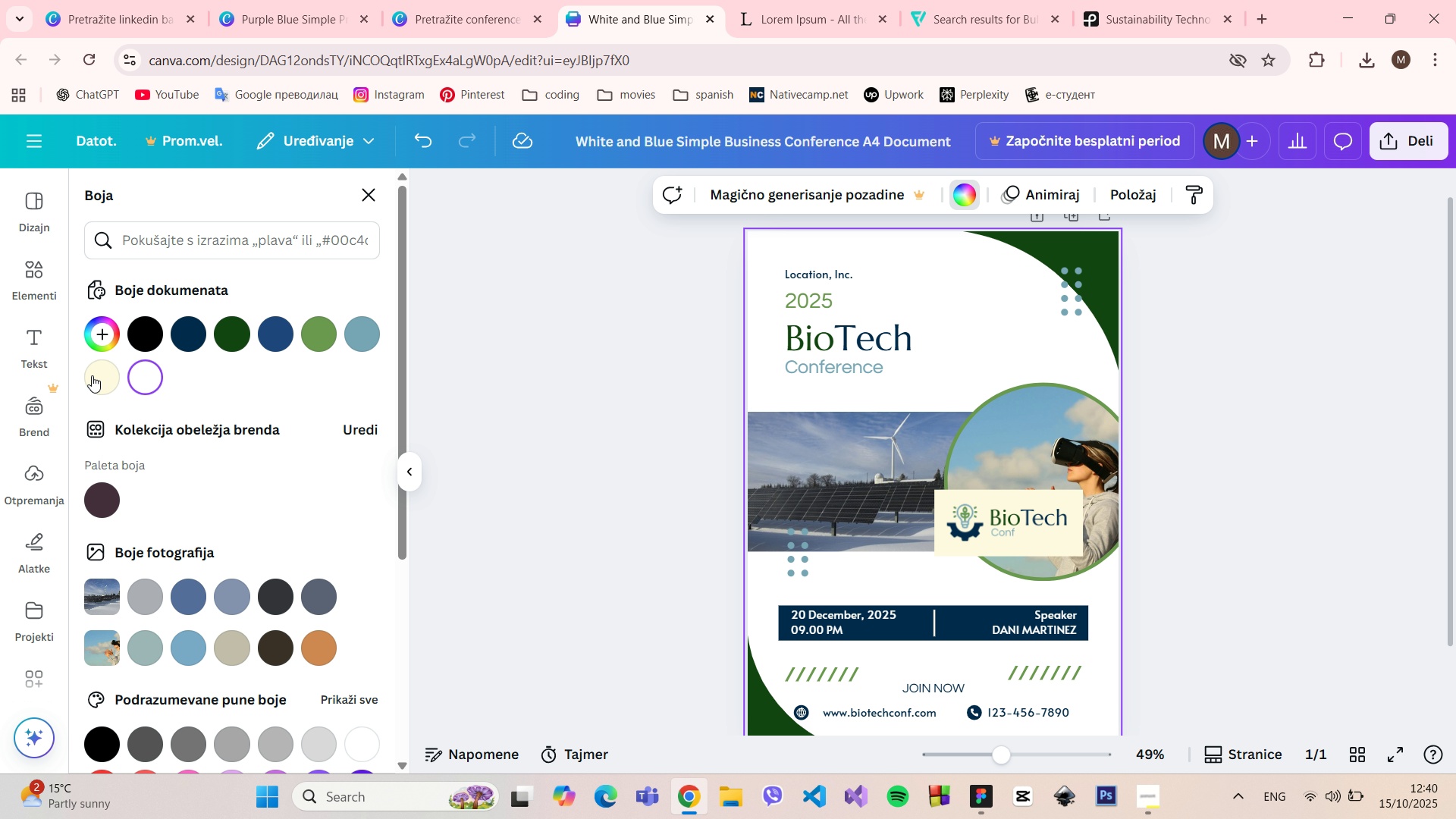 
left_click([89, 377])
 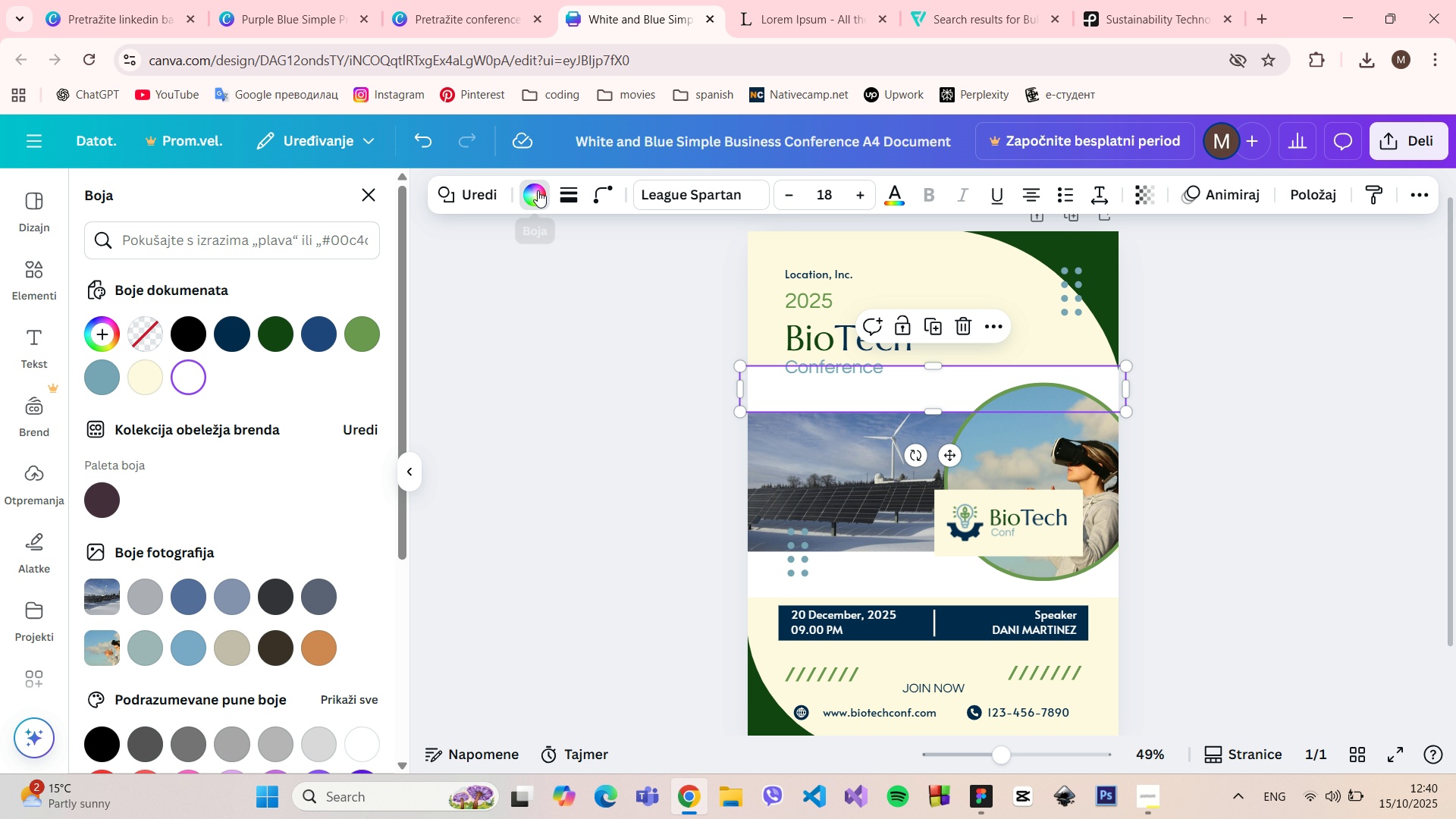 
left_click([146, 373])
 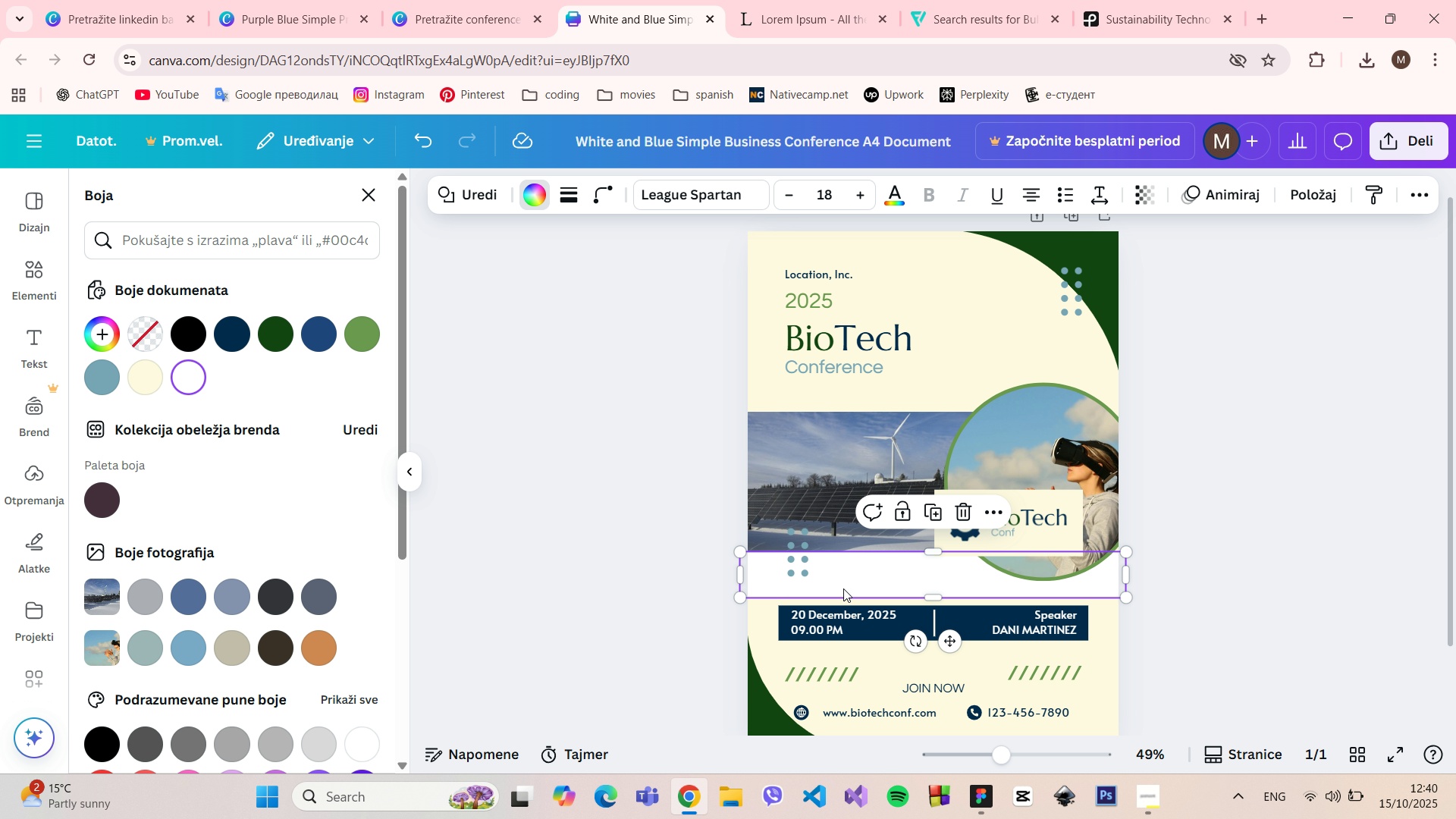 
left_click([843, 588])
 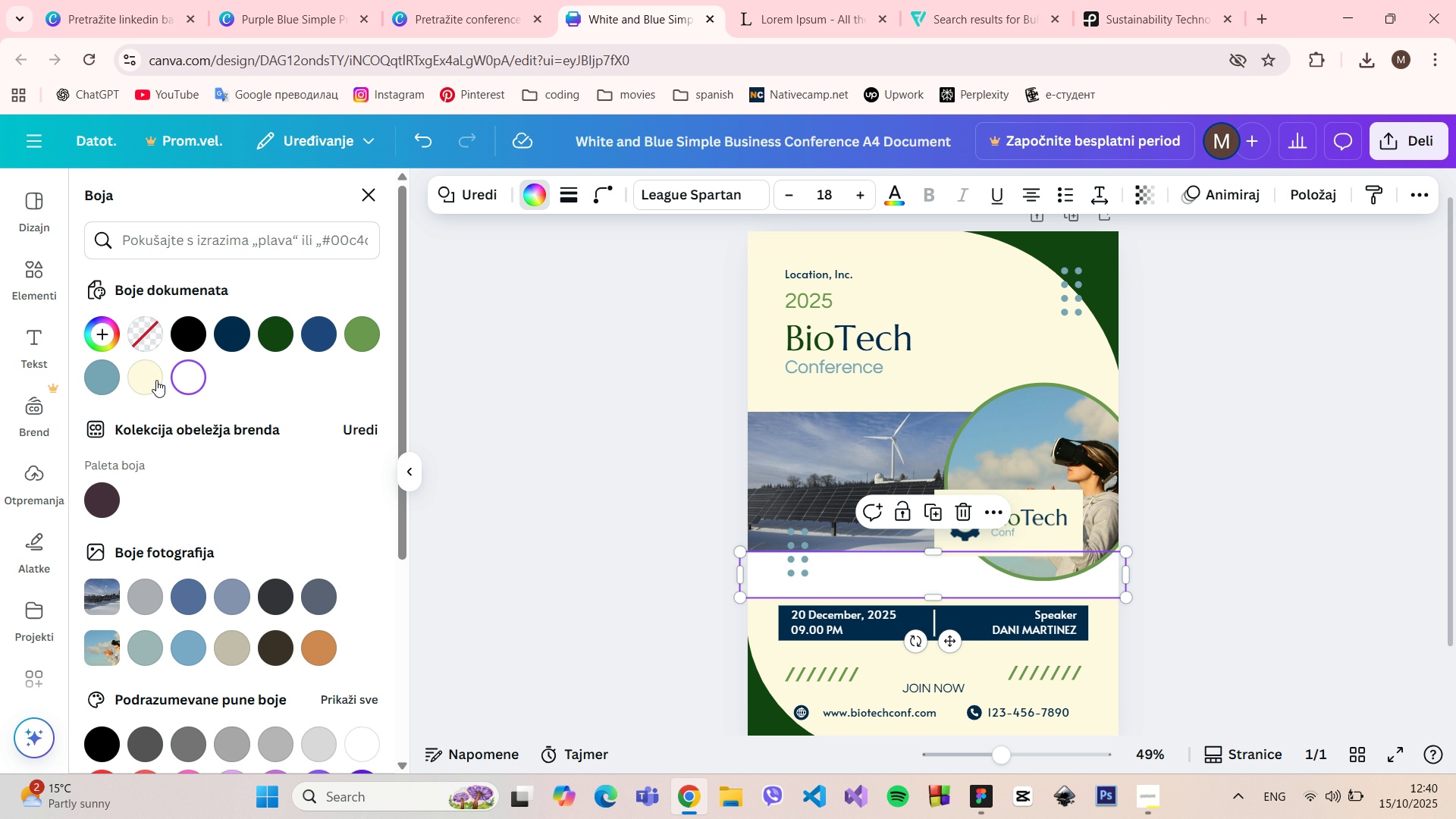 
left_click([150, 377])
 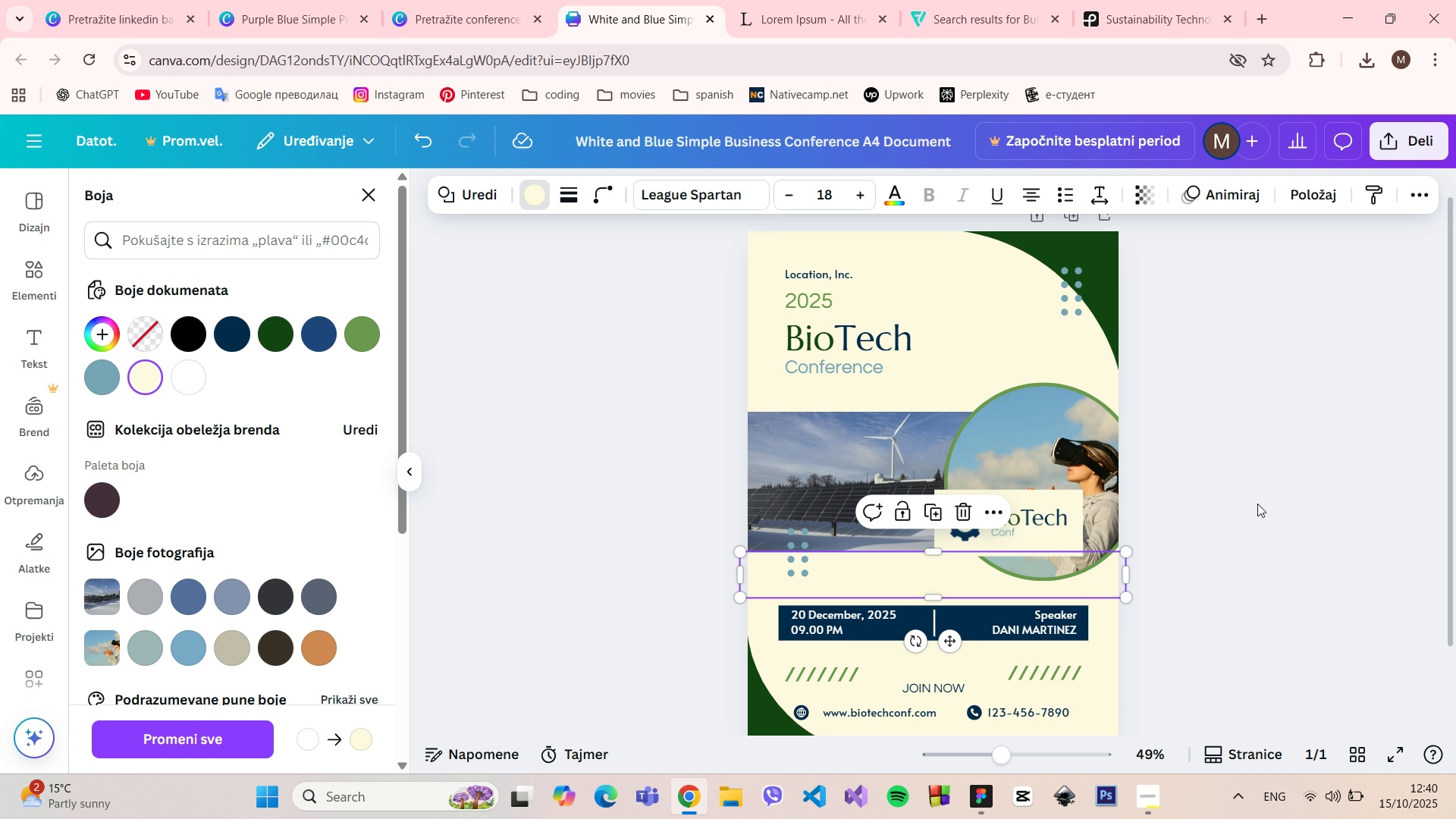 
left_click([1259, 529])
 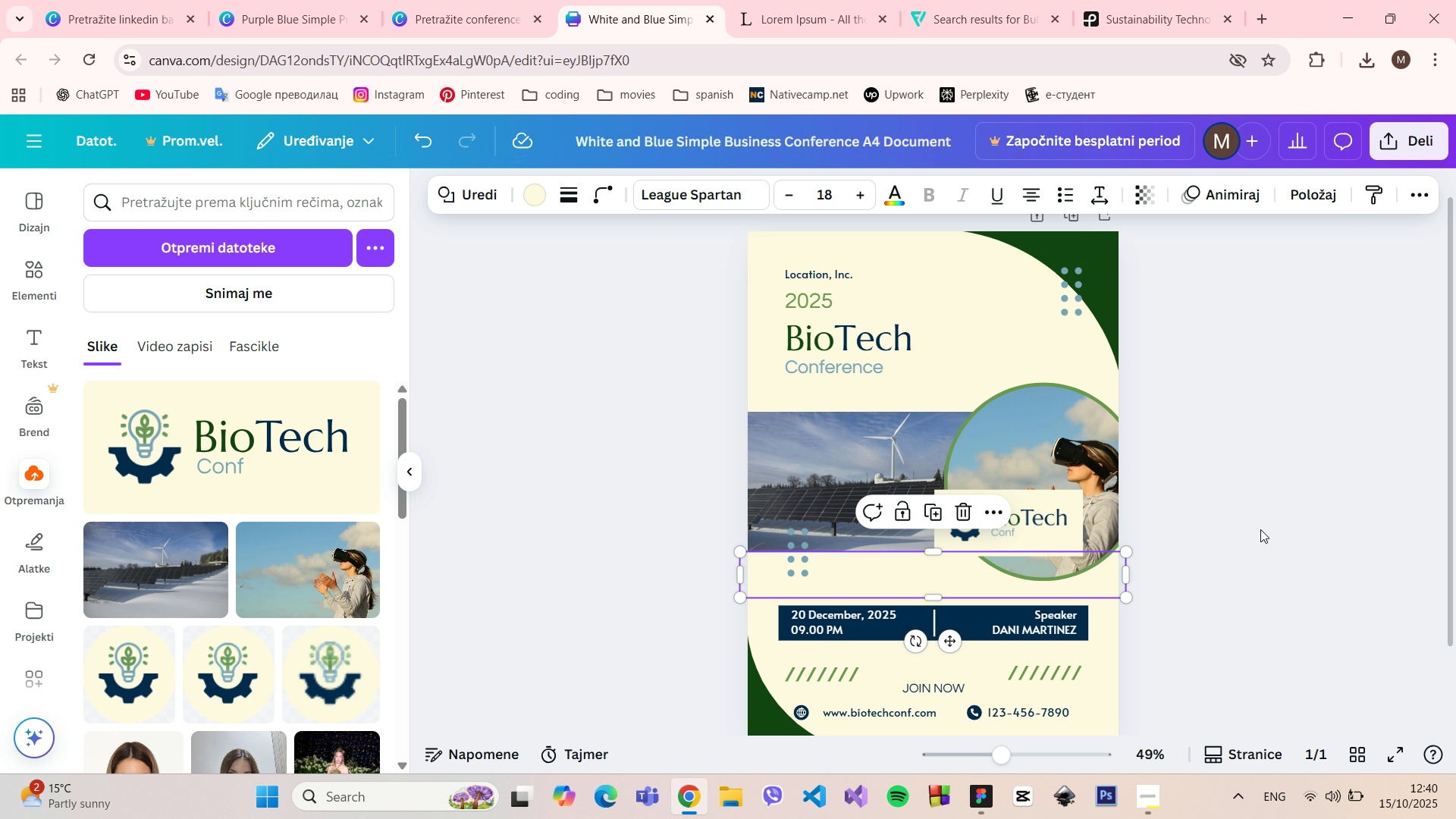 
left_click([1260, 529])
 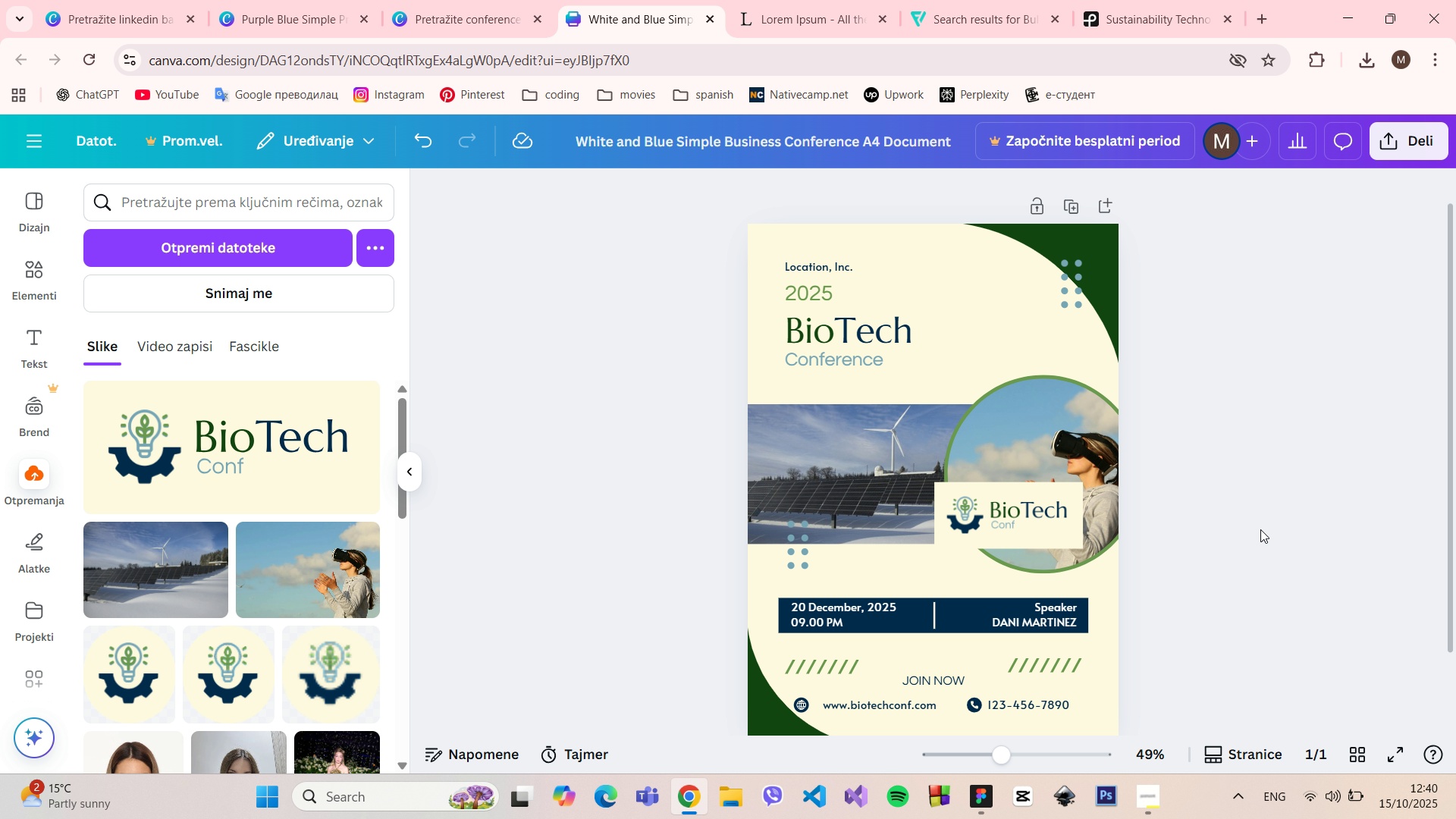 
scroll: coordinate [1260, 529], scroll_direction: down, amount: 1.0
 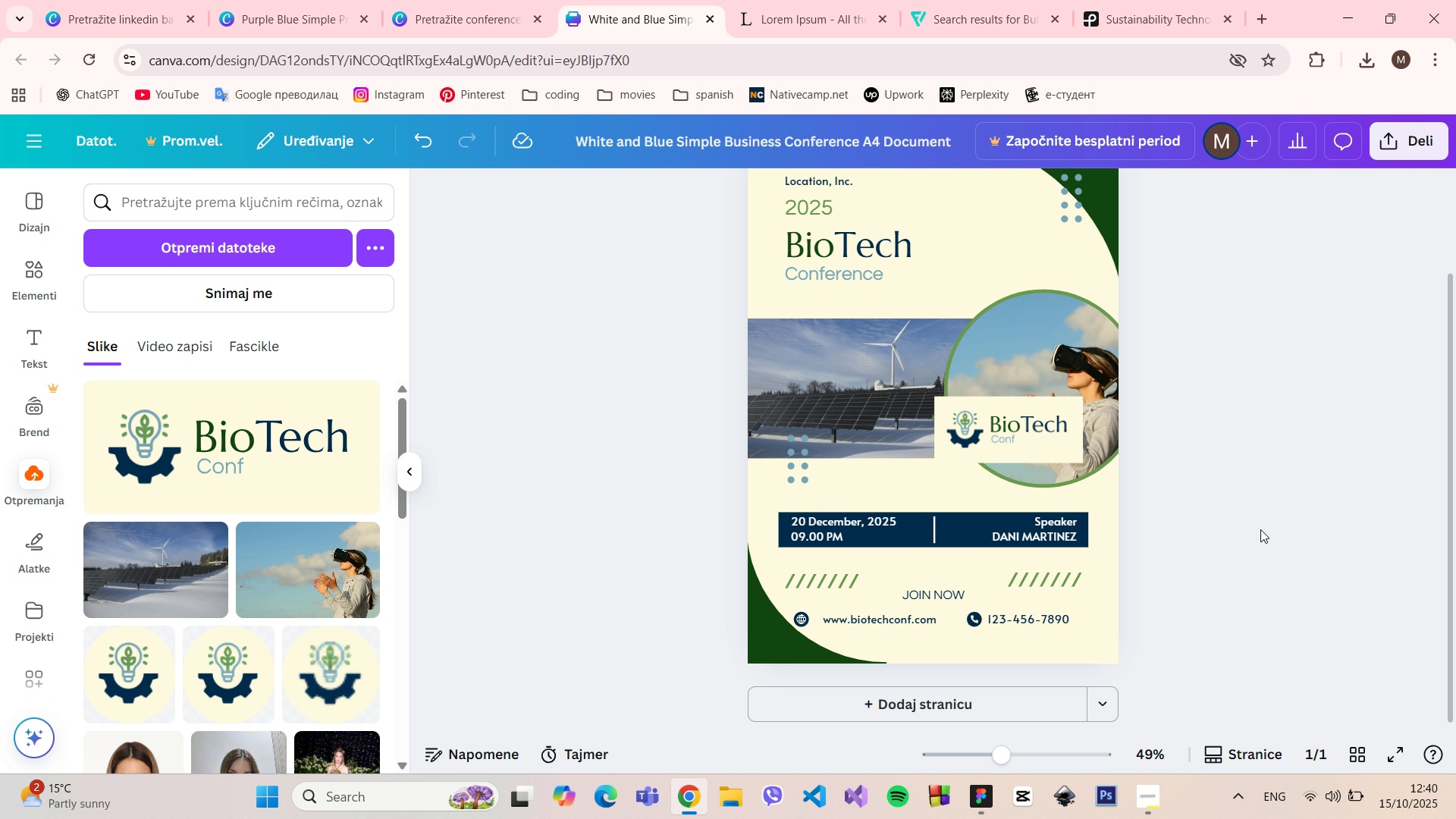 
scroll: coordinate [1260, 529], scroll_direction: up, amount: 1.0
 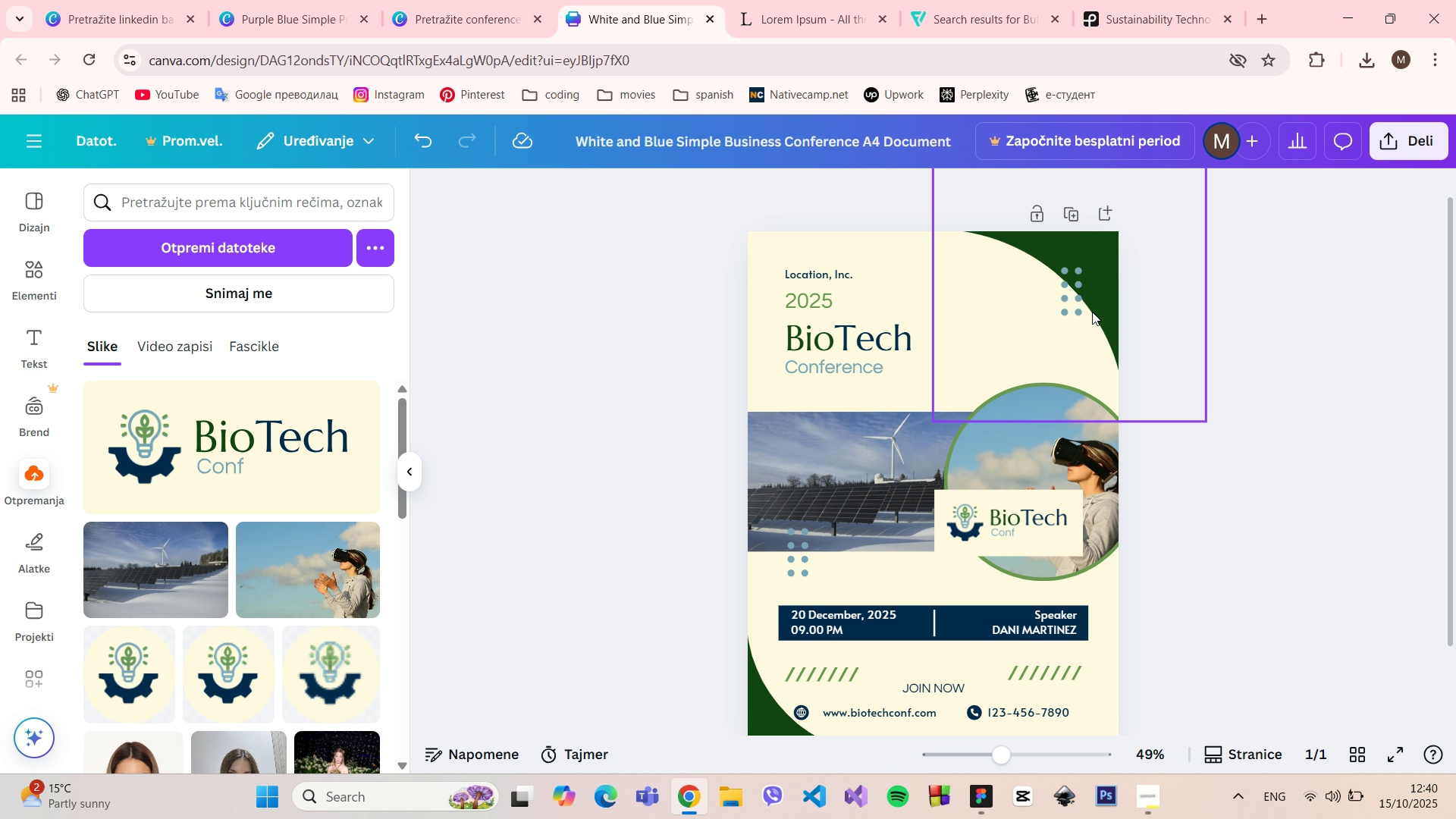 
left_click([1101, 295])
 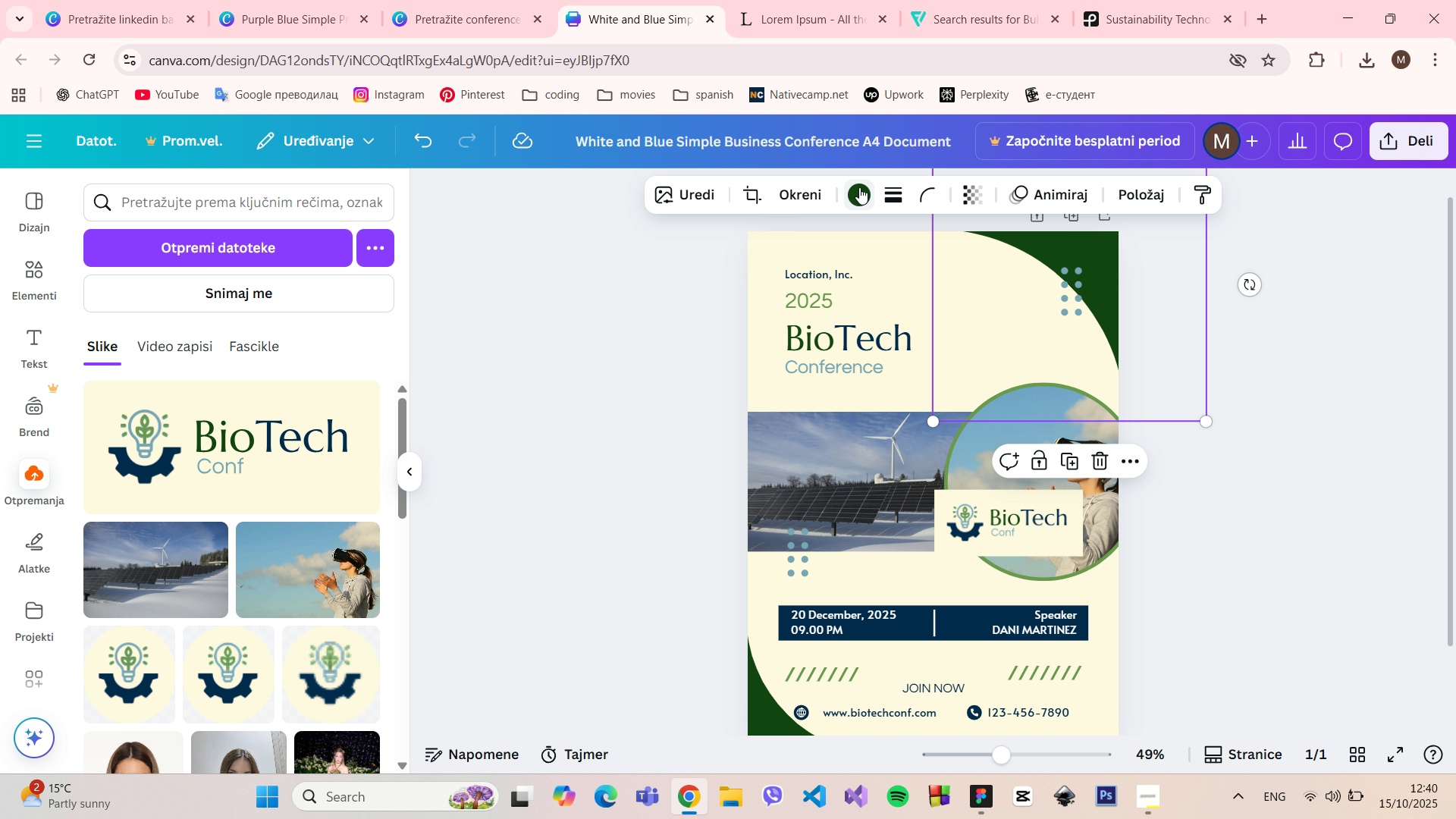 
left_click([859, 187])
 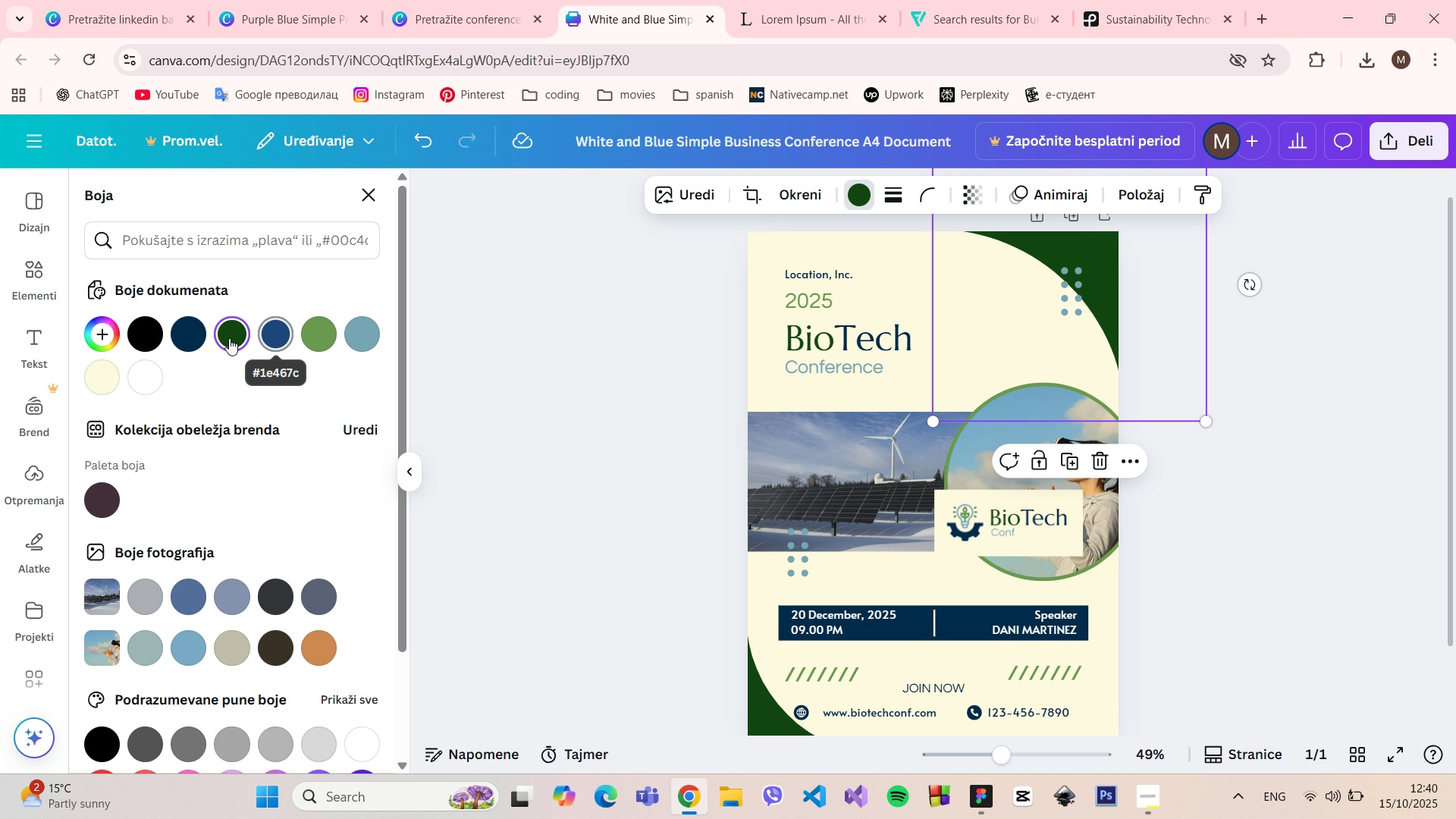 
left_click([184, 339])
 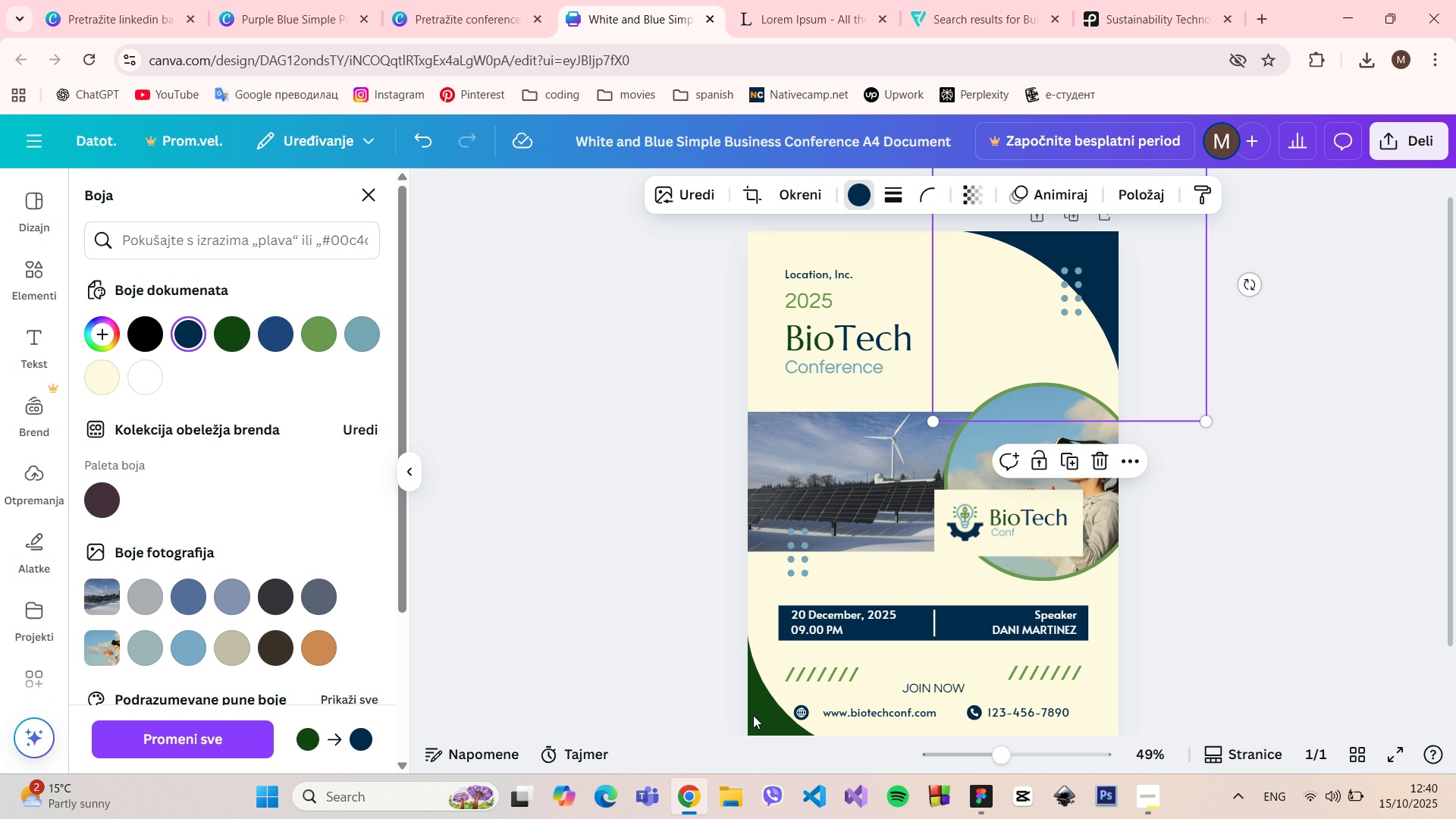 
left_click([755, 714])
 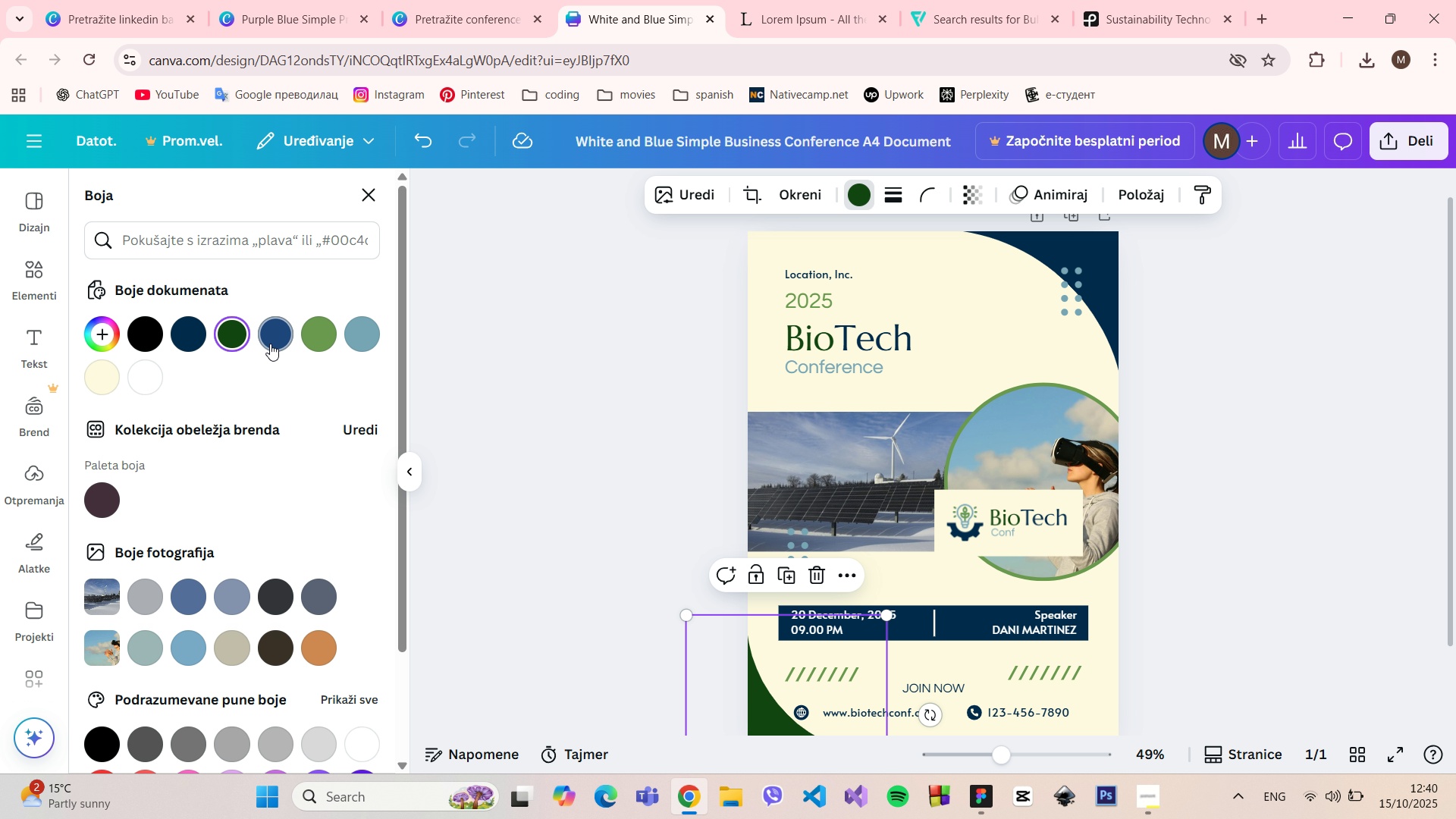 
left_click([190, 331])
 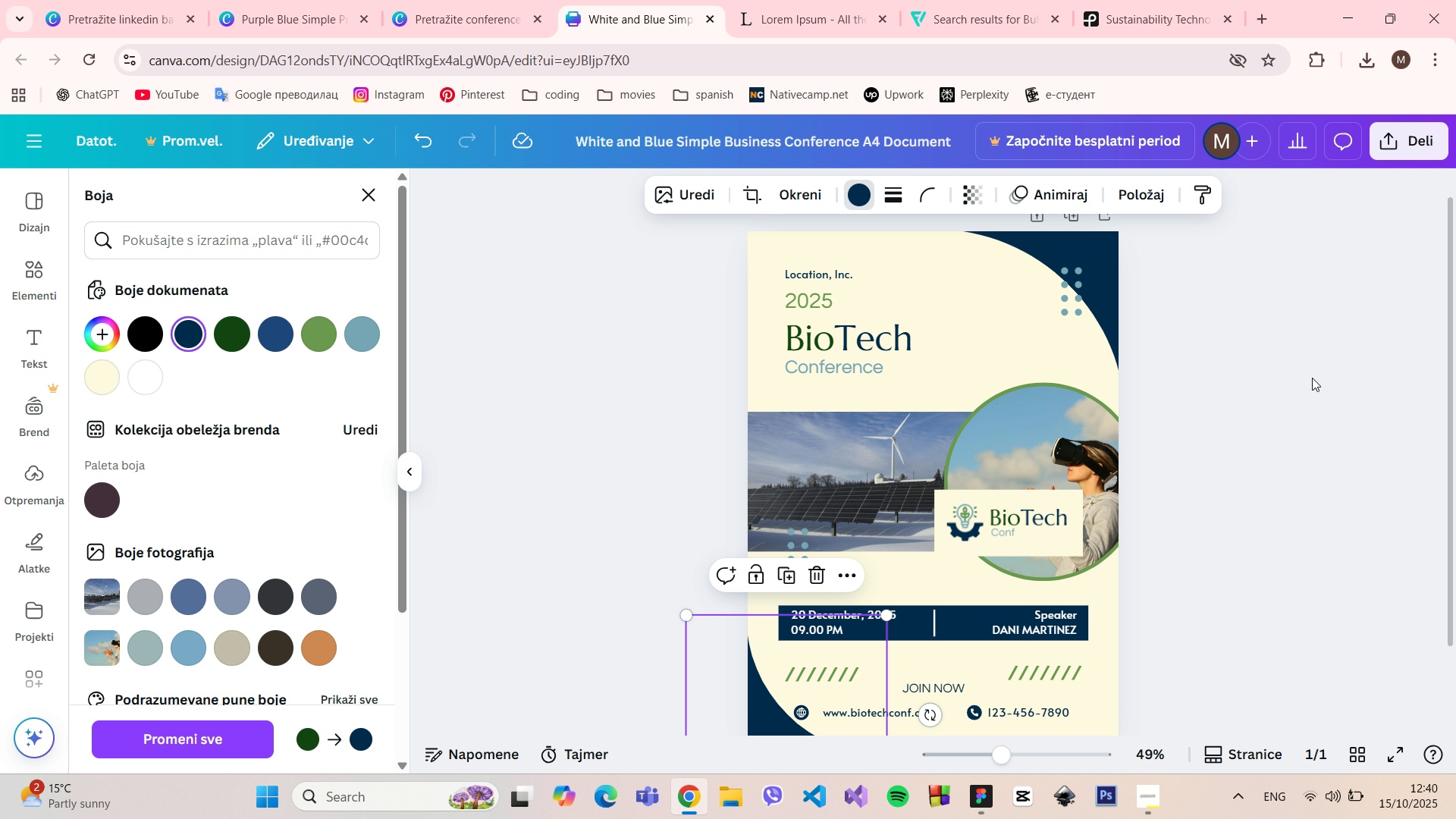 
left_click([1312, 378])
 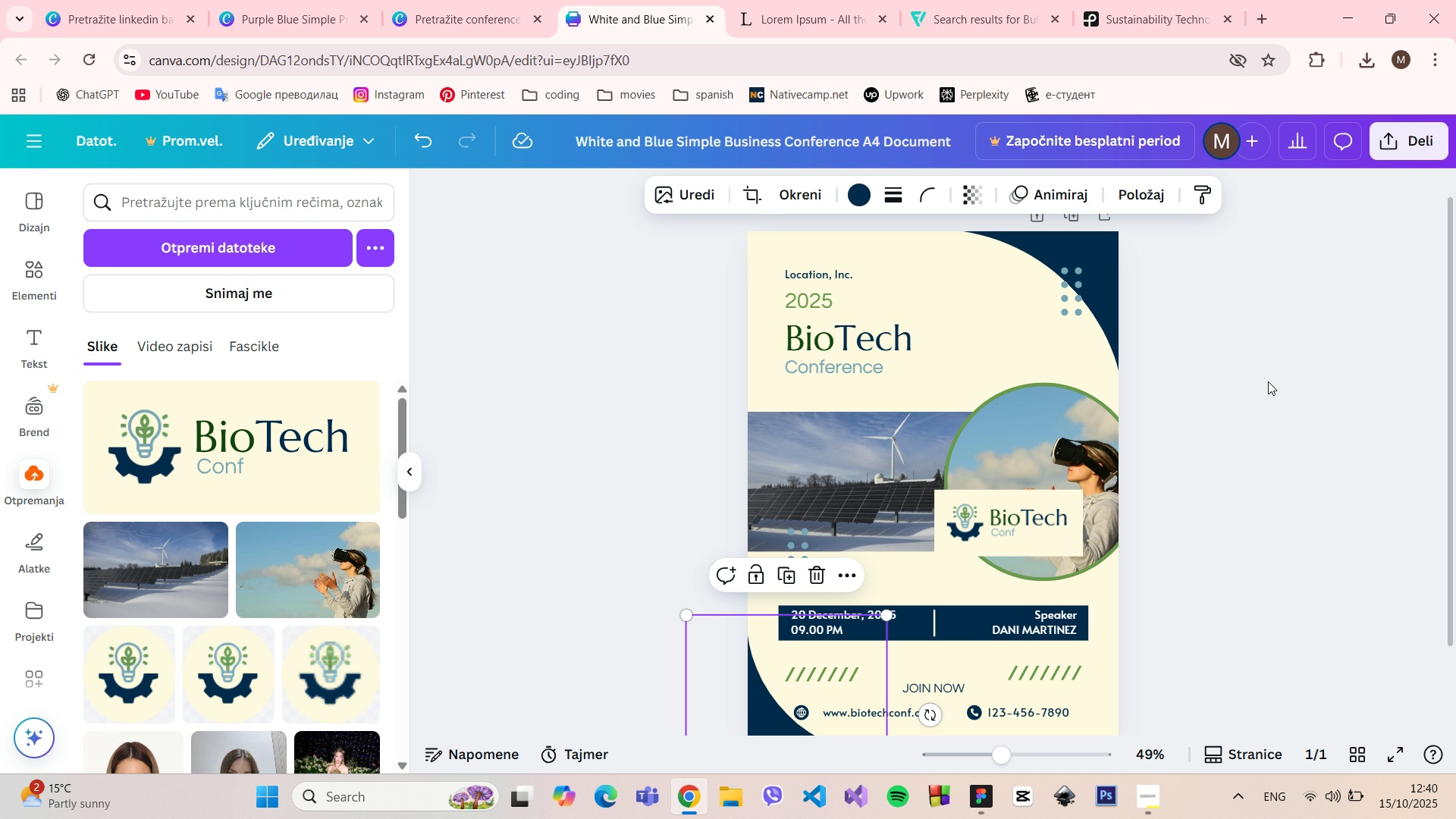 
scroll: coordinate [1268, 381], scroll_direction: down, amount: 1.0
 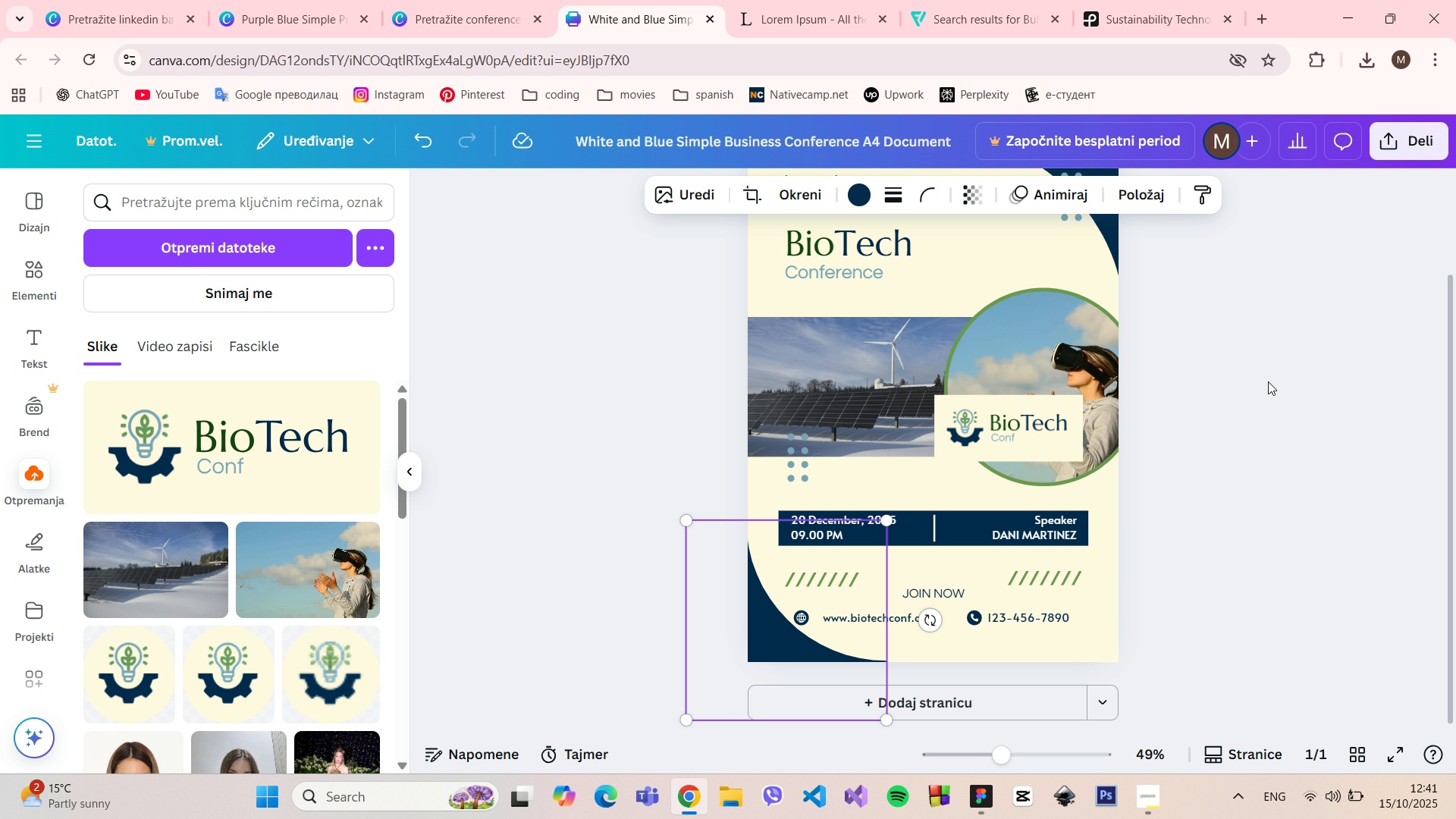 
left_click([1268, 381])
 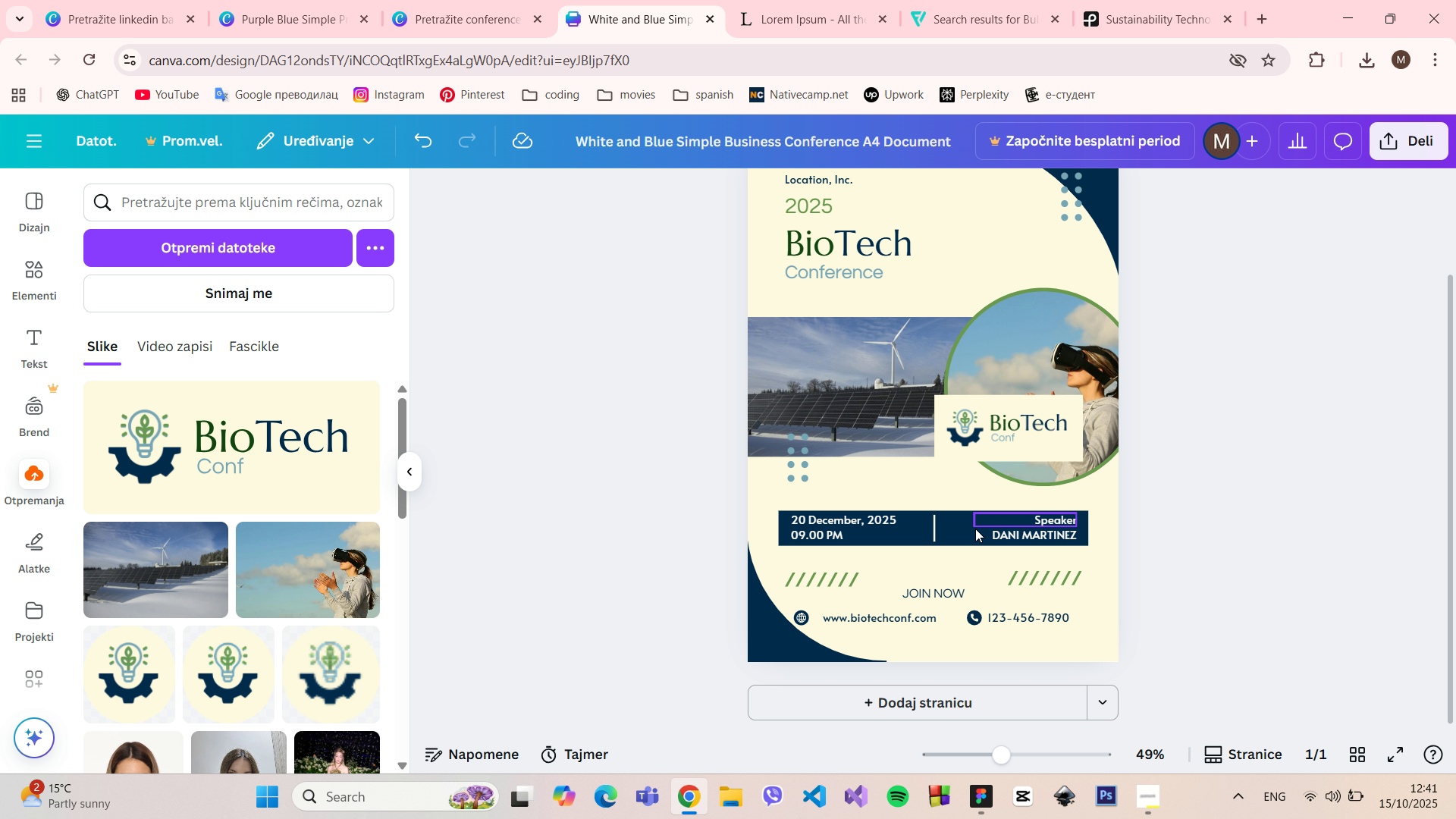 
left_click([960, 534])
 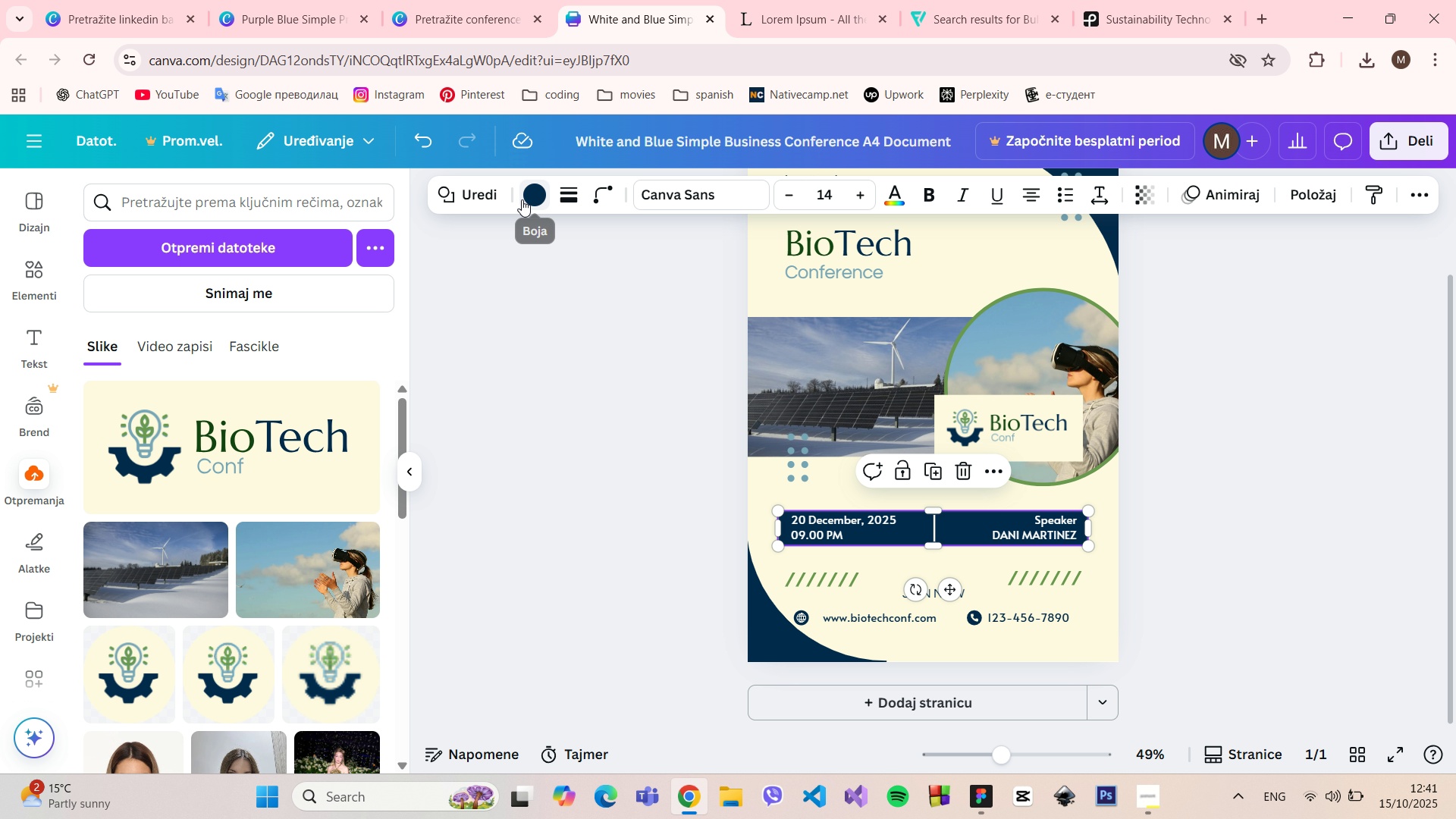 
left_click([525, 198])
 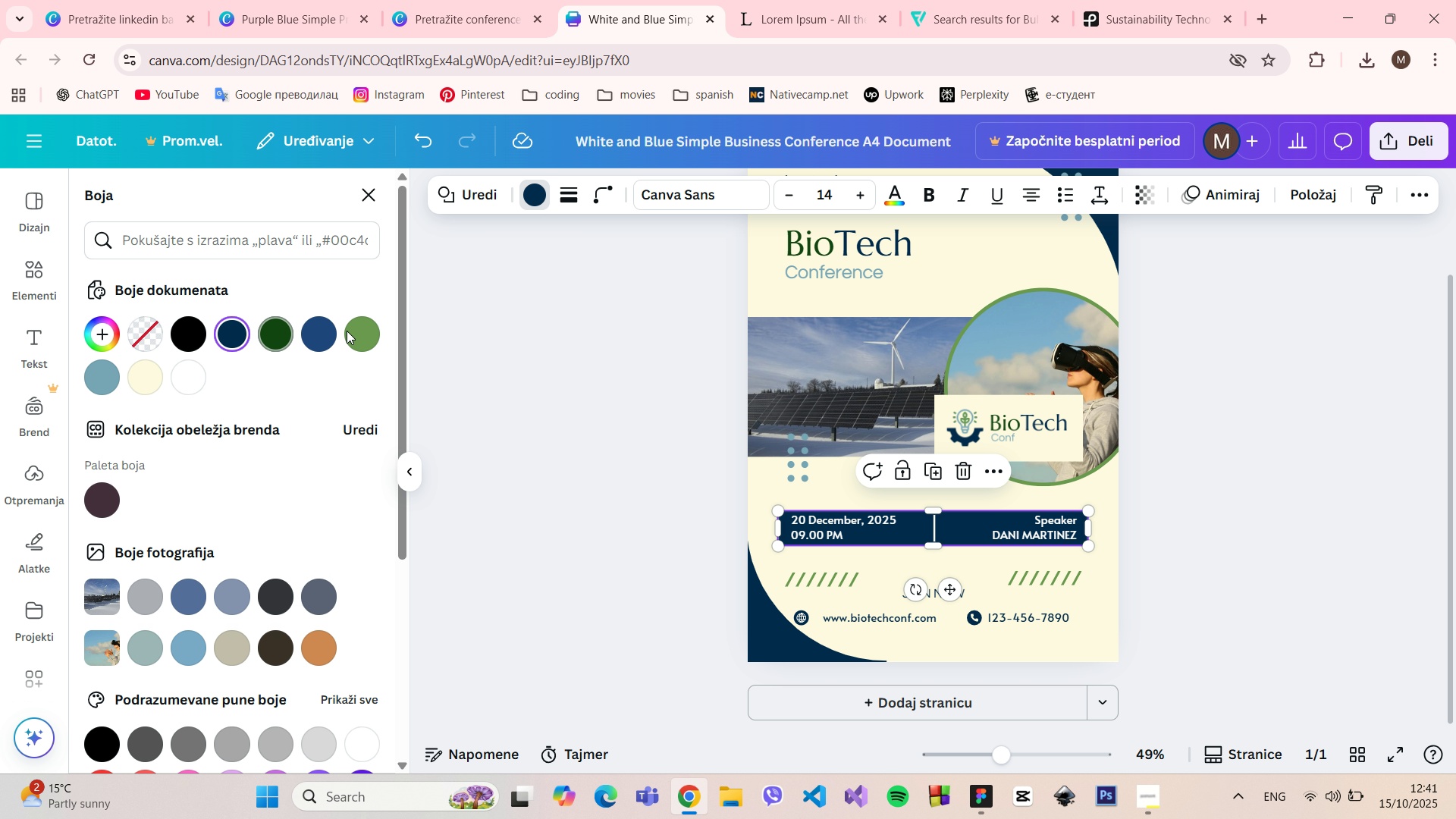 
left_click([358, 331])
 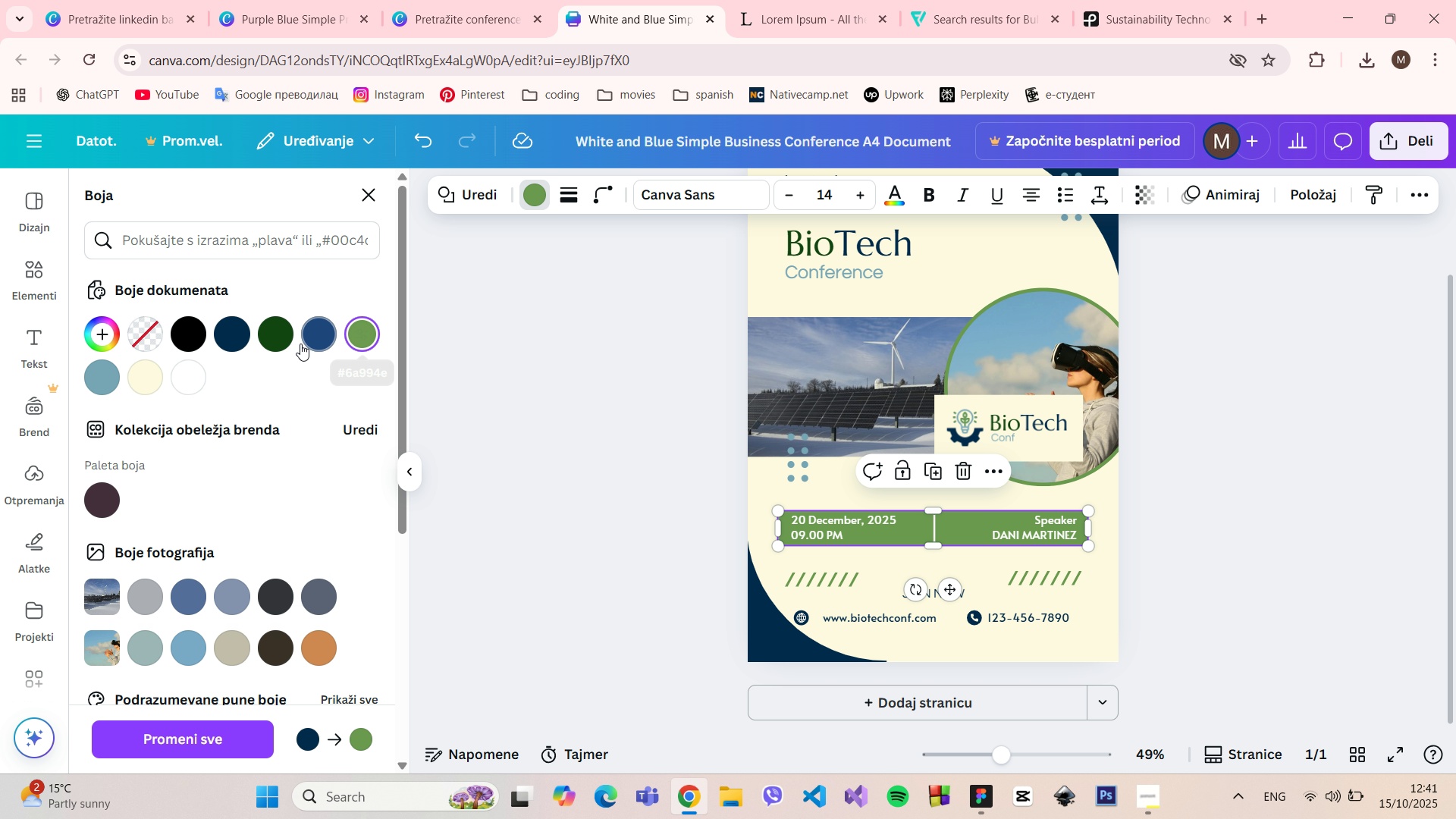 
left_click([283, 344])
 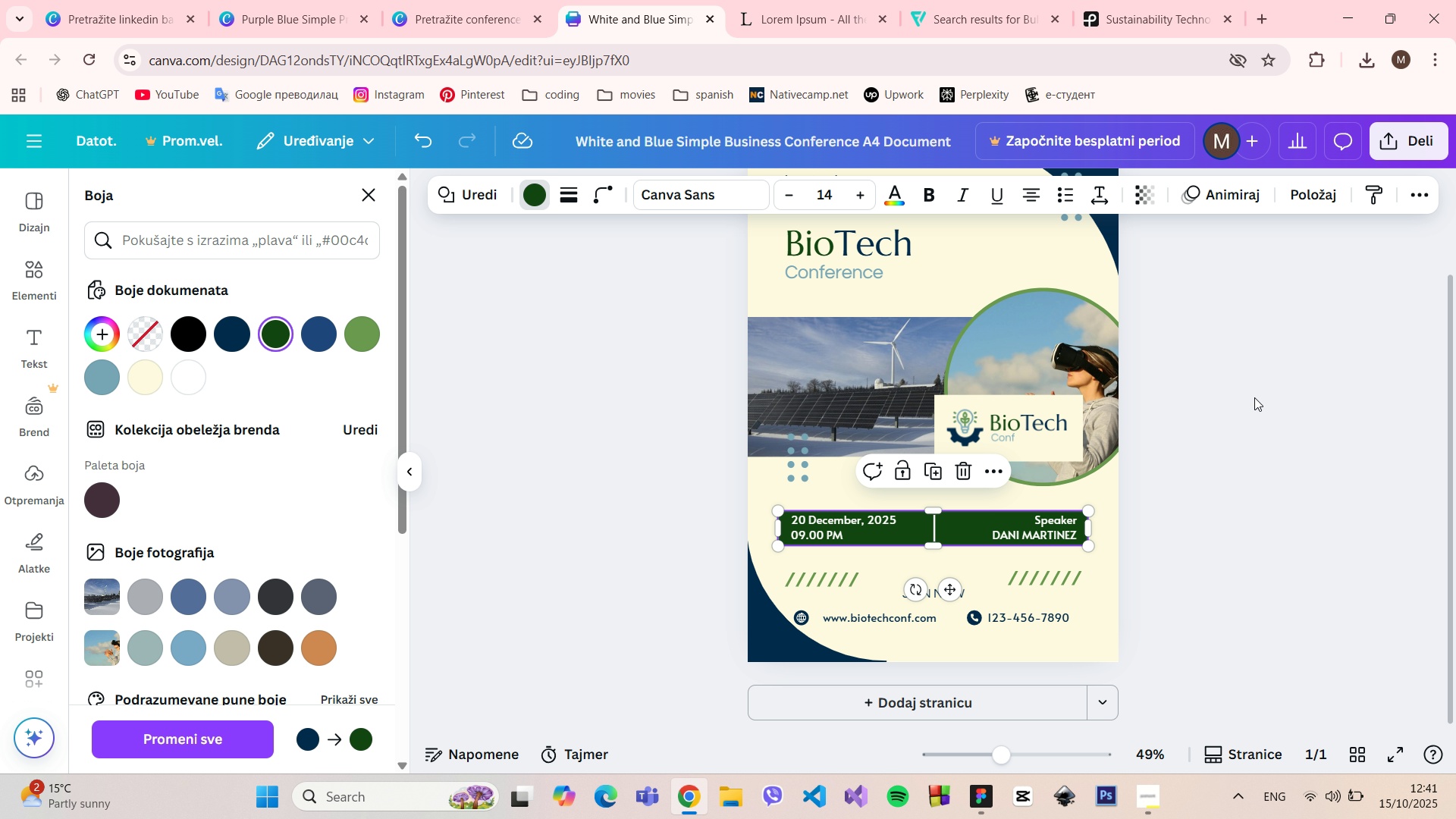 
left_click([1283, 397])
 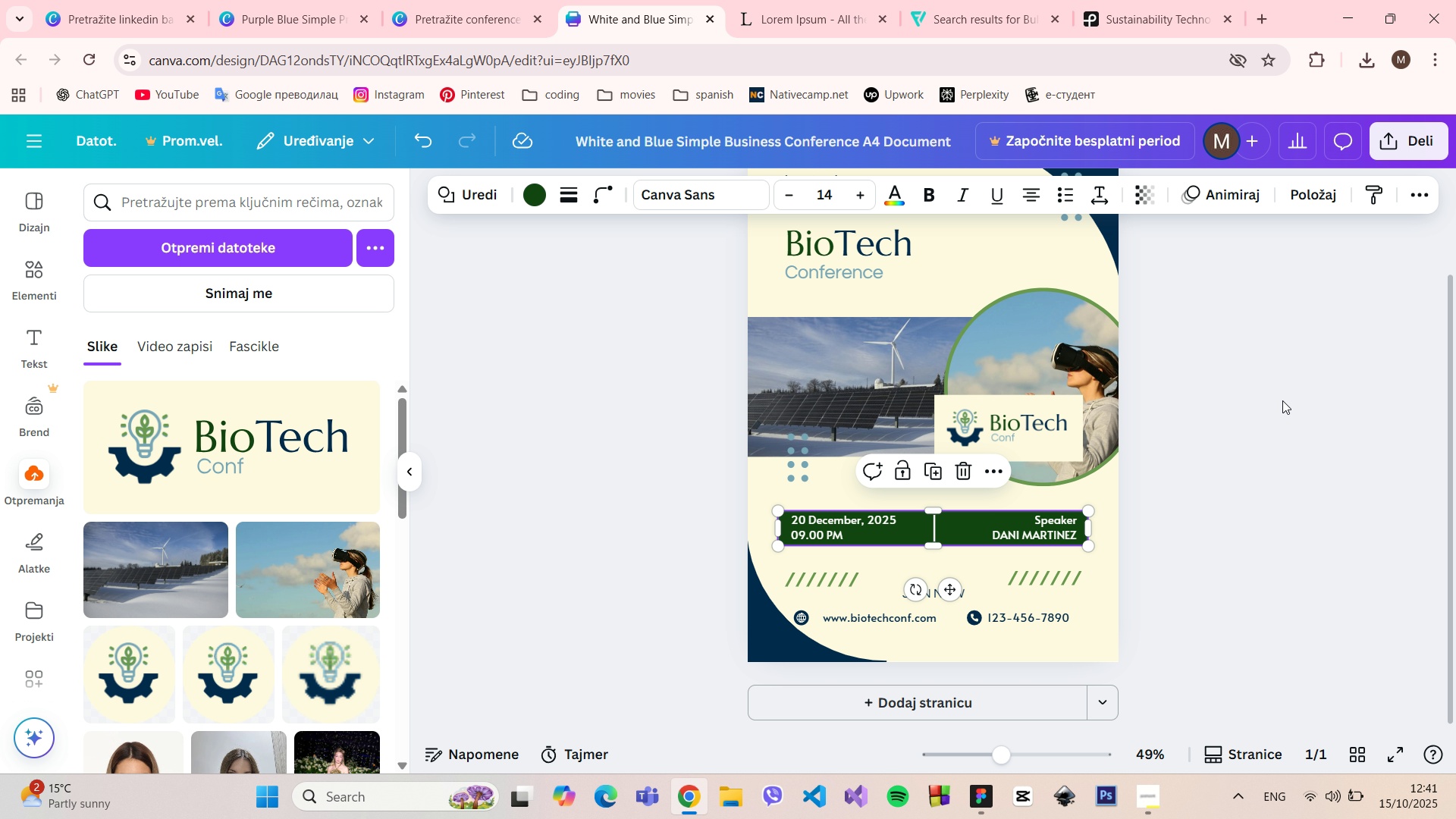 
left_click([1282, 400])
 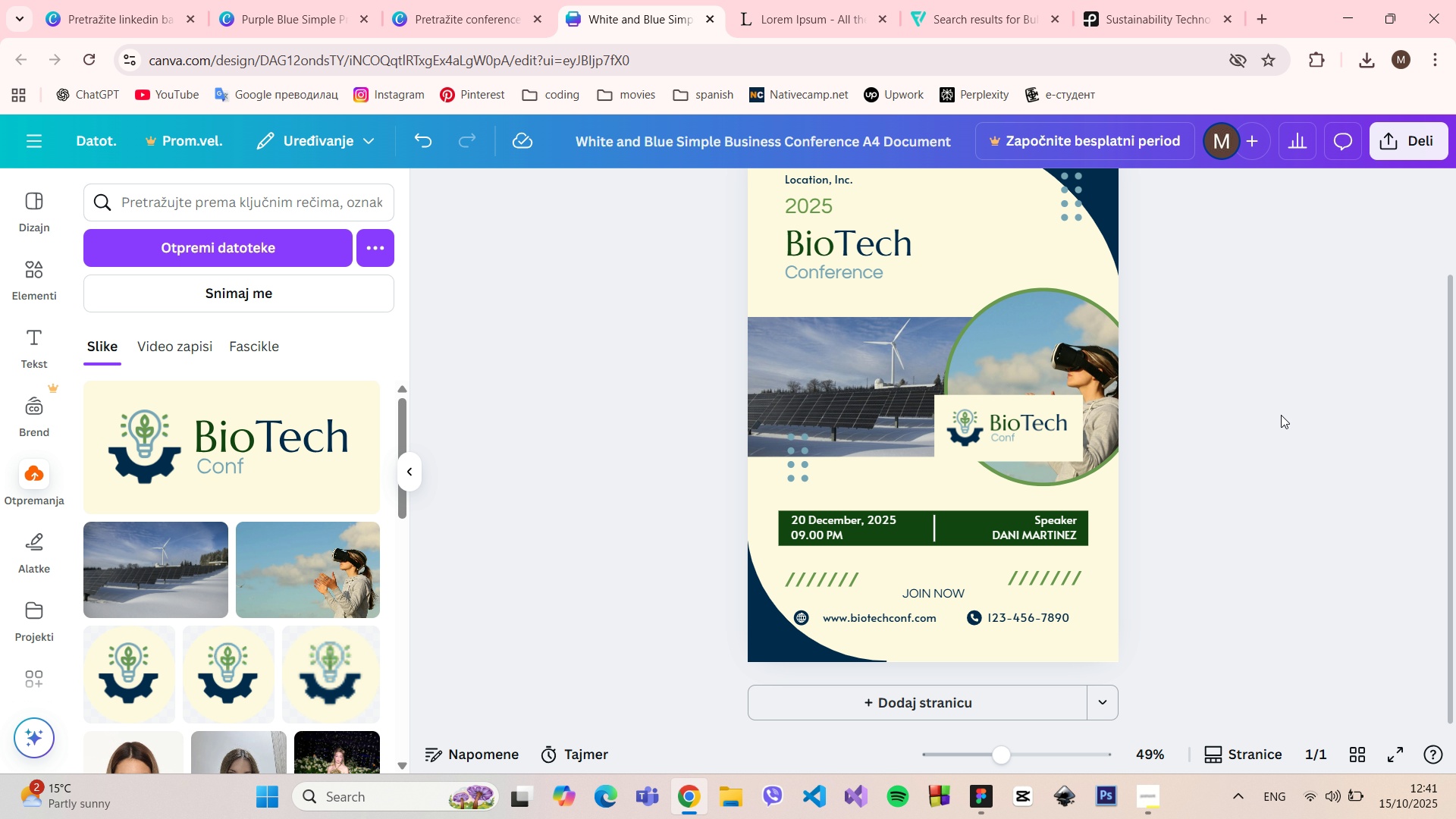 
scroll: coordinate [1273, 405], scroll_direction: up, amount: 1.0
 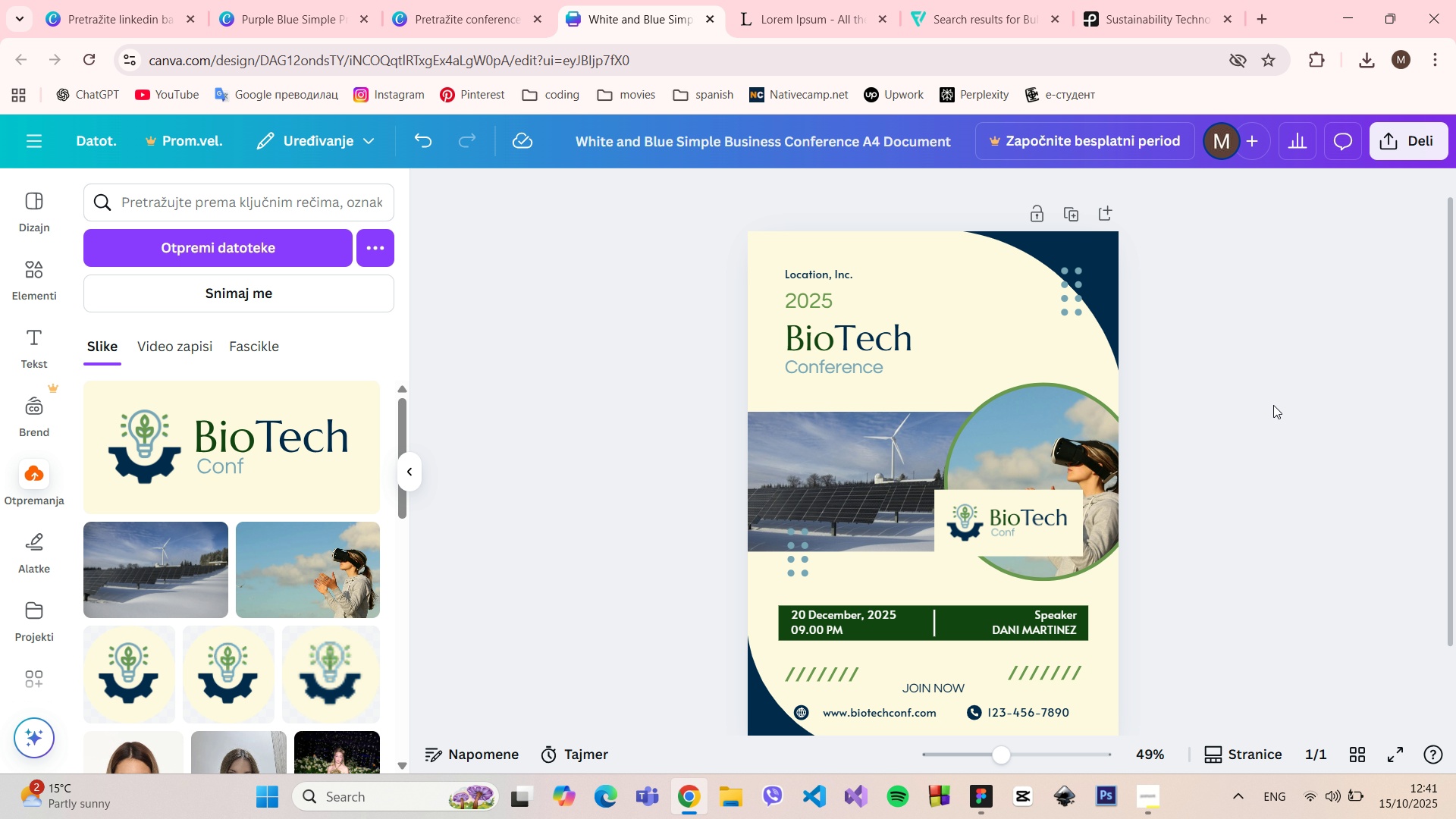 
scroll: coordinate [1273, 405], scroll_direction: down, amount: 1.0
 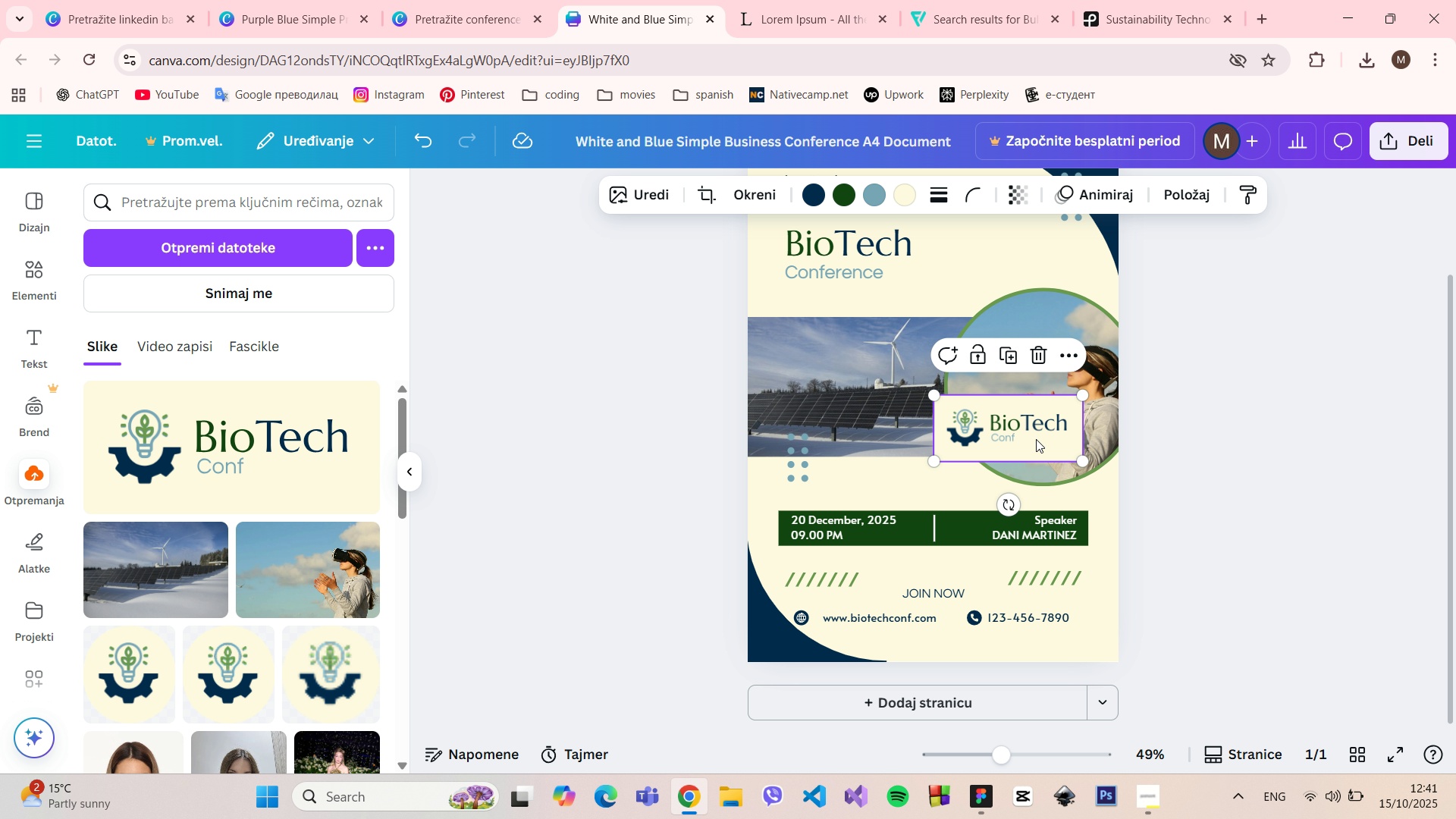 
left_click([1036, 439])
 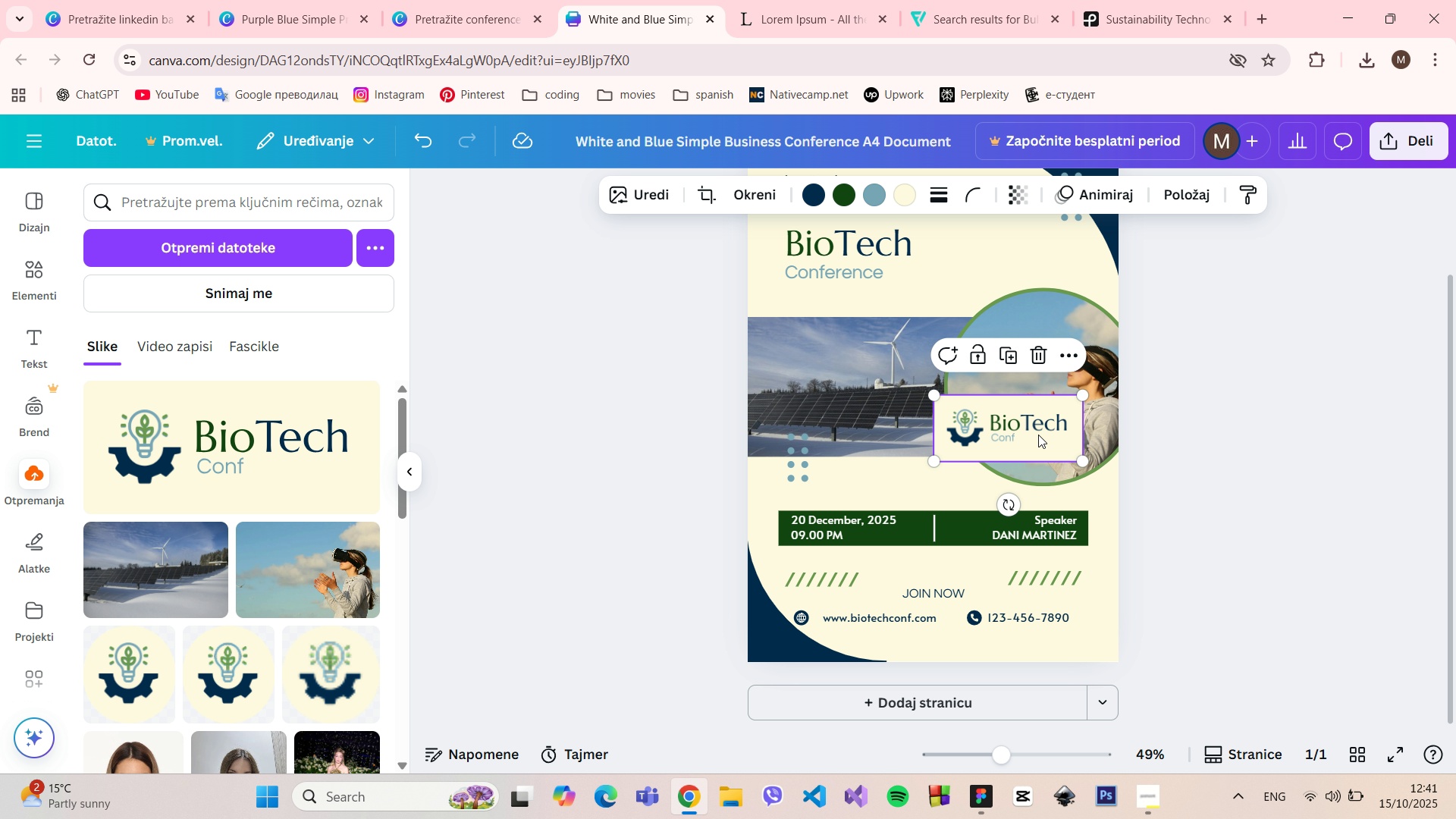 
left_click_drag(start_coordinate=[1042, 439], to_coordinate=[940, 291])
 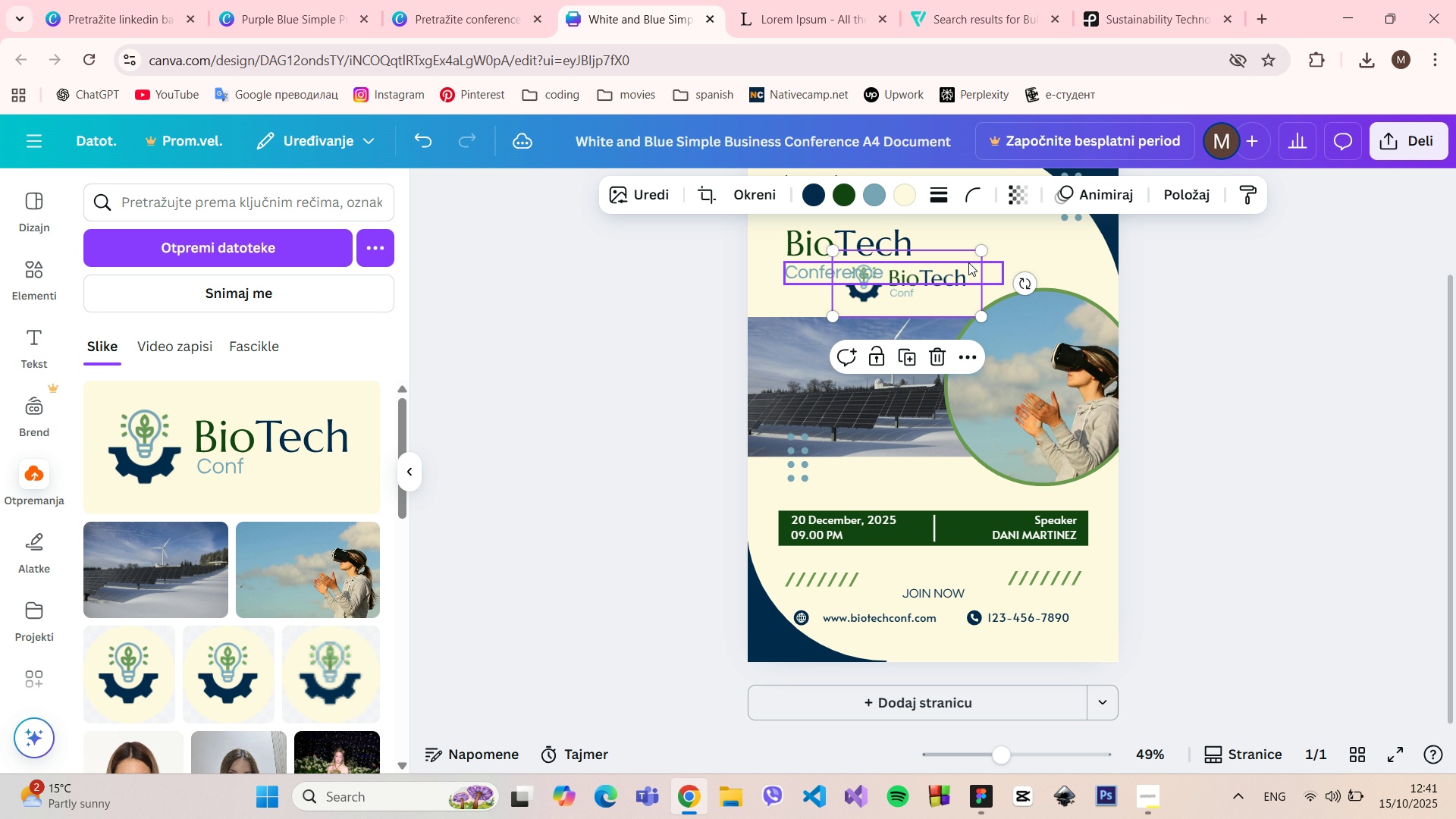 
scroll: coordinate [949, 399], scroll_direction: up, amount: 7.0
 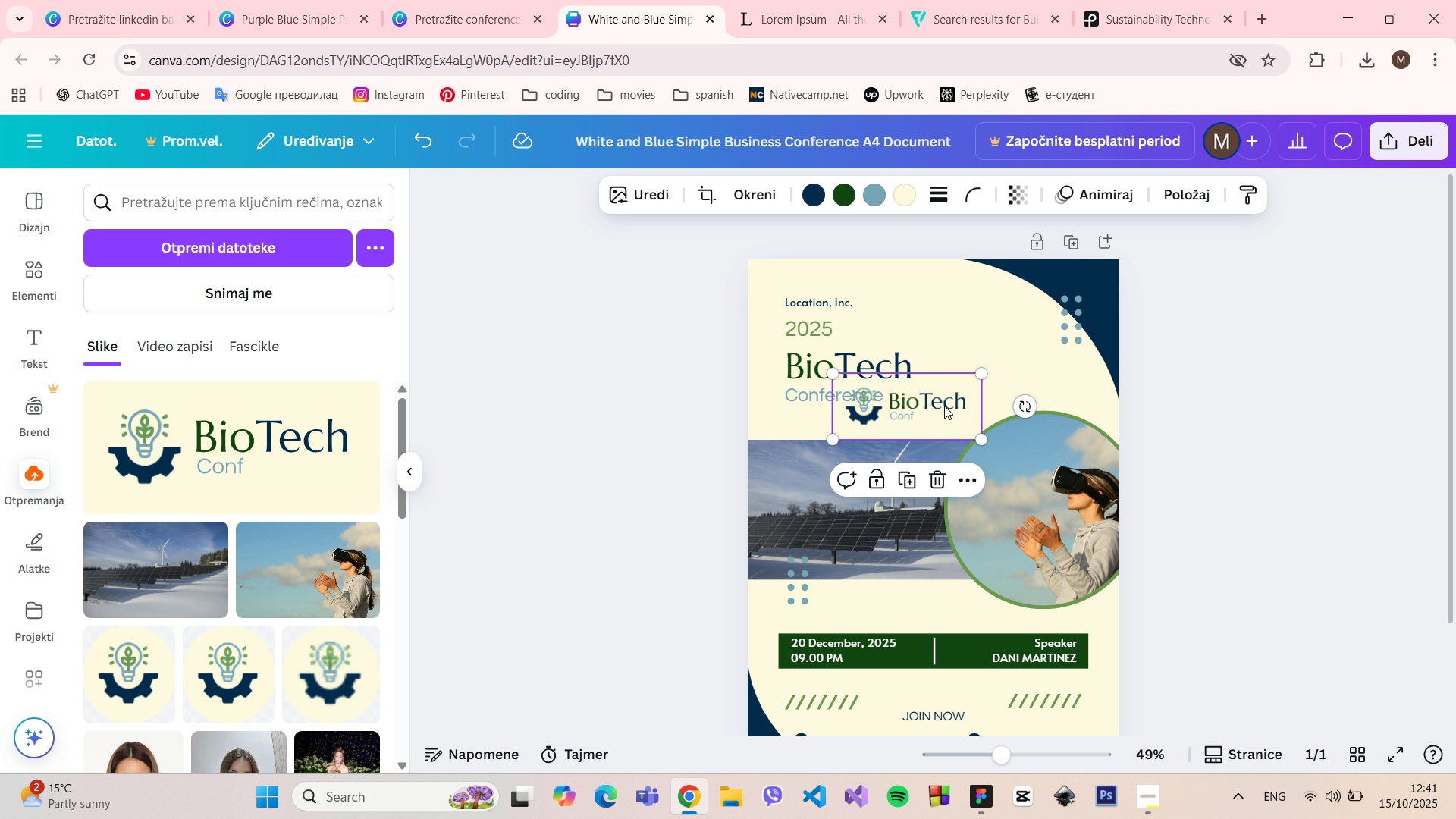 
left_click_drag(start_coordinate=[950, 423], to_coordinate=[1048, 385])
 